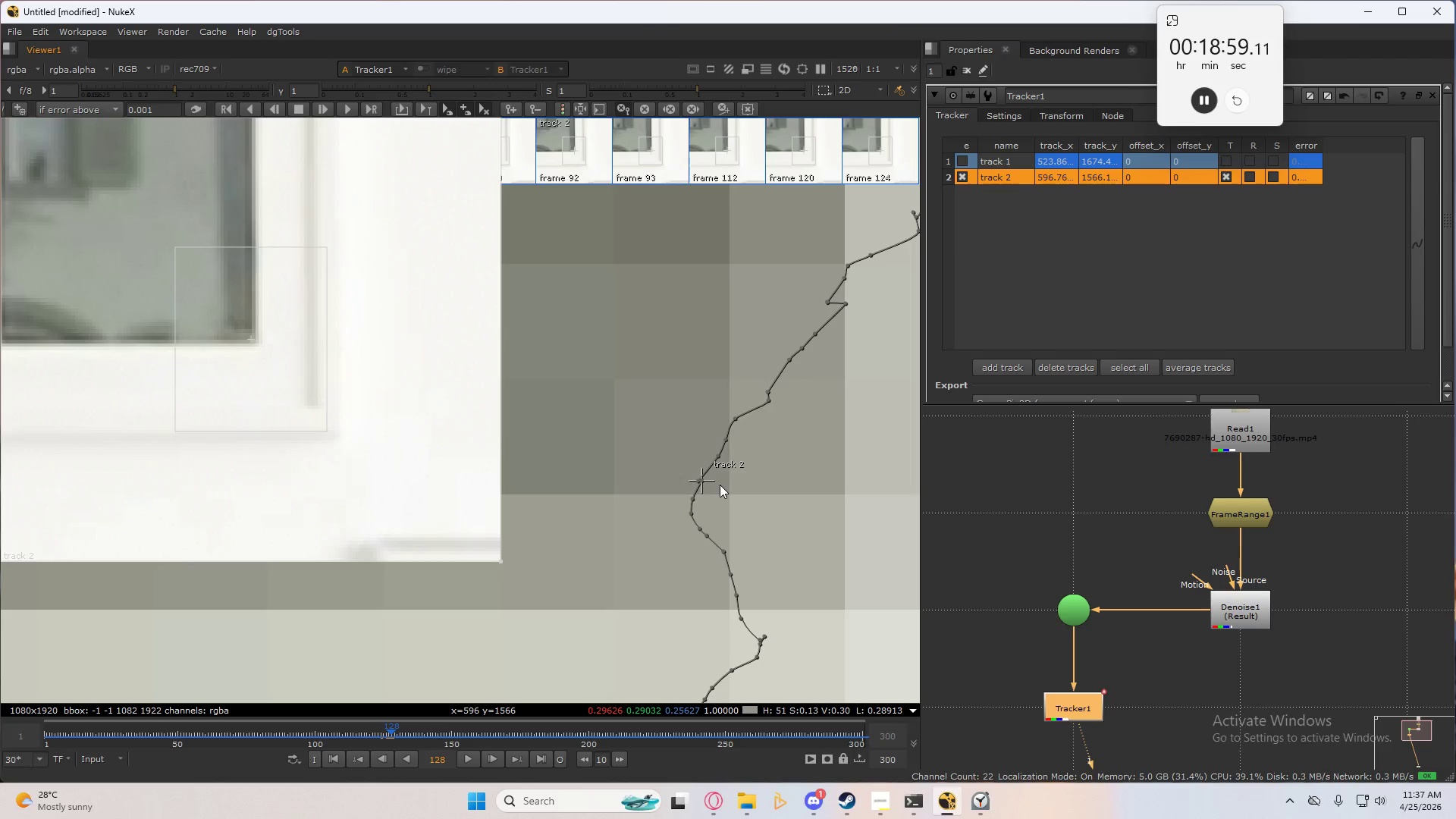 
key(ArrowRight)
 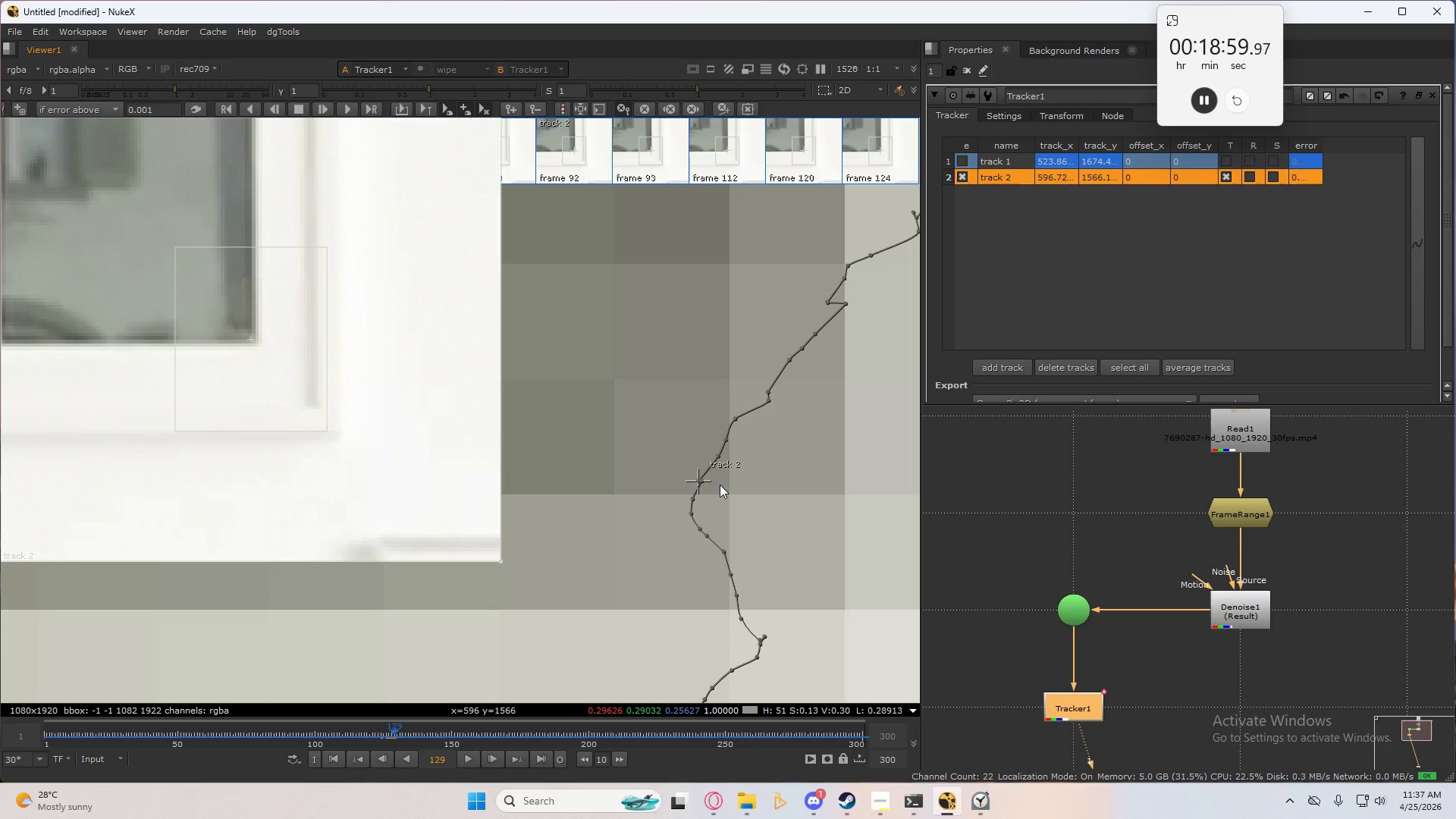 
scroll: coordinate [711, 481], scroll_direction: up, amount: 7.0
 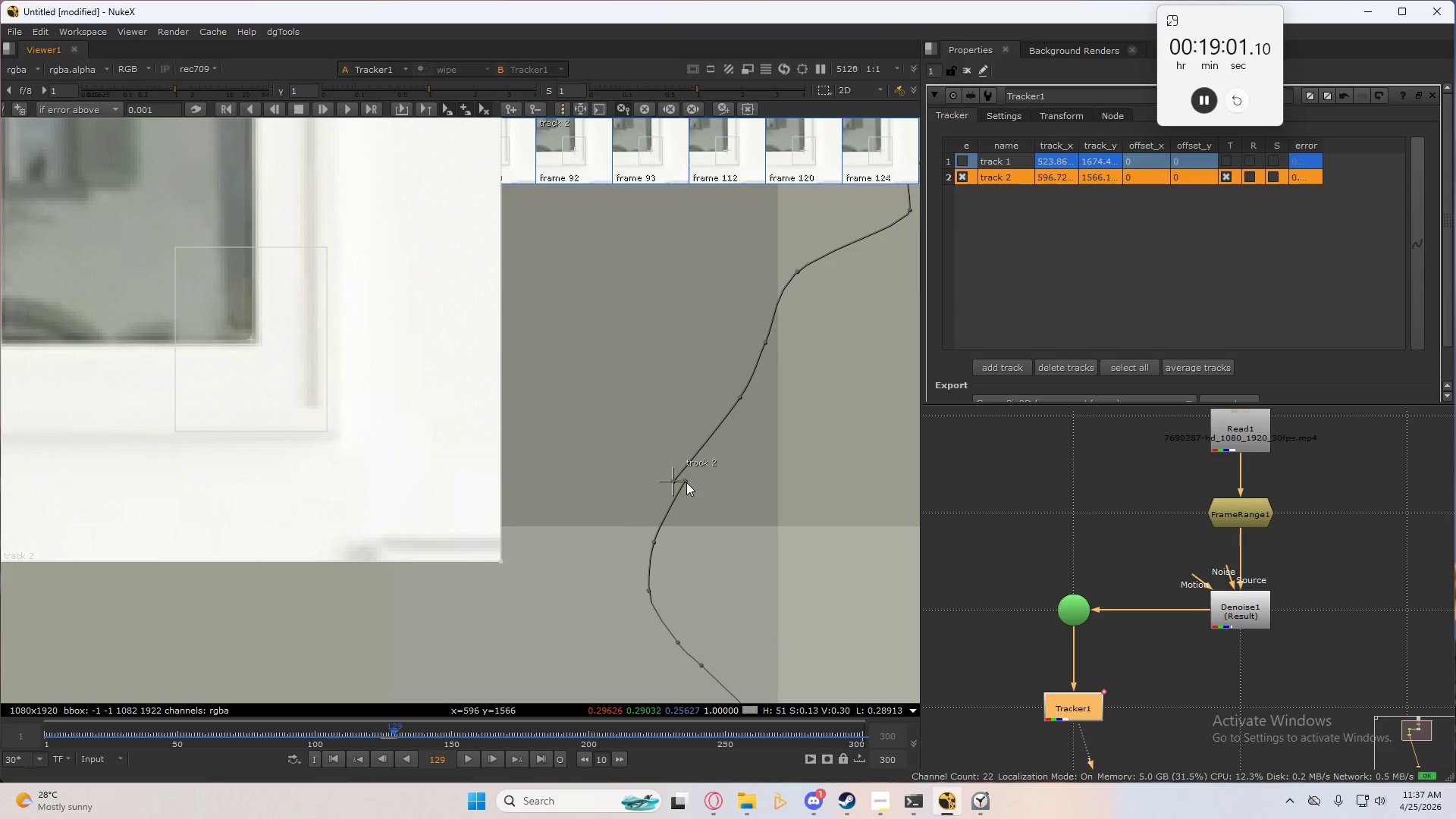 
key(ArrowLeft)
 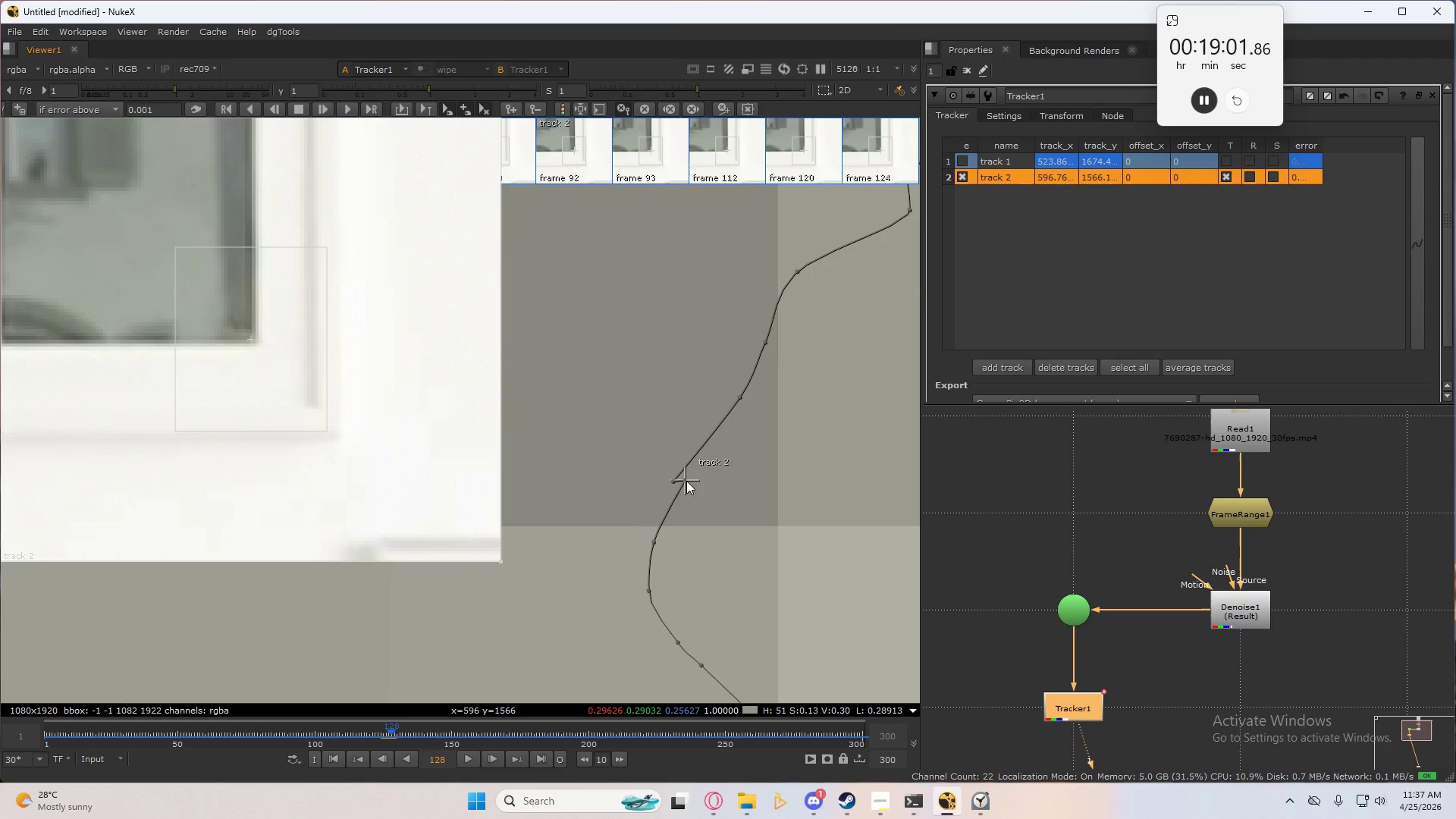 
left_click_drag(start_coordinate=[685, 479], to_coordinate=[674, 480])
 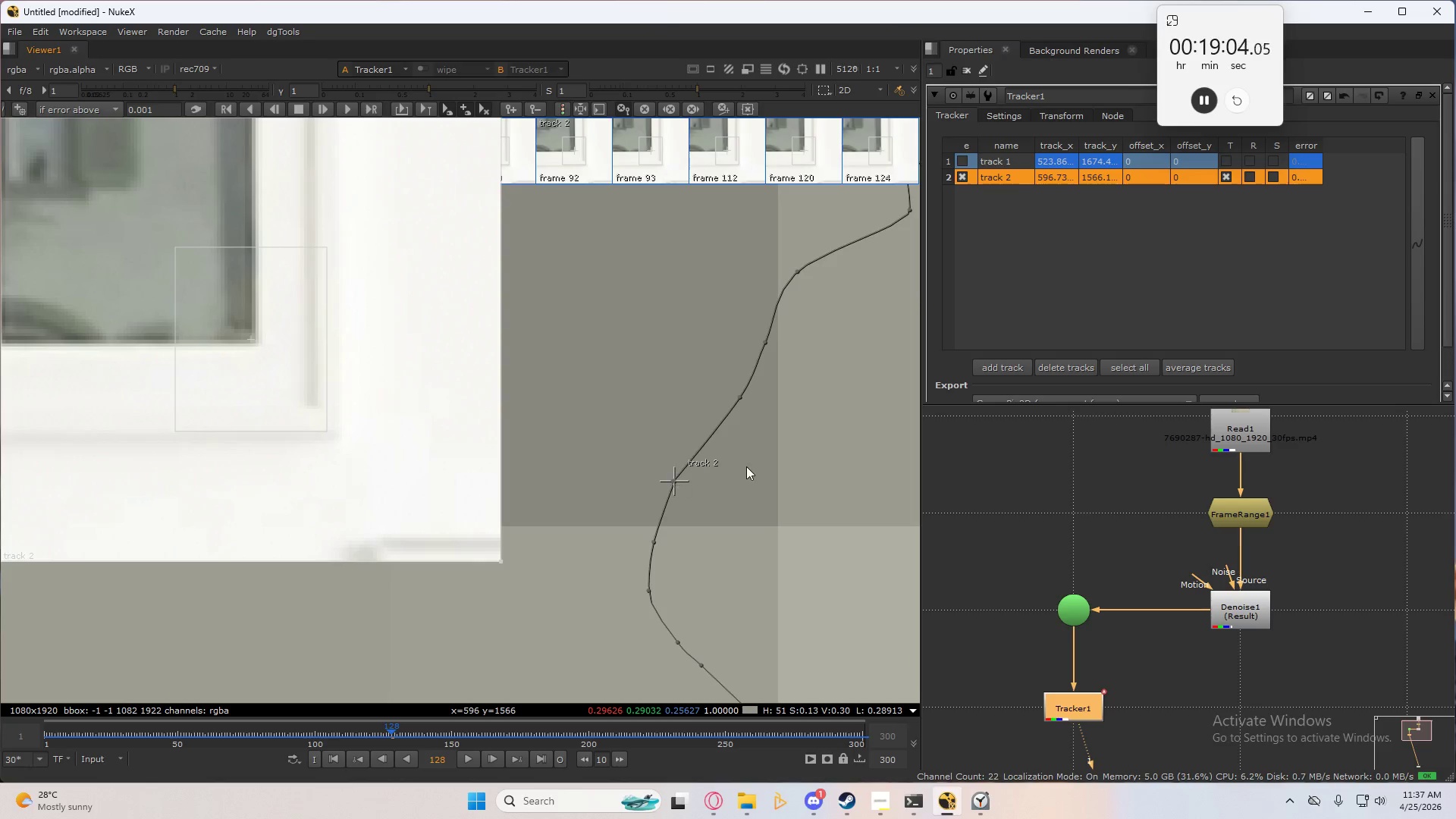 
scroll: coordinate [746, 466], scroll_direction: down, amount: 4.0
 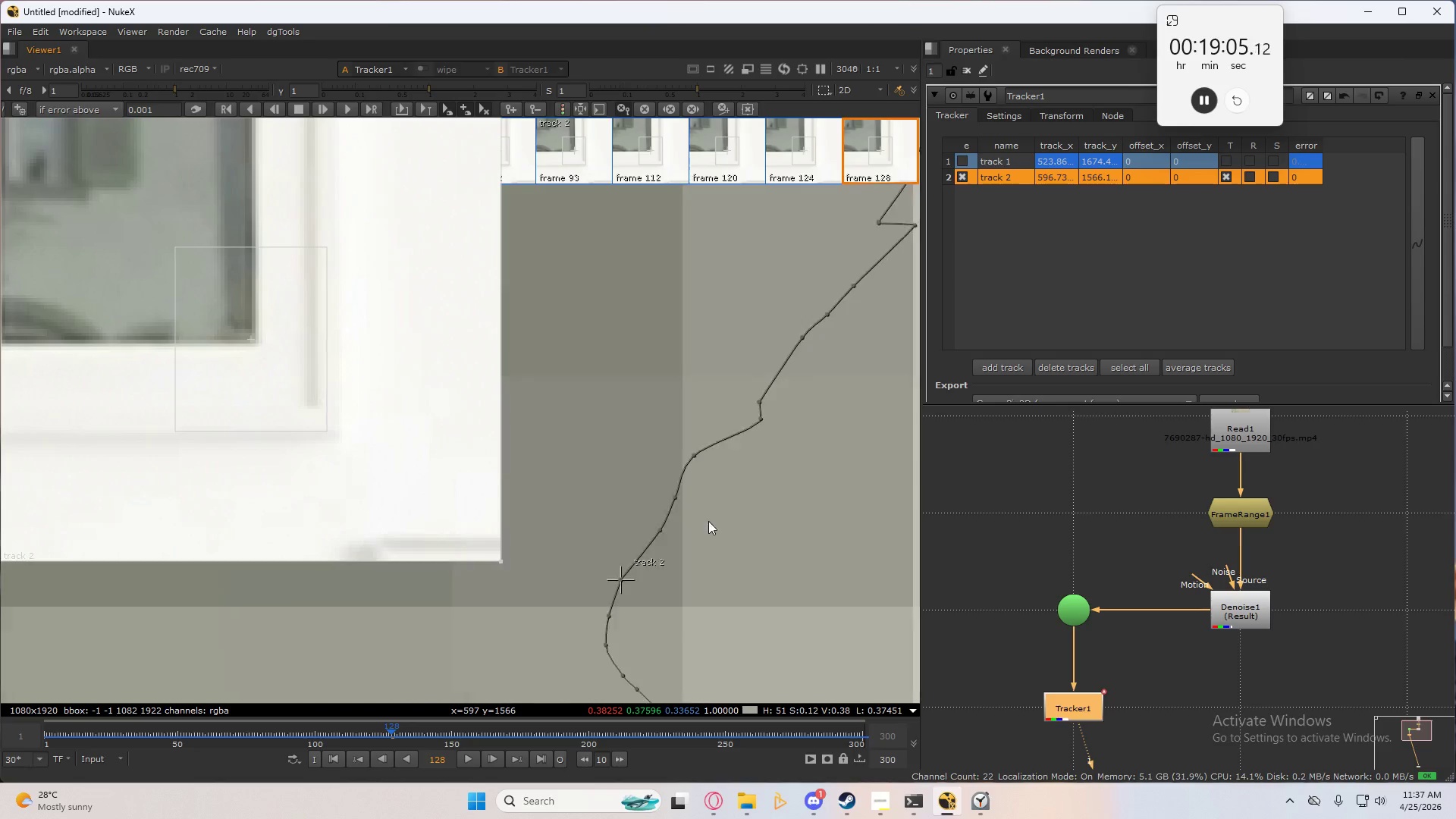 
key(ArrowRight)
 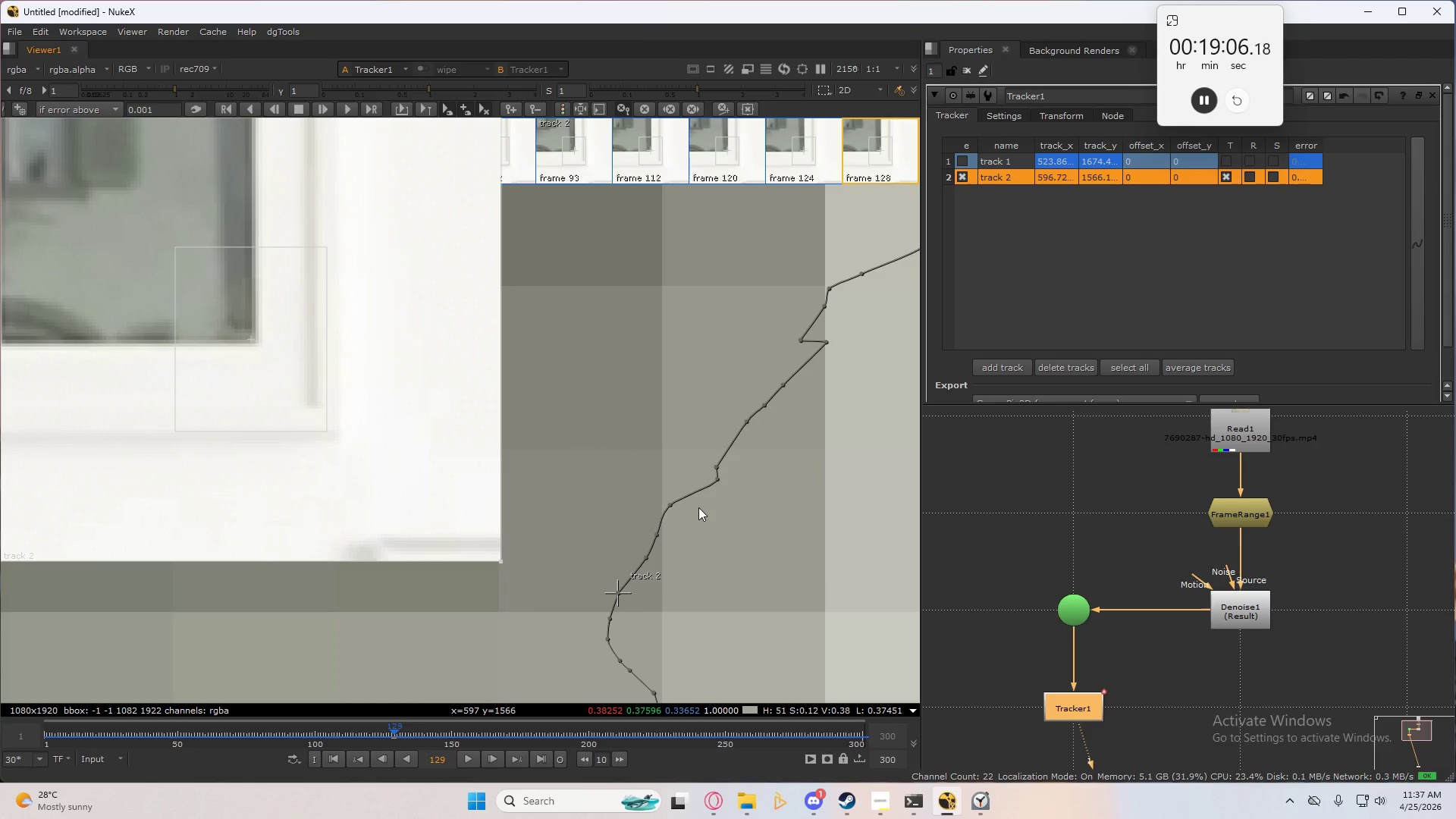 
scroll: coordinate [688, 540], scroll_direction: down, amount: 2.0
 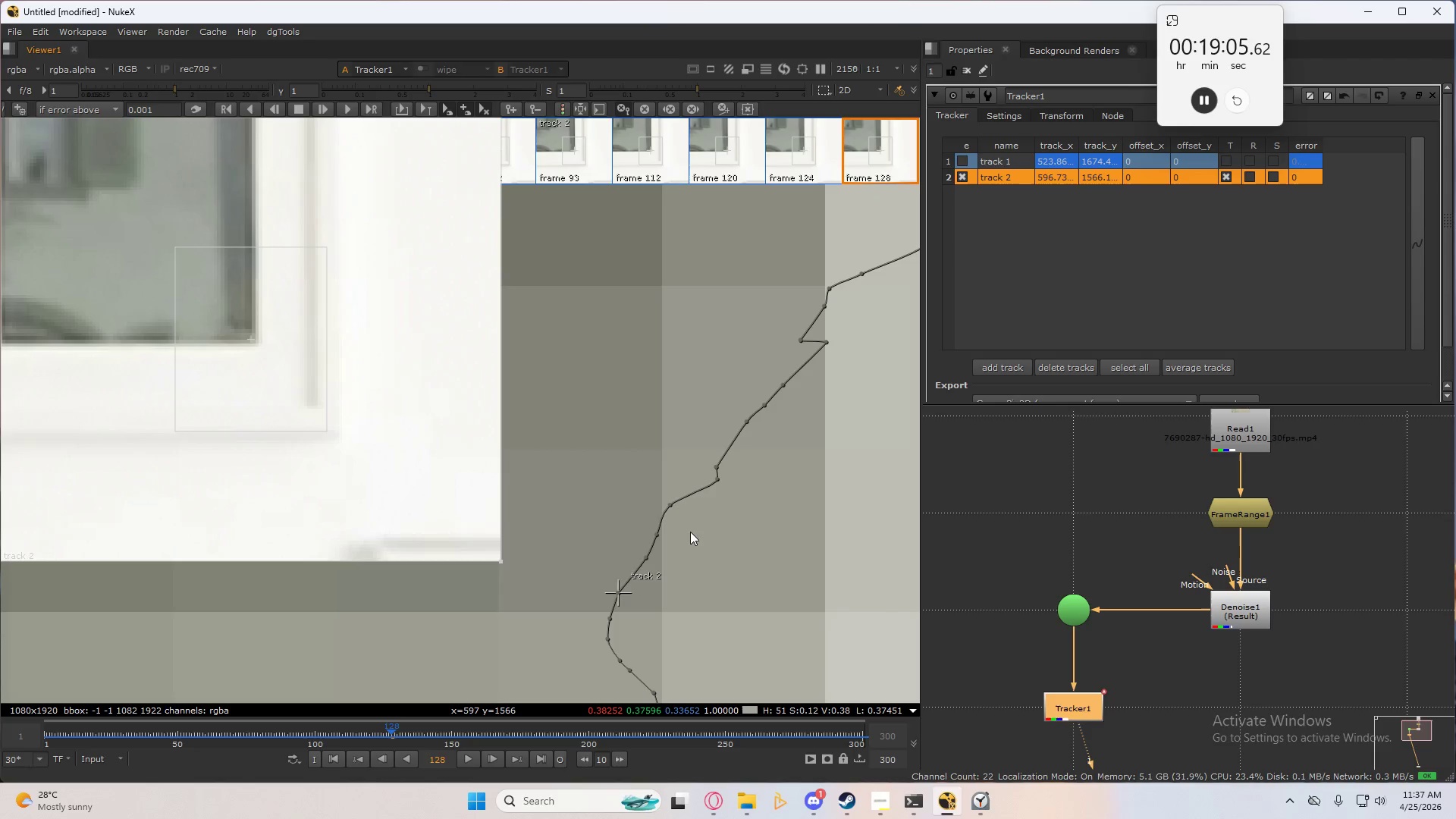 
key(ArrowRight)
 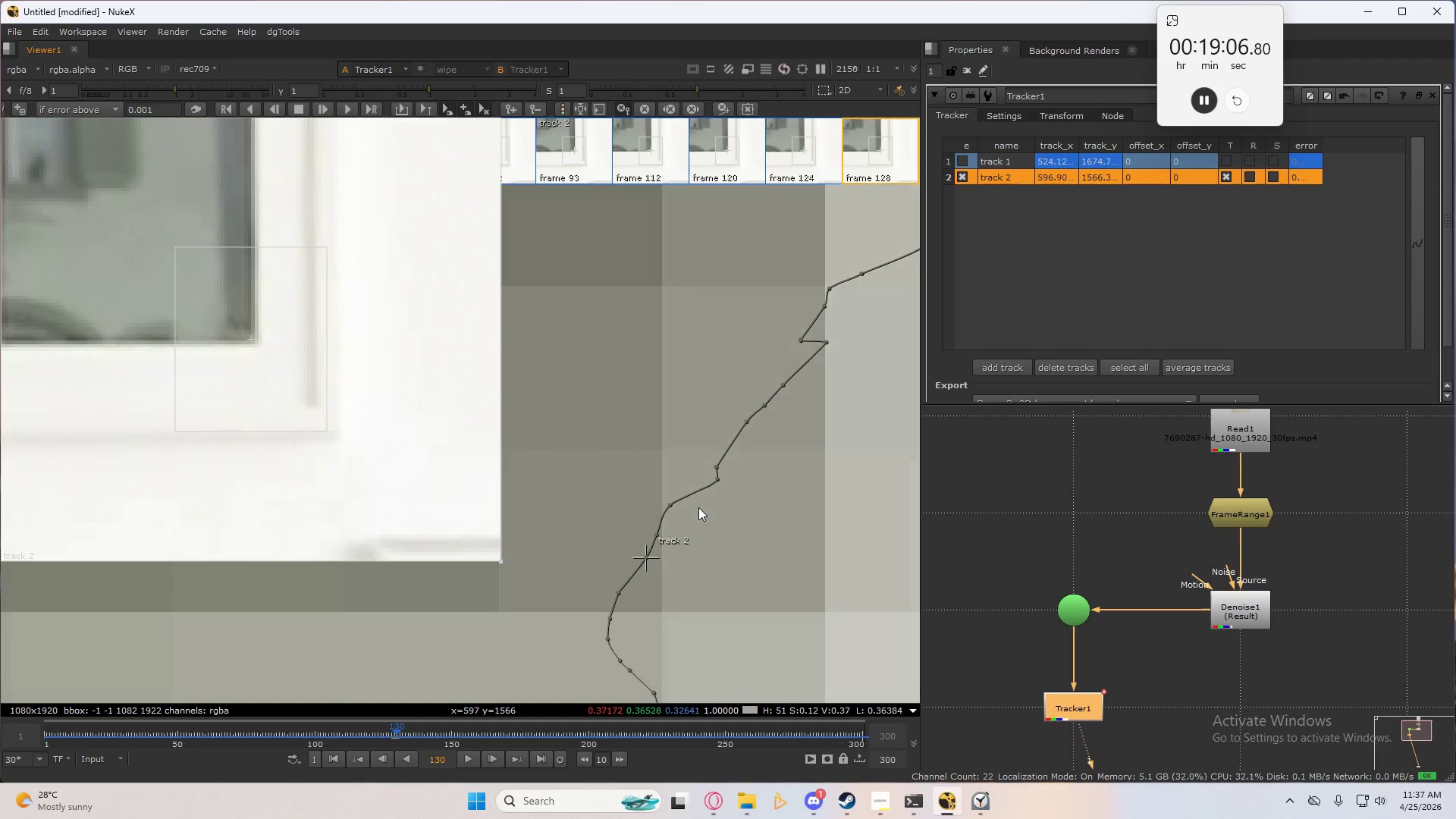 
key(ArrowRight)
 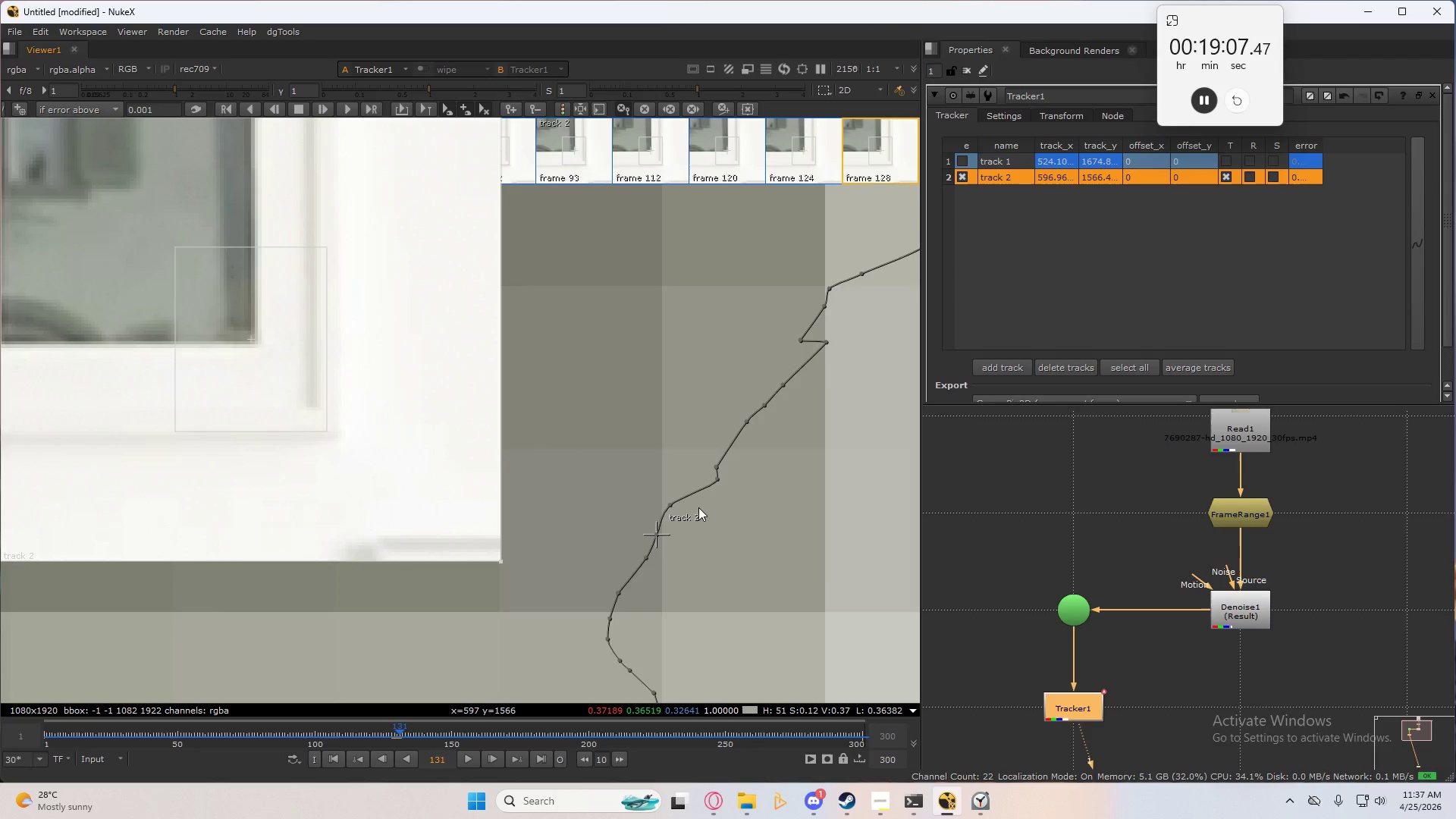 
key(ArrowRight)
 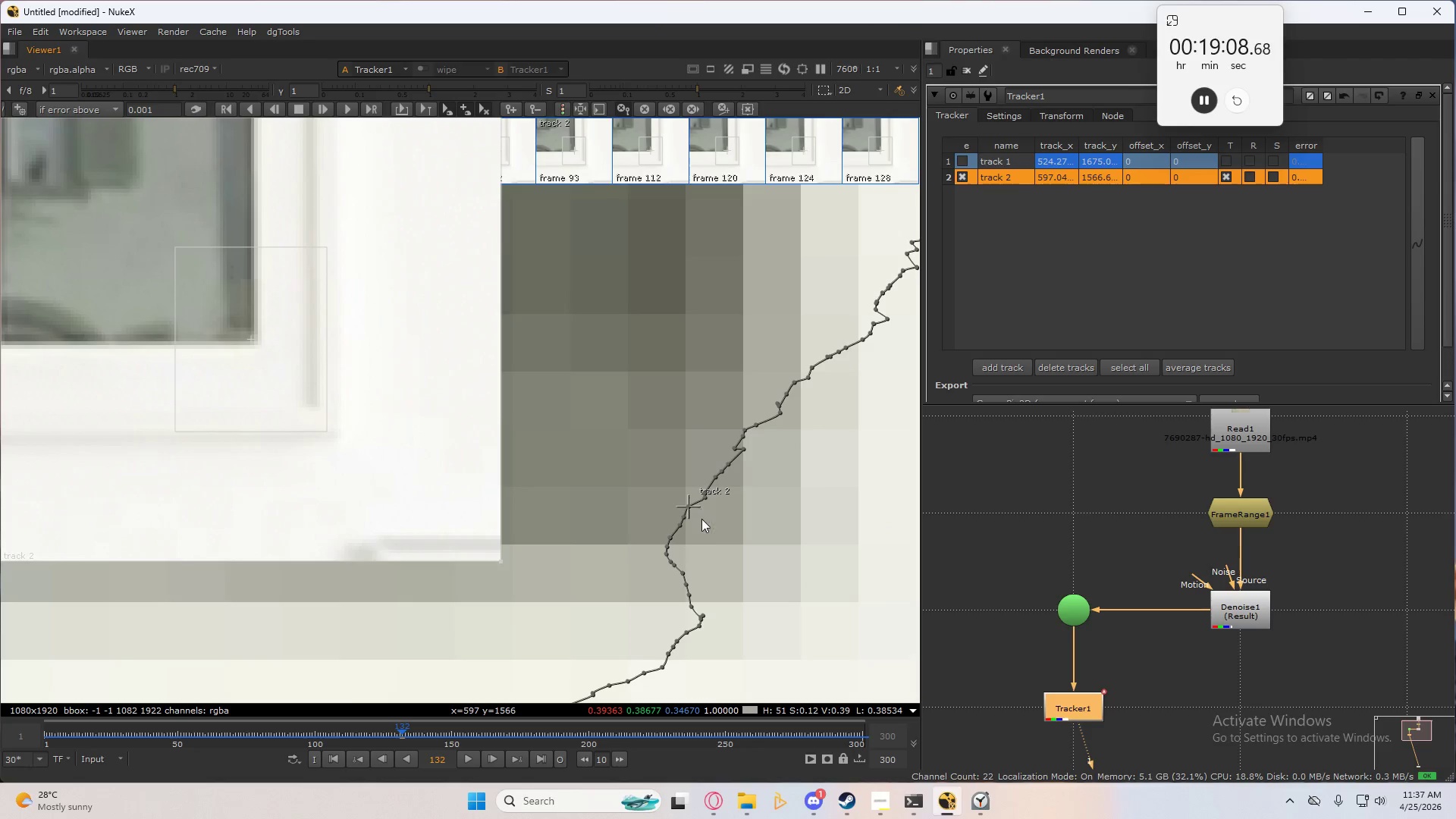 
scroll: coordinate [698, 507], scroll_direction: down, amount: 6.0
 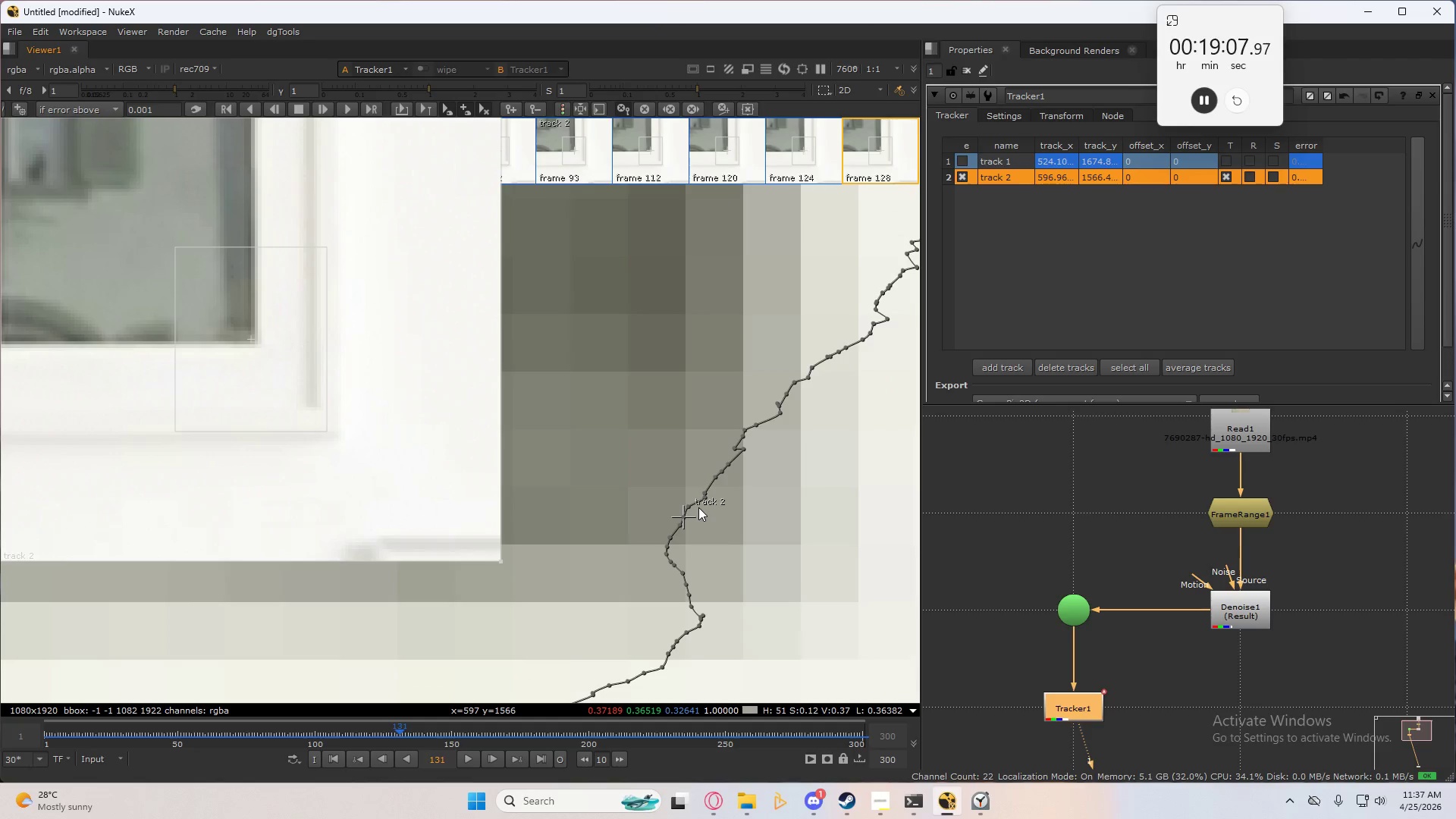 
key(ArrowRight)
 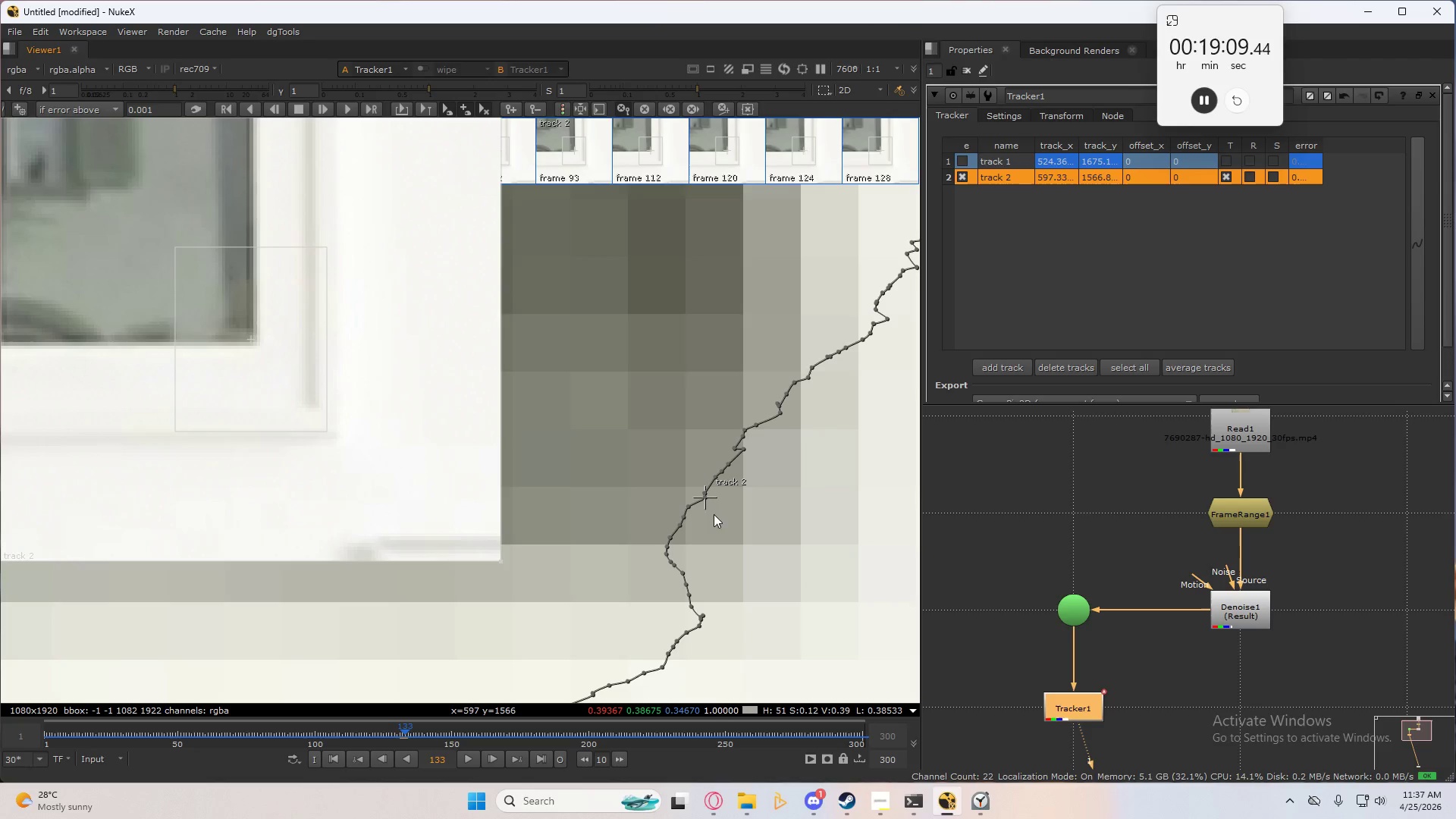 
scroll: coordinate [701, 501], scroll_direction: up, amount: 12.0
 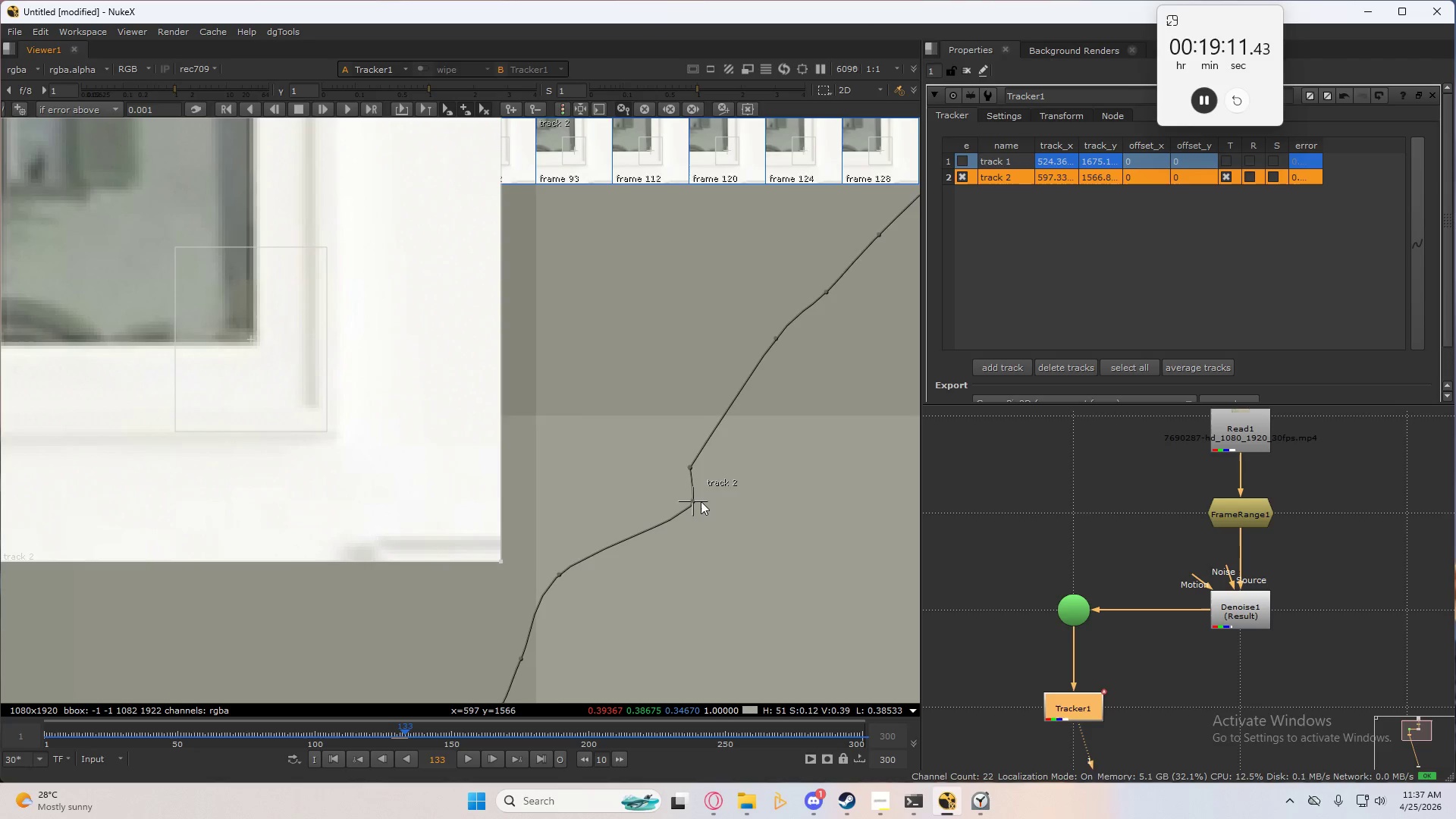 
scroll: coordinate [701, 501], scroll_direction: down, amount: 1.0
 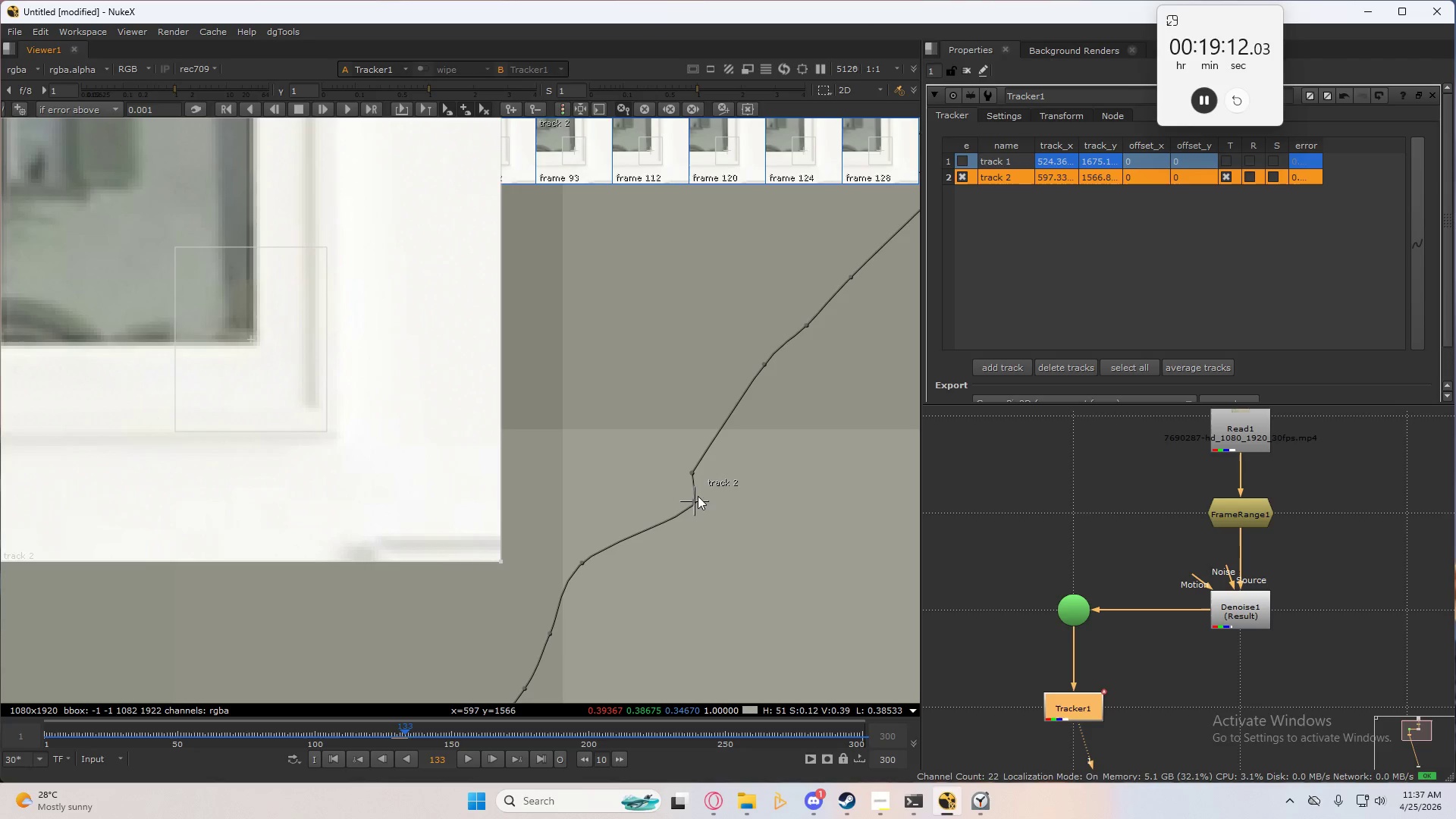 
key(ArrowRight)
 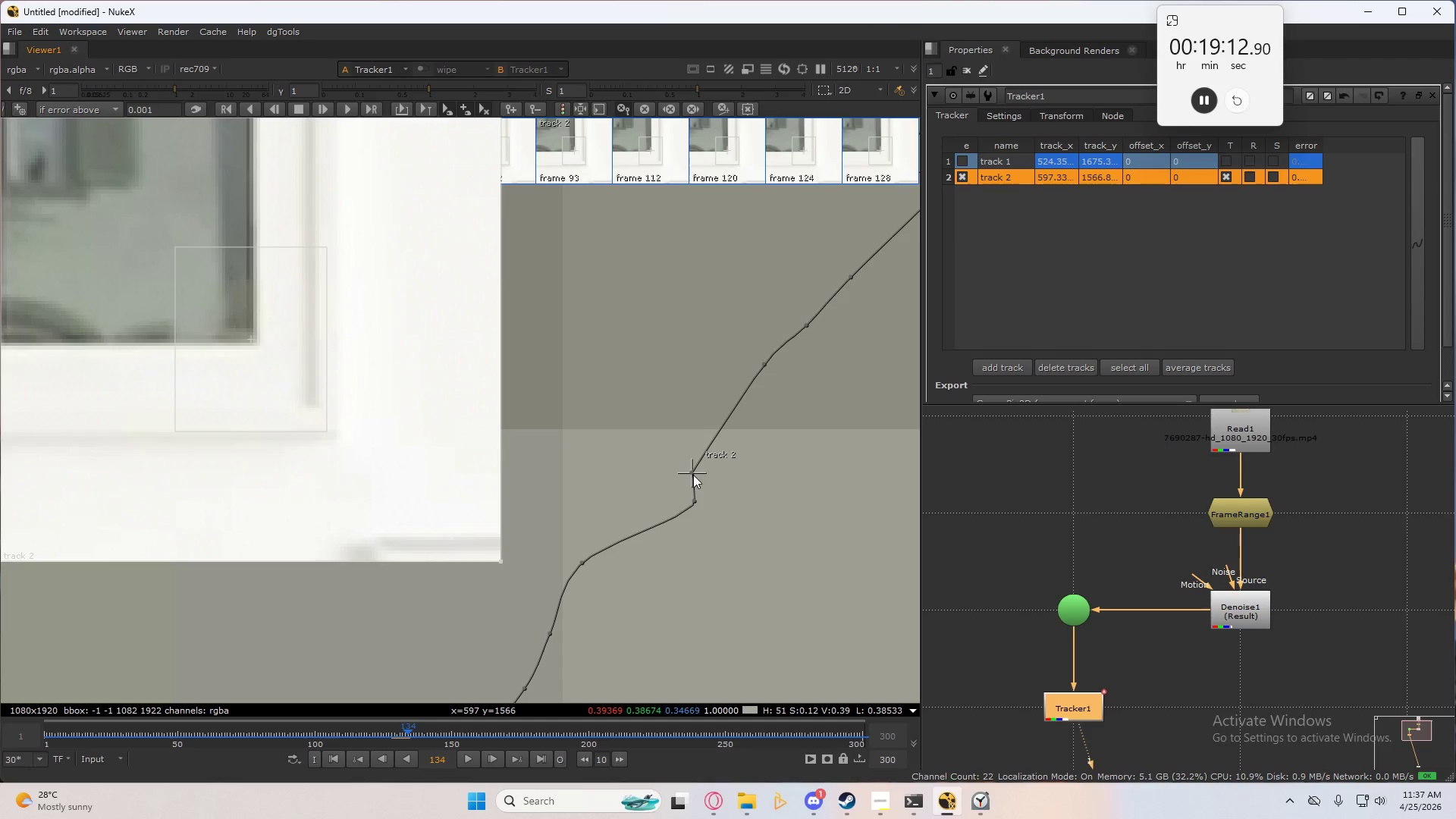 
left_click_drag(start_coordinate=[693, 473], to_coordinate=[702, 475])
 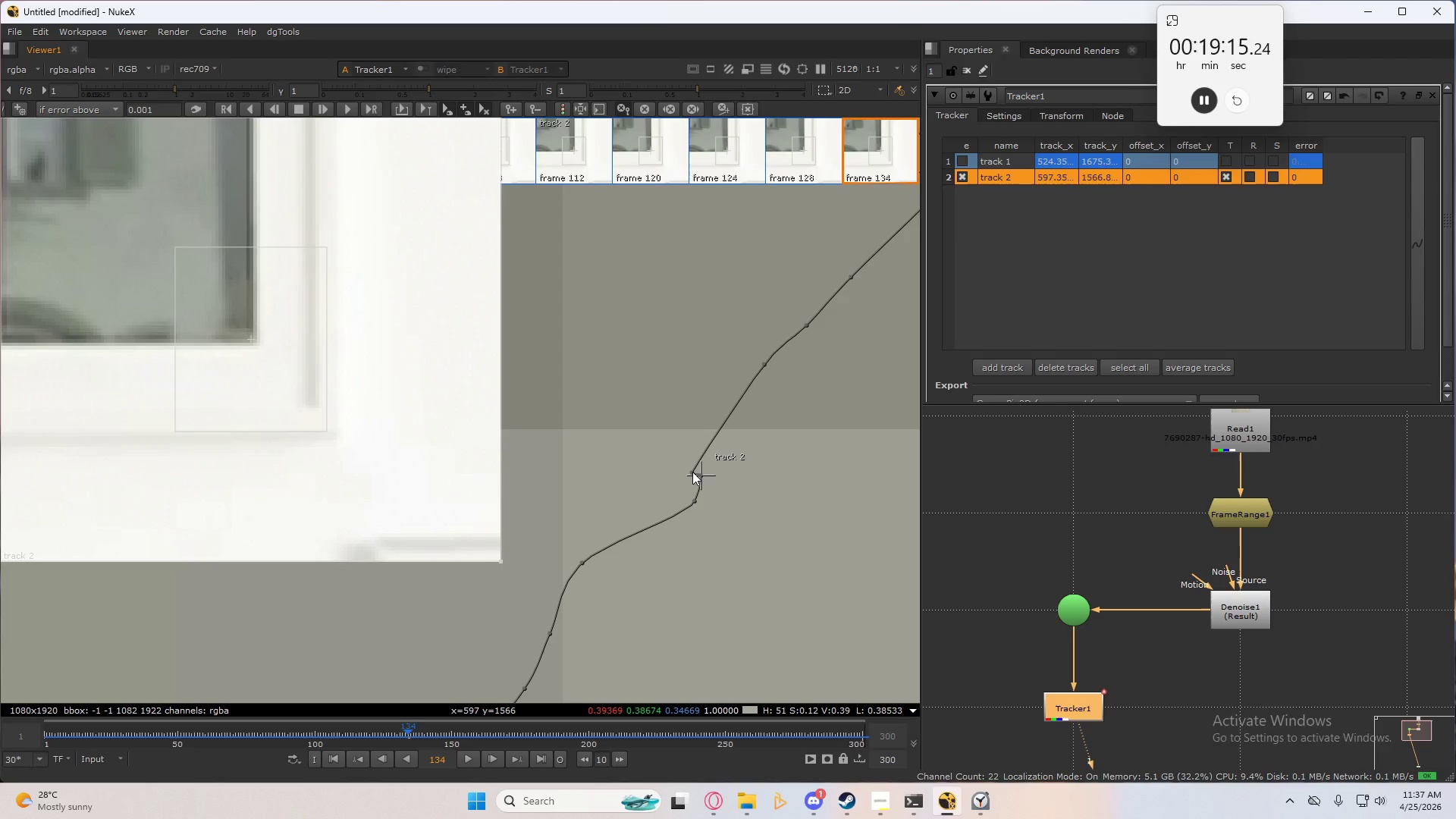 
key(ArrowRight)
 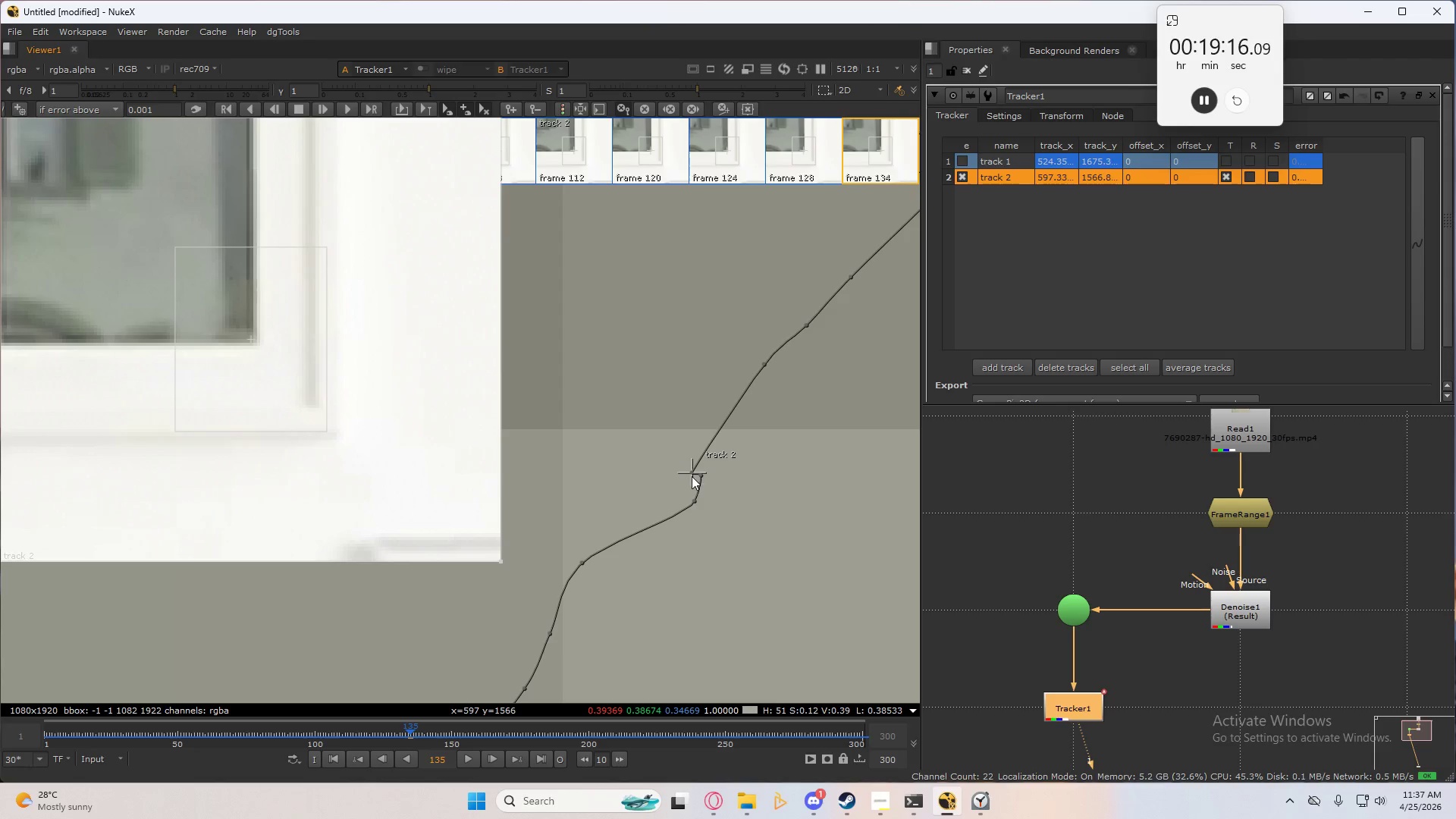 
left_click_drag(start_coordinate=[691, 473], to_coordinate=[701, 472])
 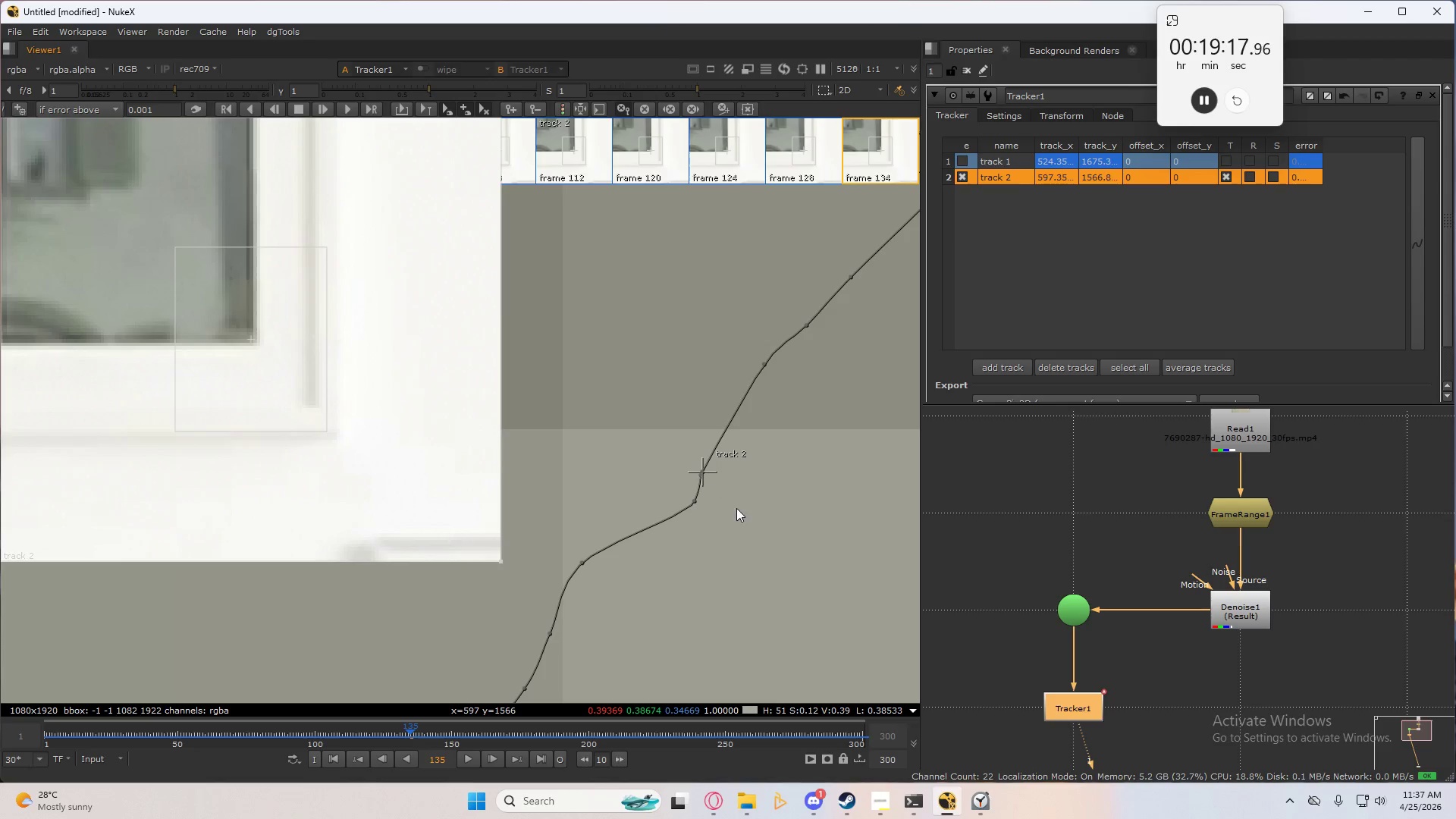 
scroll: coordinate [738, 517], scroll_direction: down, amount: 8.0
 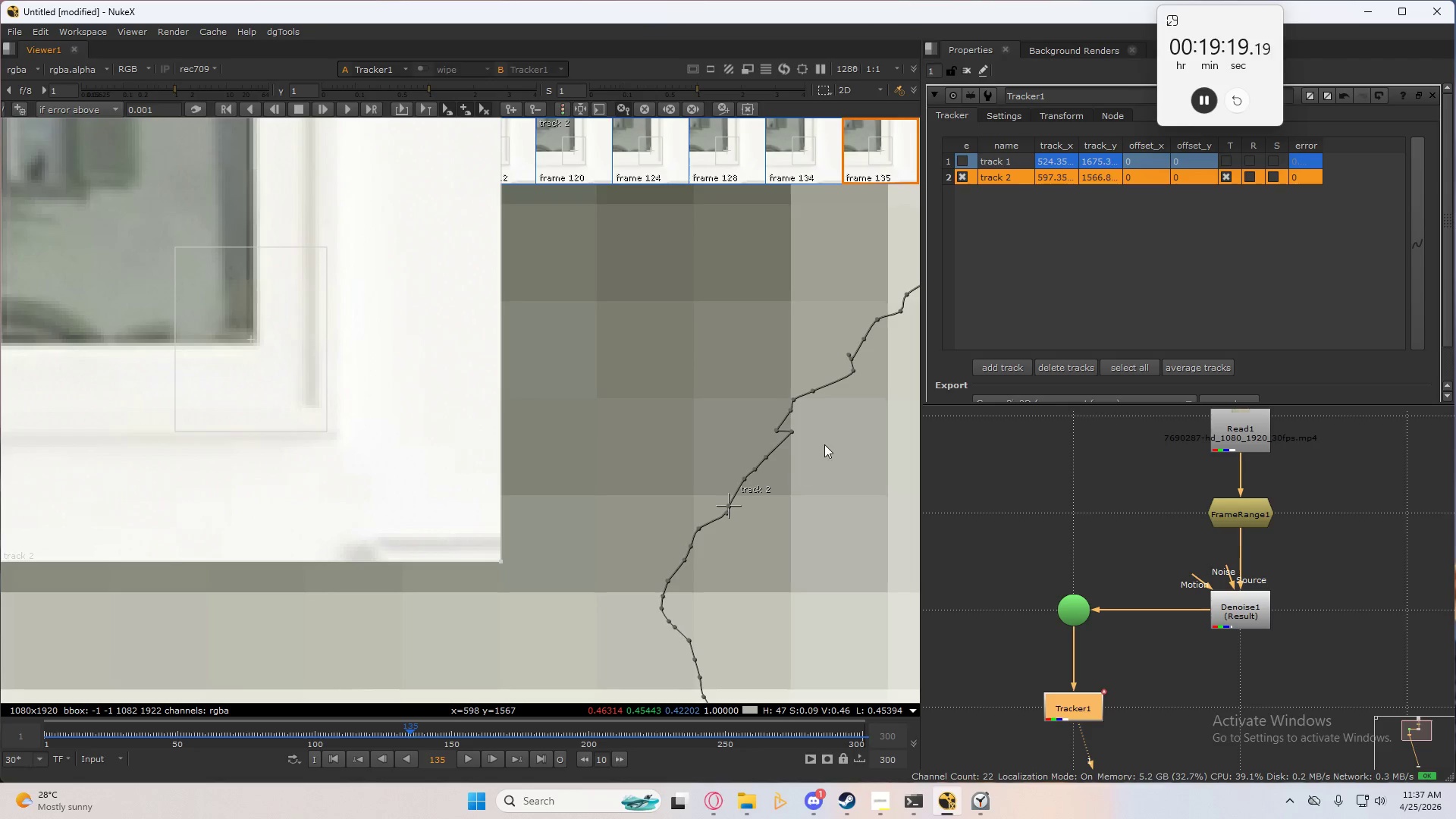 
key(ArrowRight)
 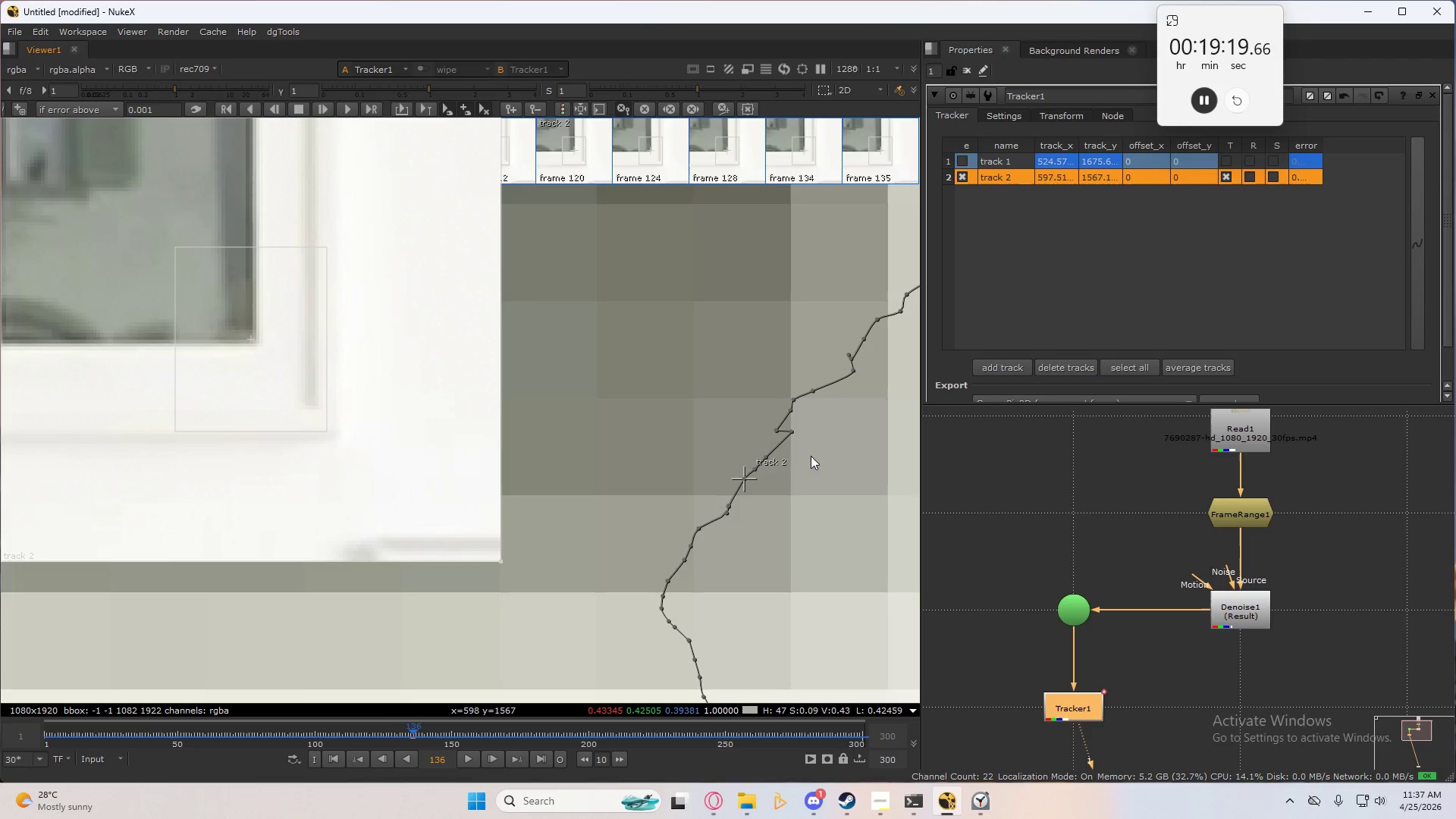 
key(ArrowRight)
 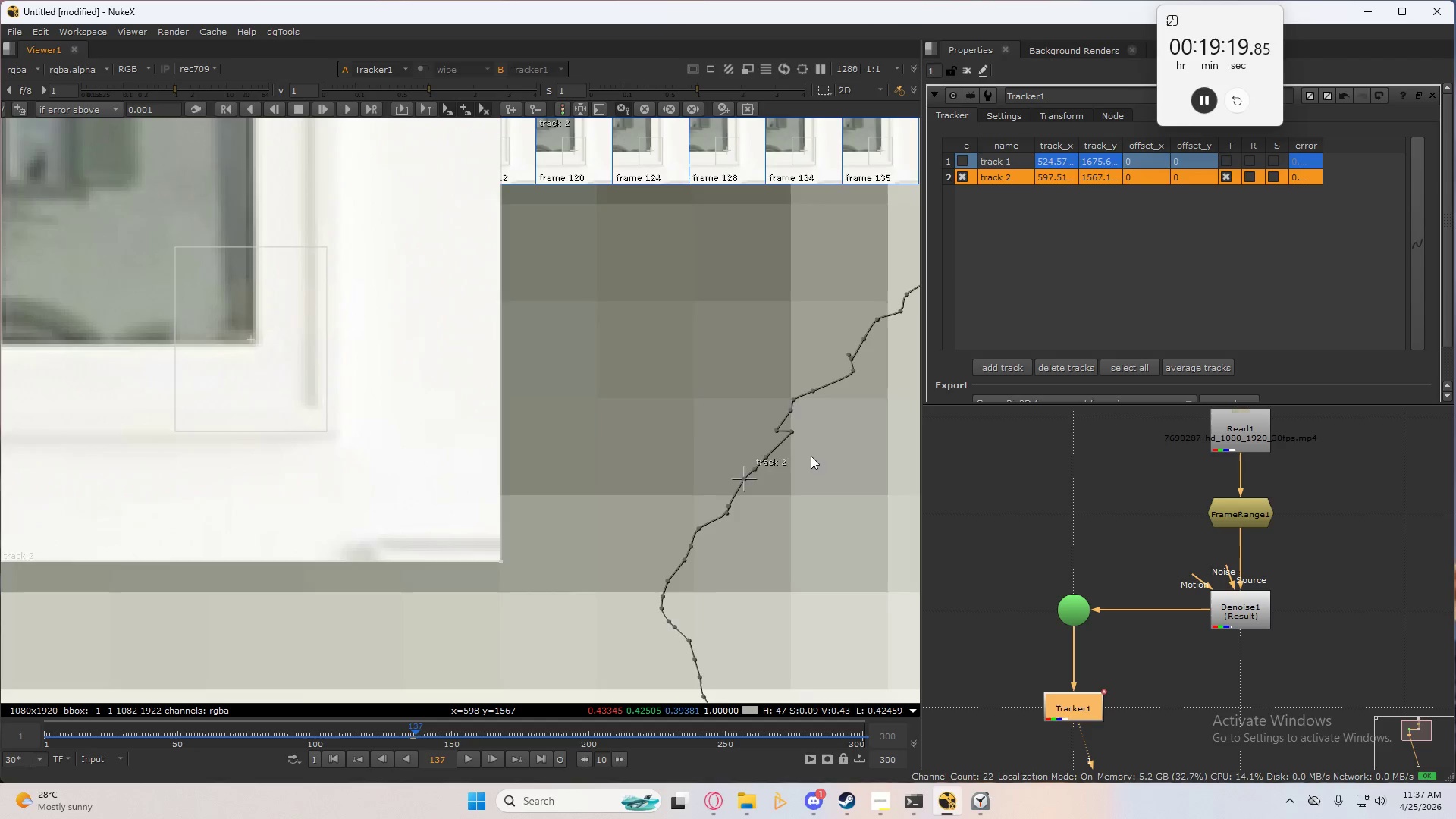 
key(ArrowRight)
 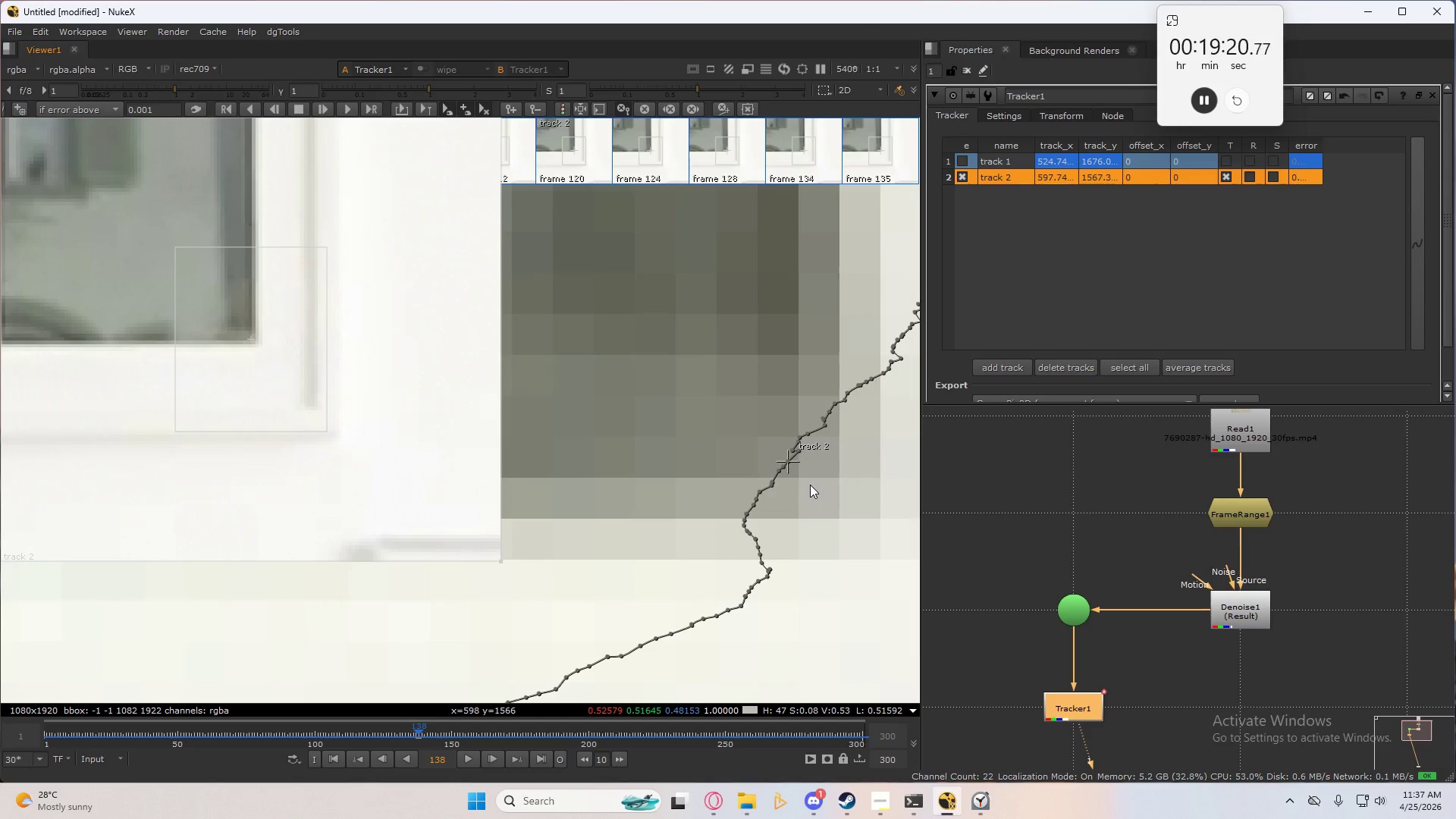 
scroll: coordinate [802, 468], scroll_direction: down, amount: 5.0
 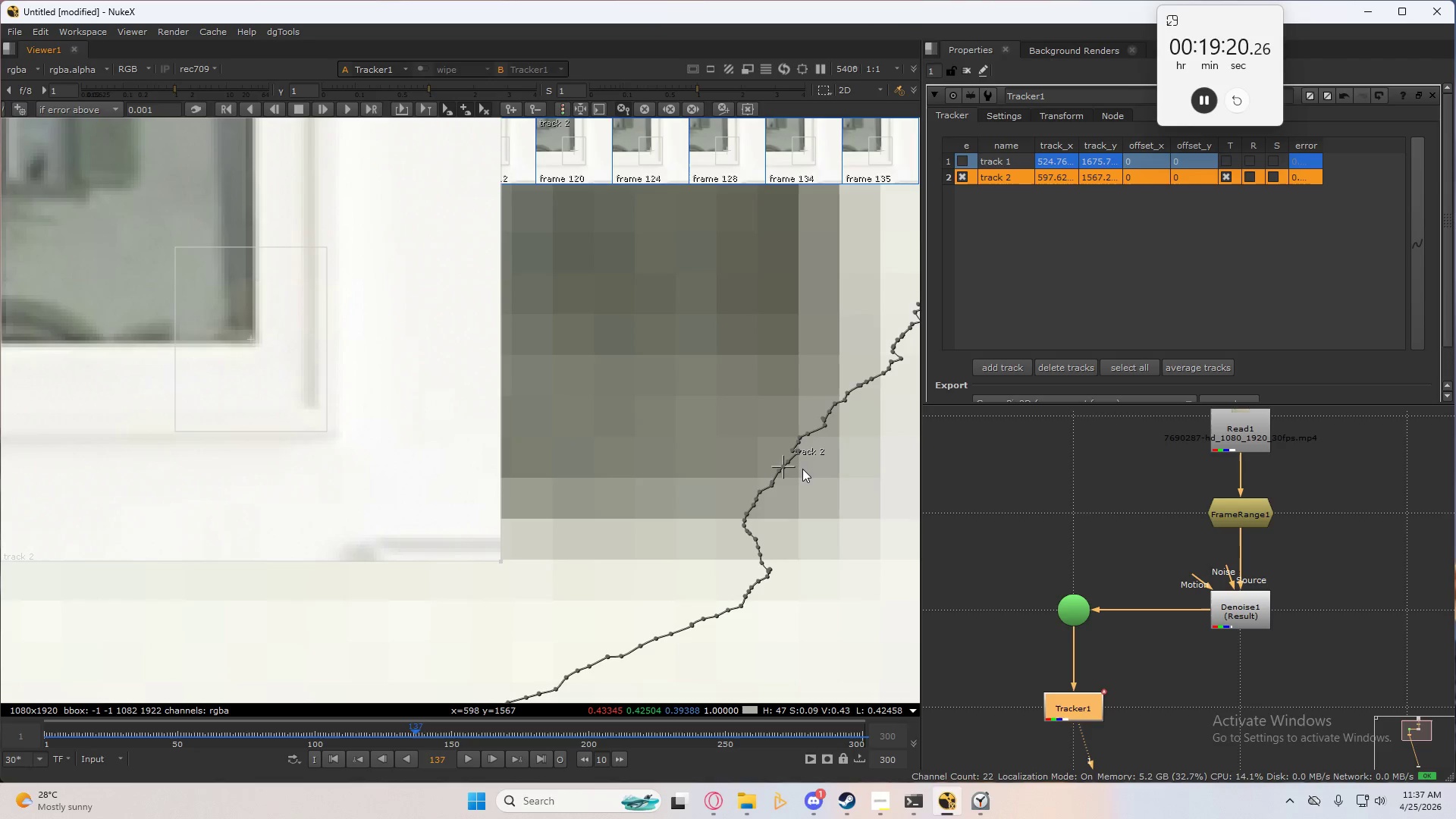 
key(ArrowRight)
 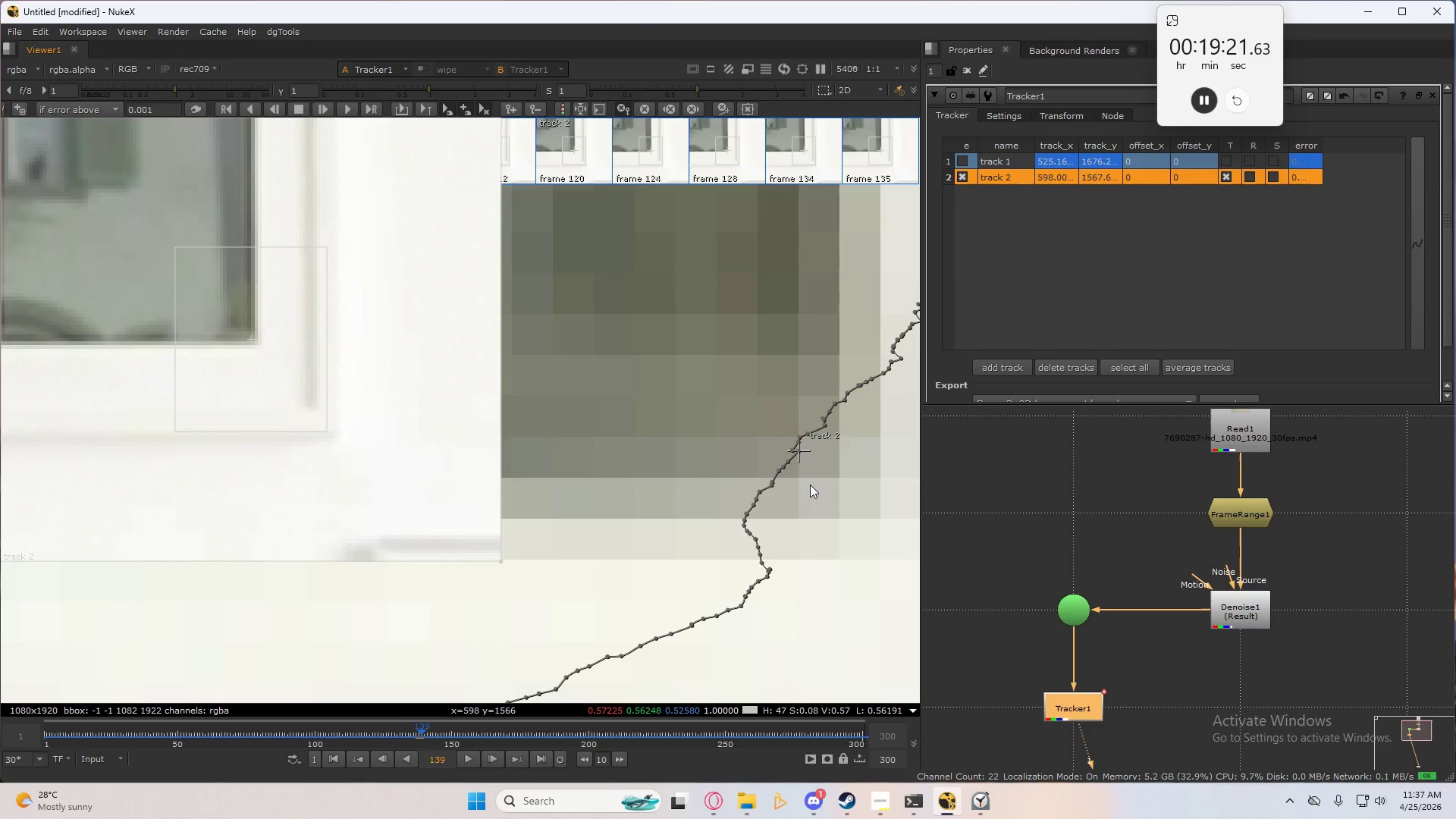 
key(ArrowRight)
 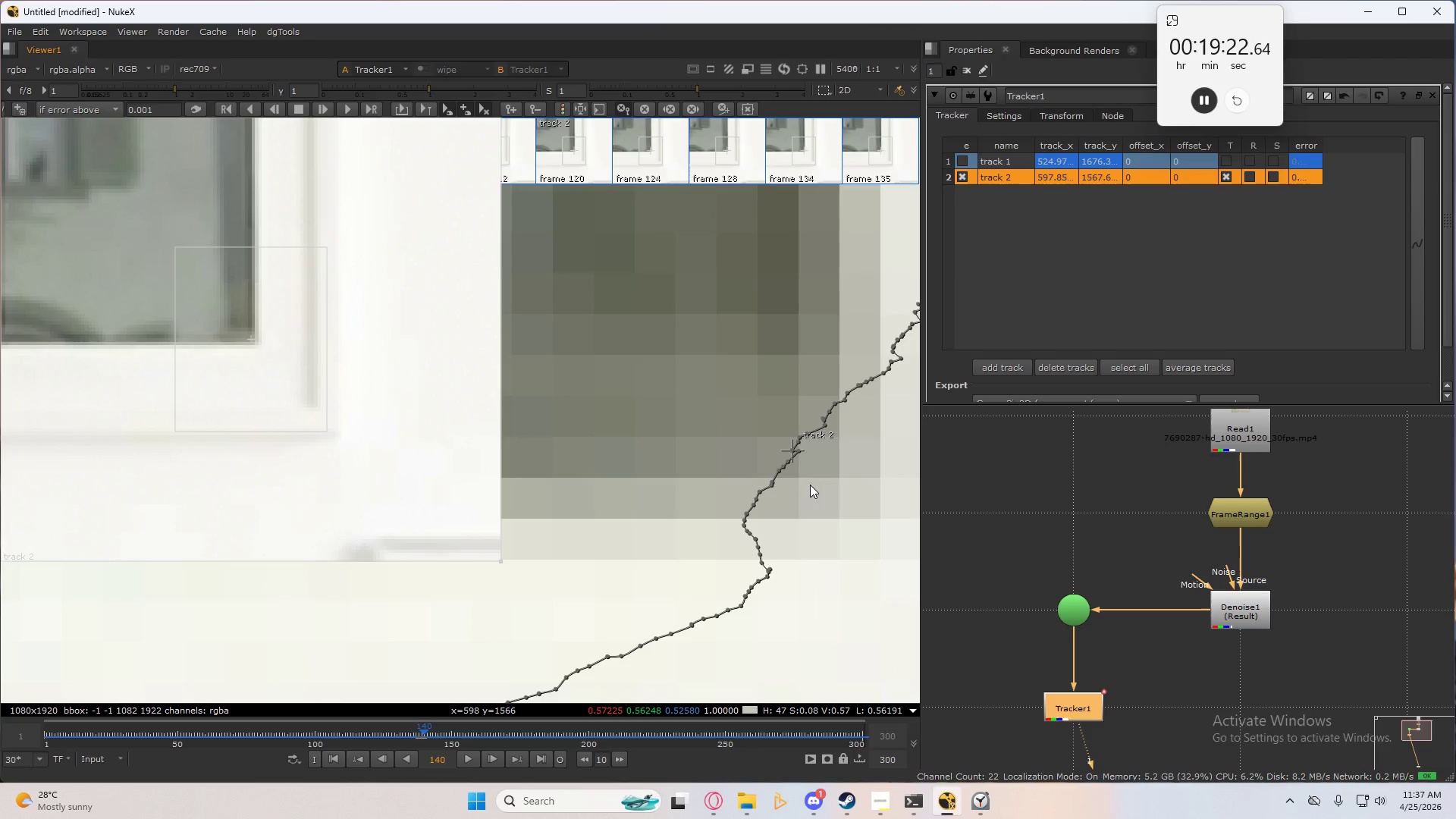 
key(ArrowLeft)
 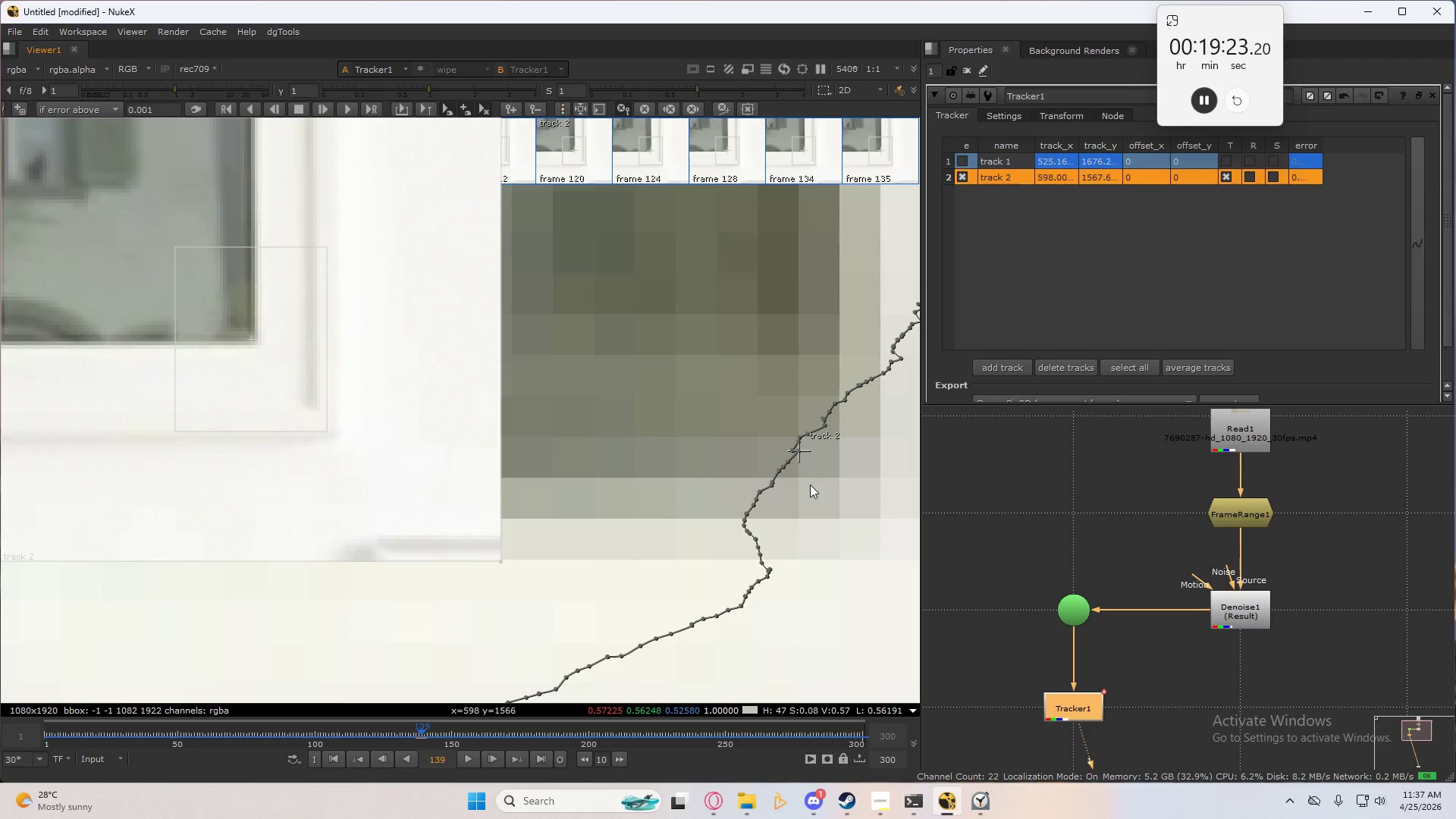 
key(ArrowRight)
 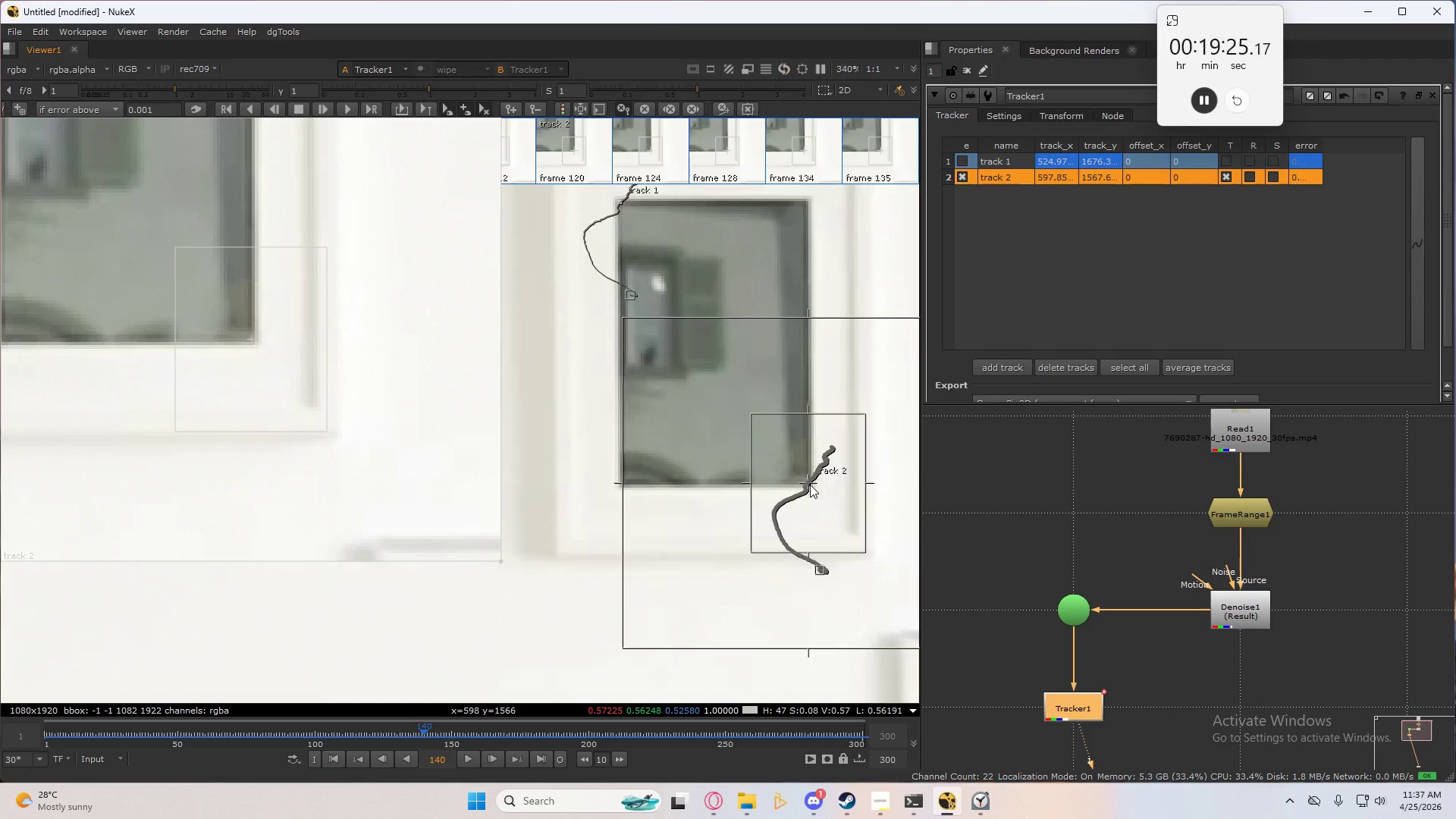 
scroll: coordinate [810, 485], scroll_direction: down, amount: 13.0
 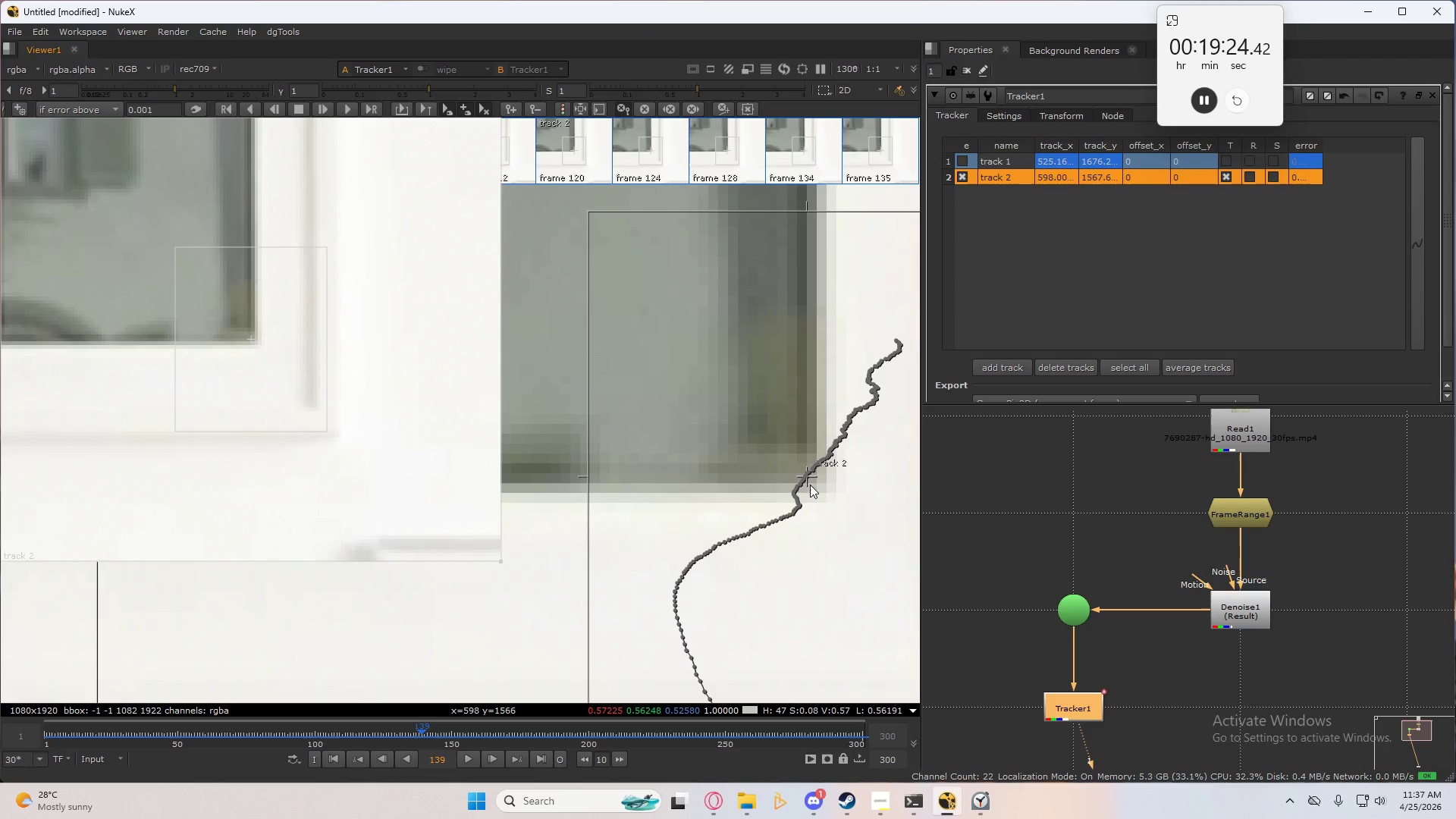 
key(ArrowLeft)
 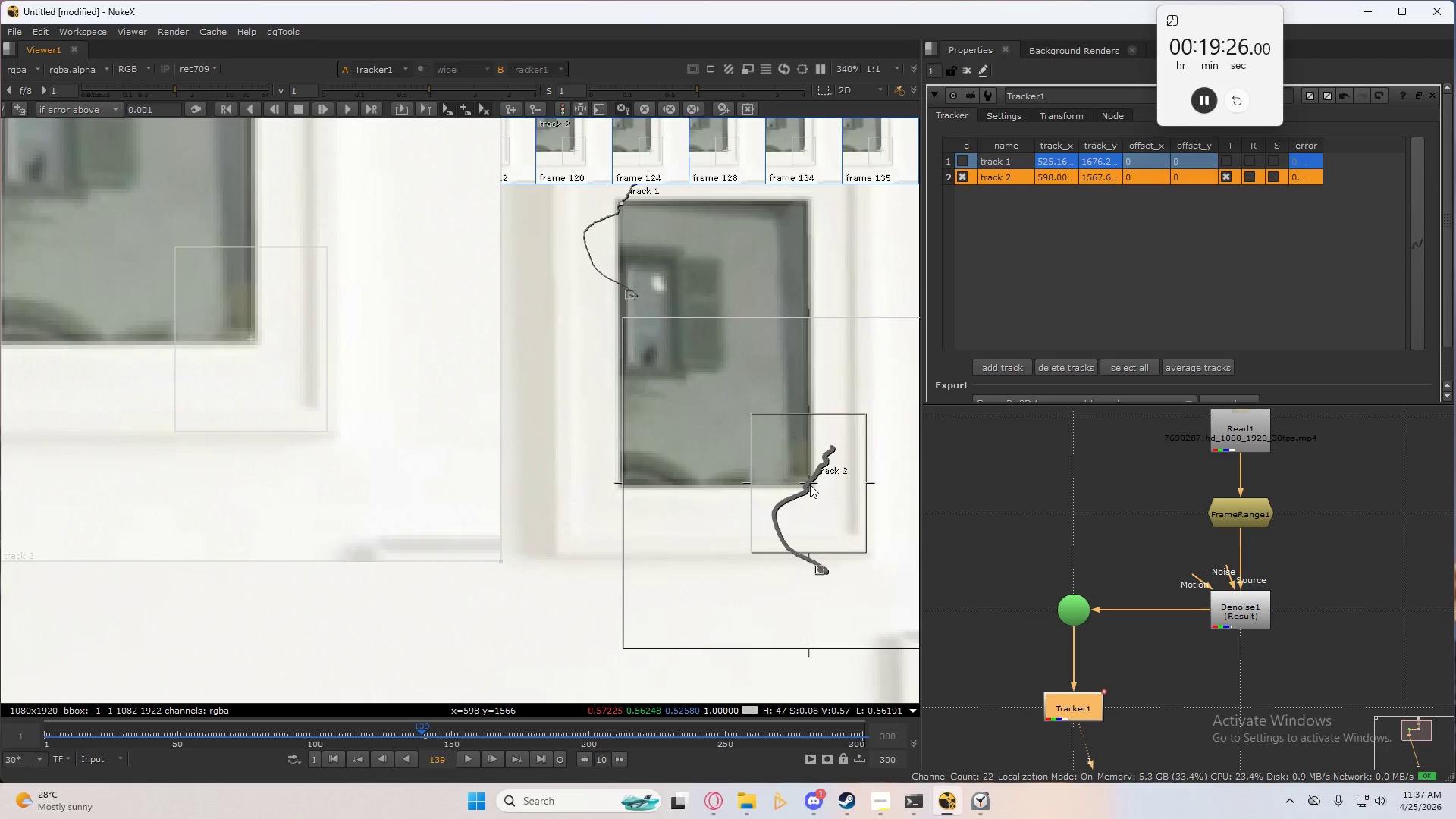 
key(ArrowRight)
 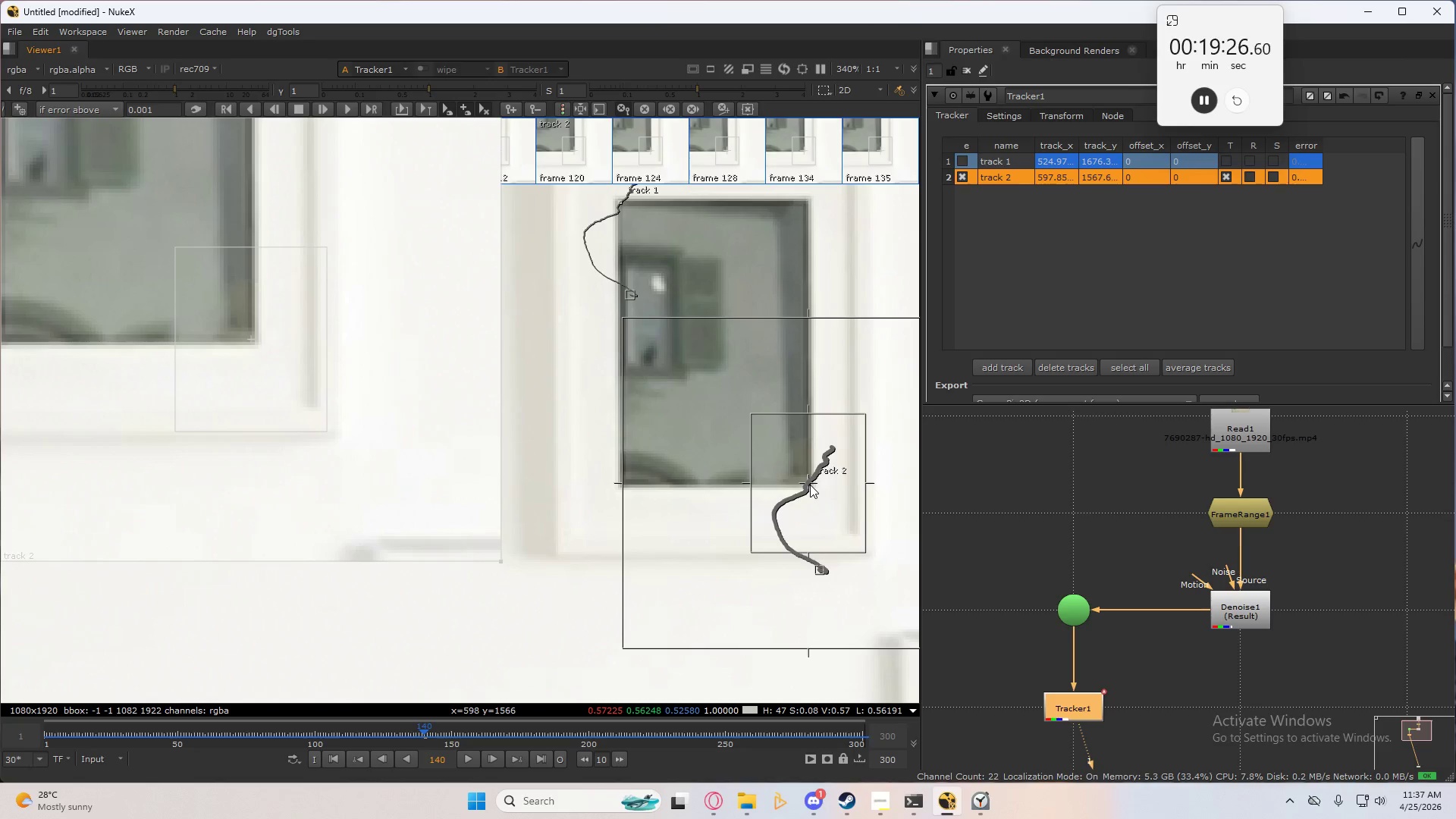 
scroll: coordinate [805, 493], scroll_direction: up, amount: 17.0
 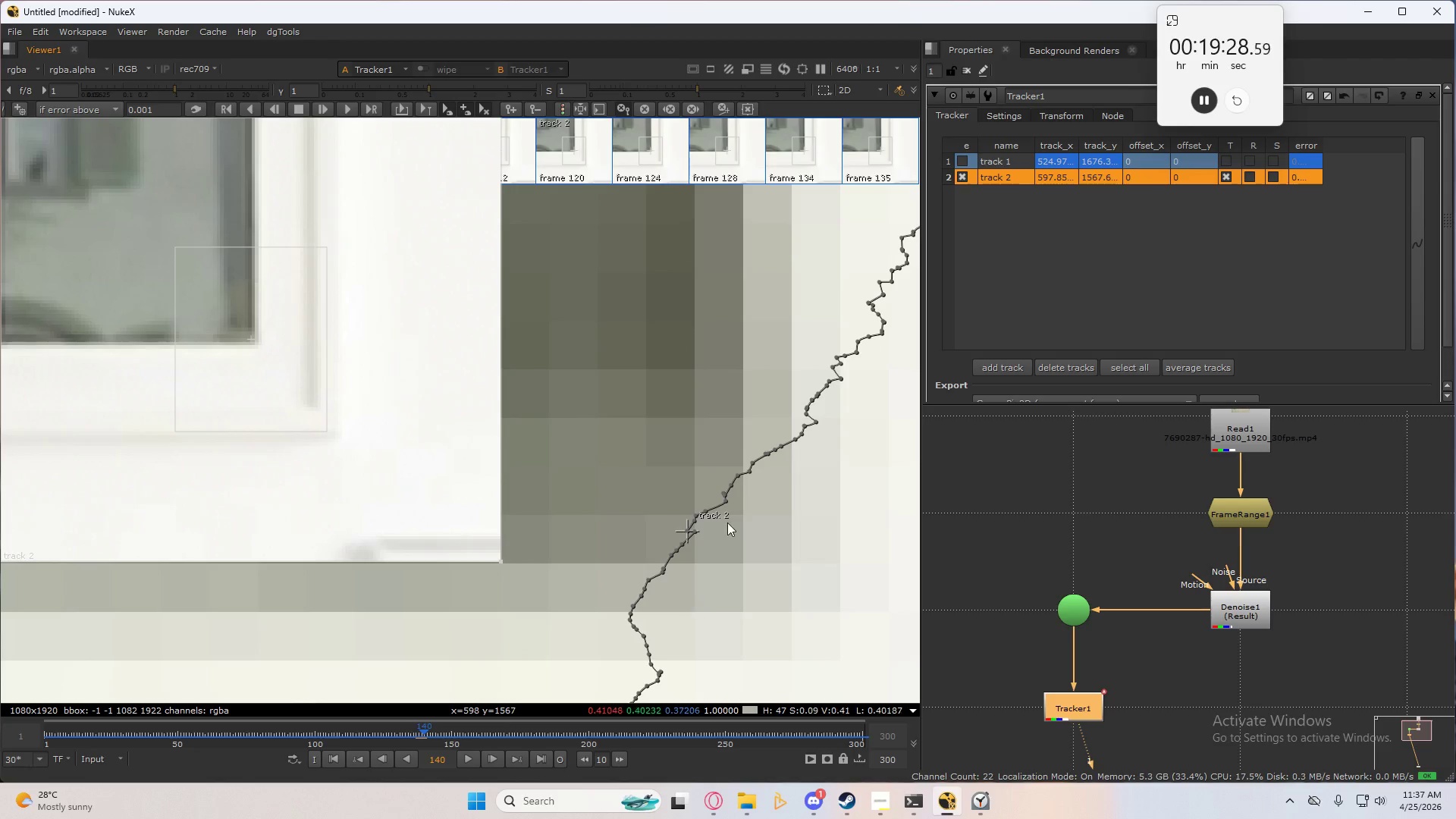 
key(ArrowRight)
 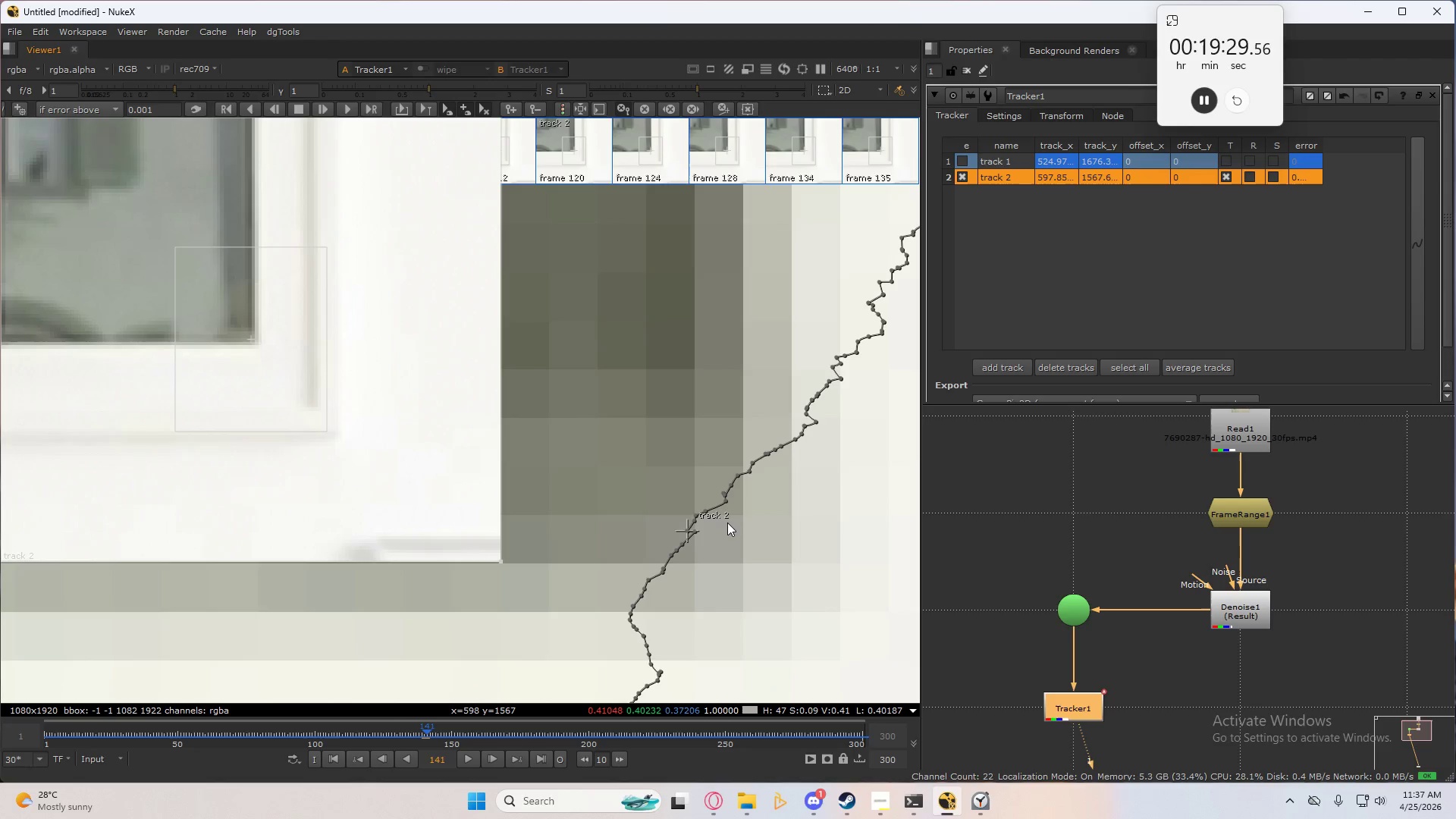 
key(ArrowRight)
 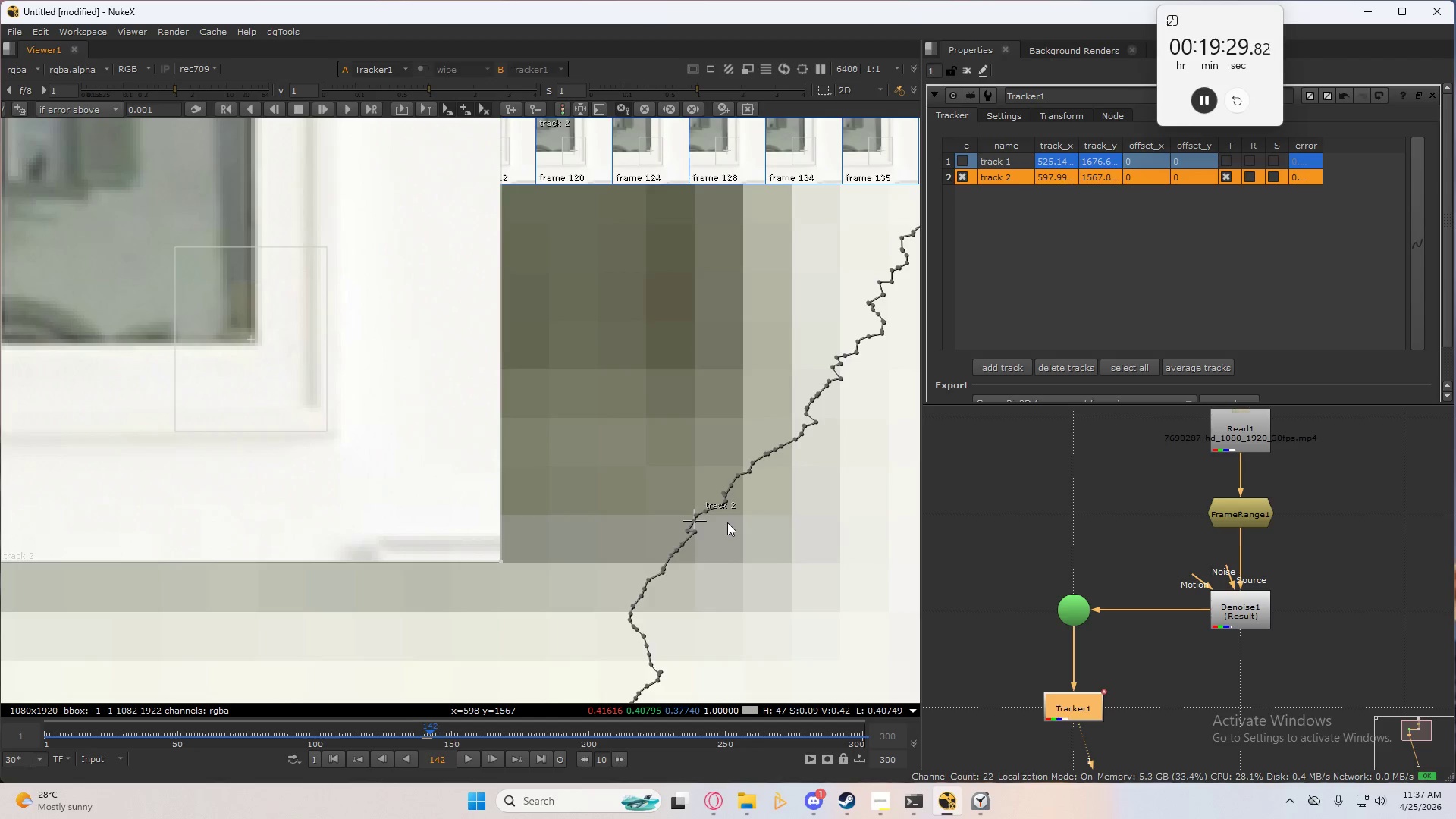 
key(ArrowRight)
 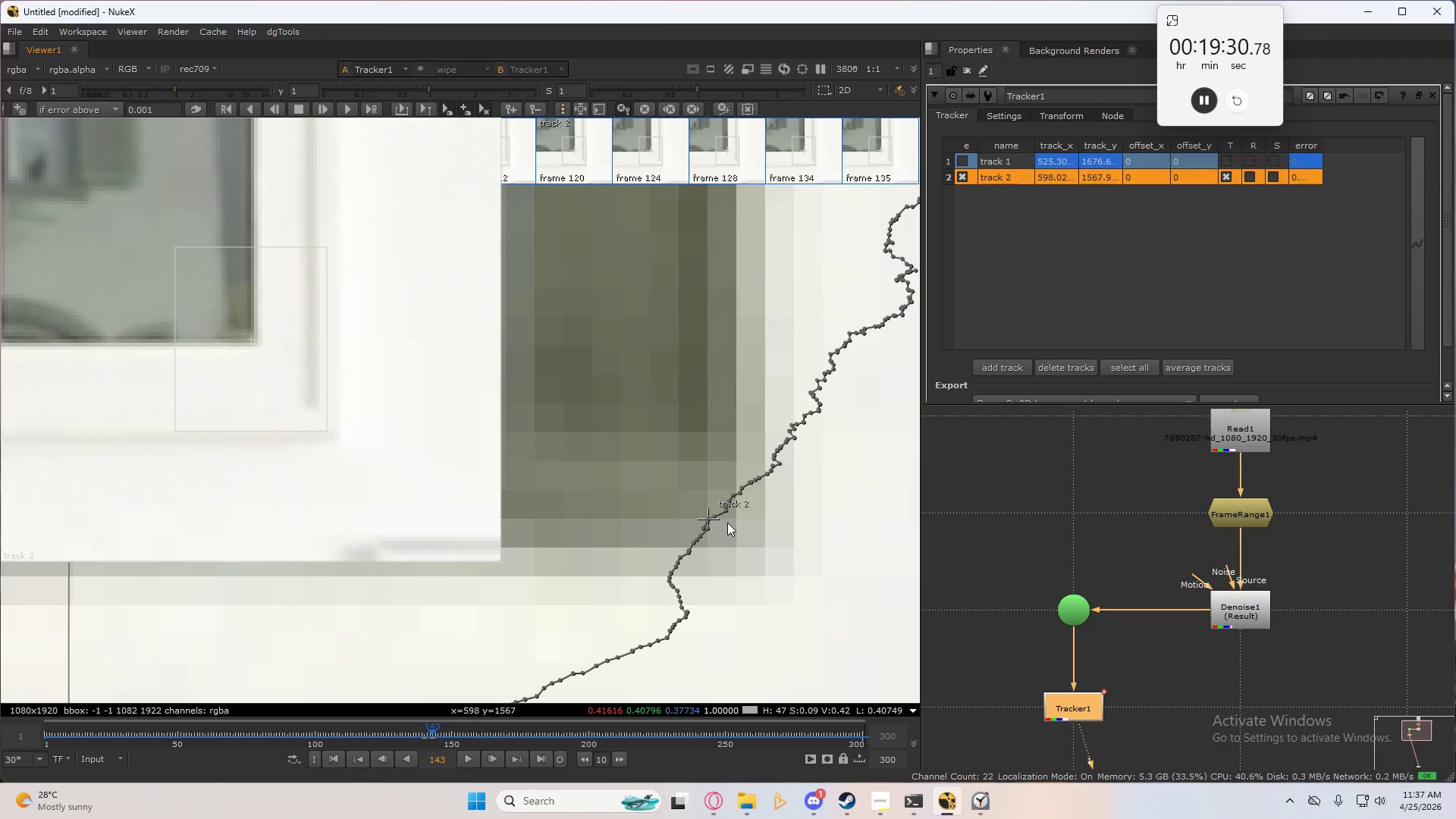 
scroll: coordinate [727, 522], scroll_direction: down, amount: 3.0
 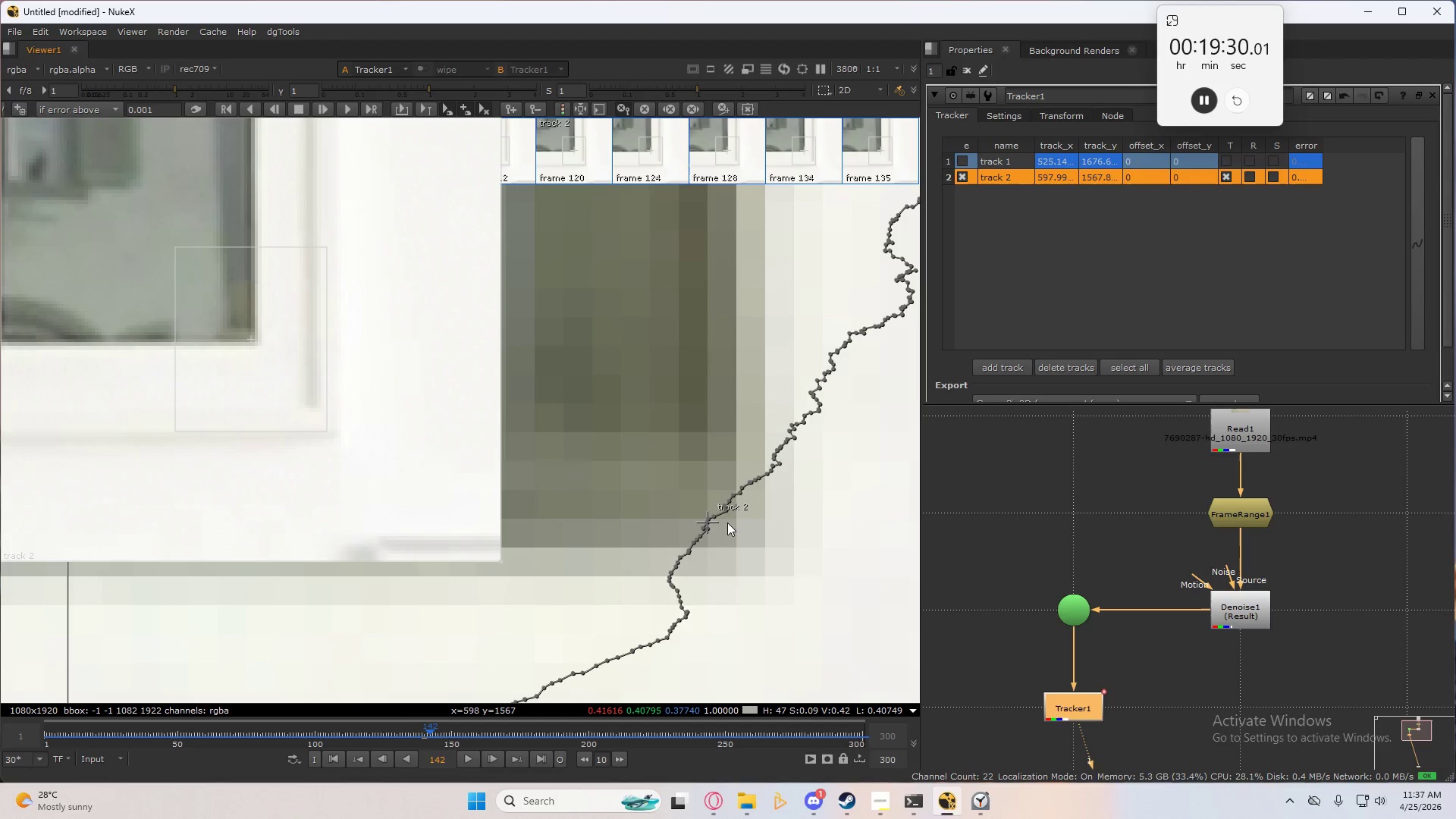 
key(ArrowRight)
 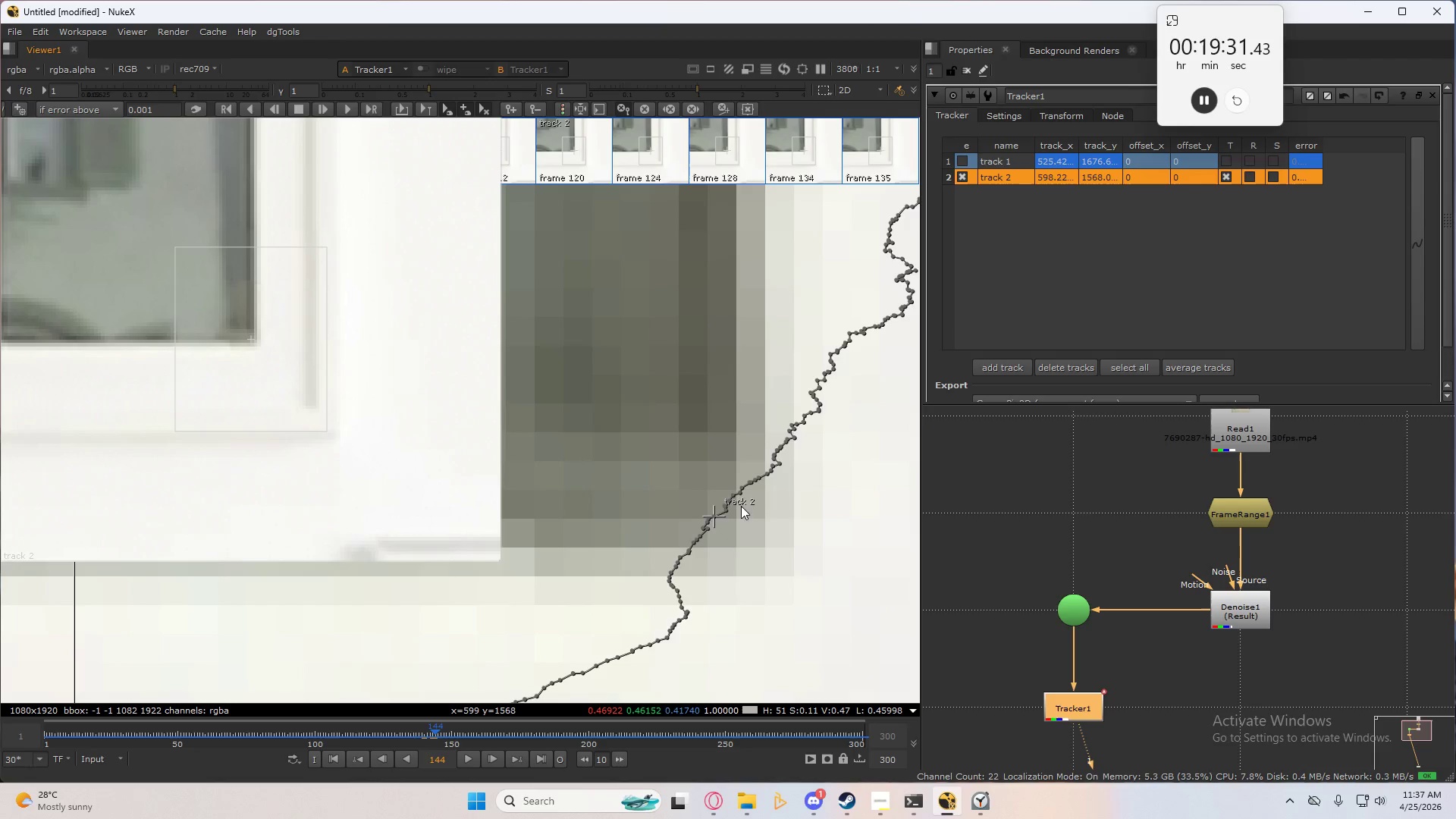 
key(ArrowRight)
 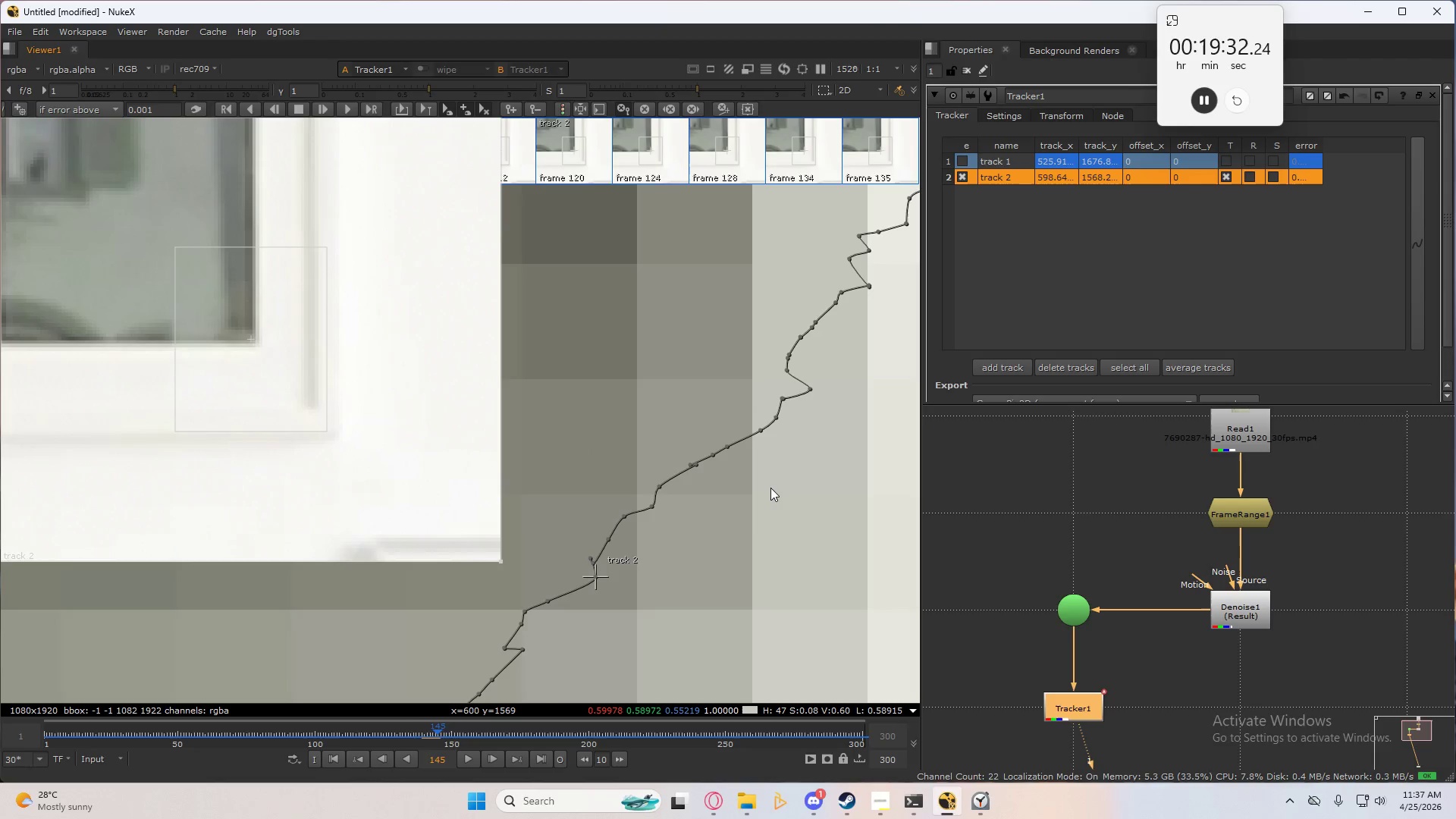 
scroll: coordinate [770, 488], scroll_direction: up, amount: 8.0
 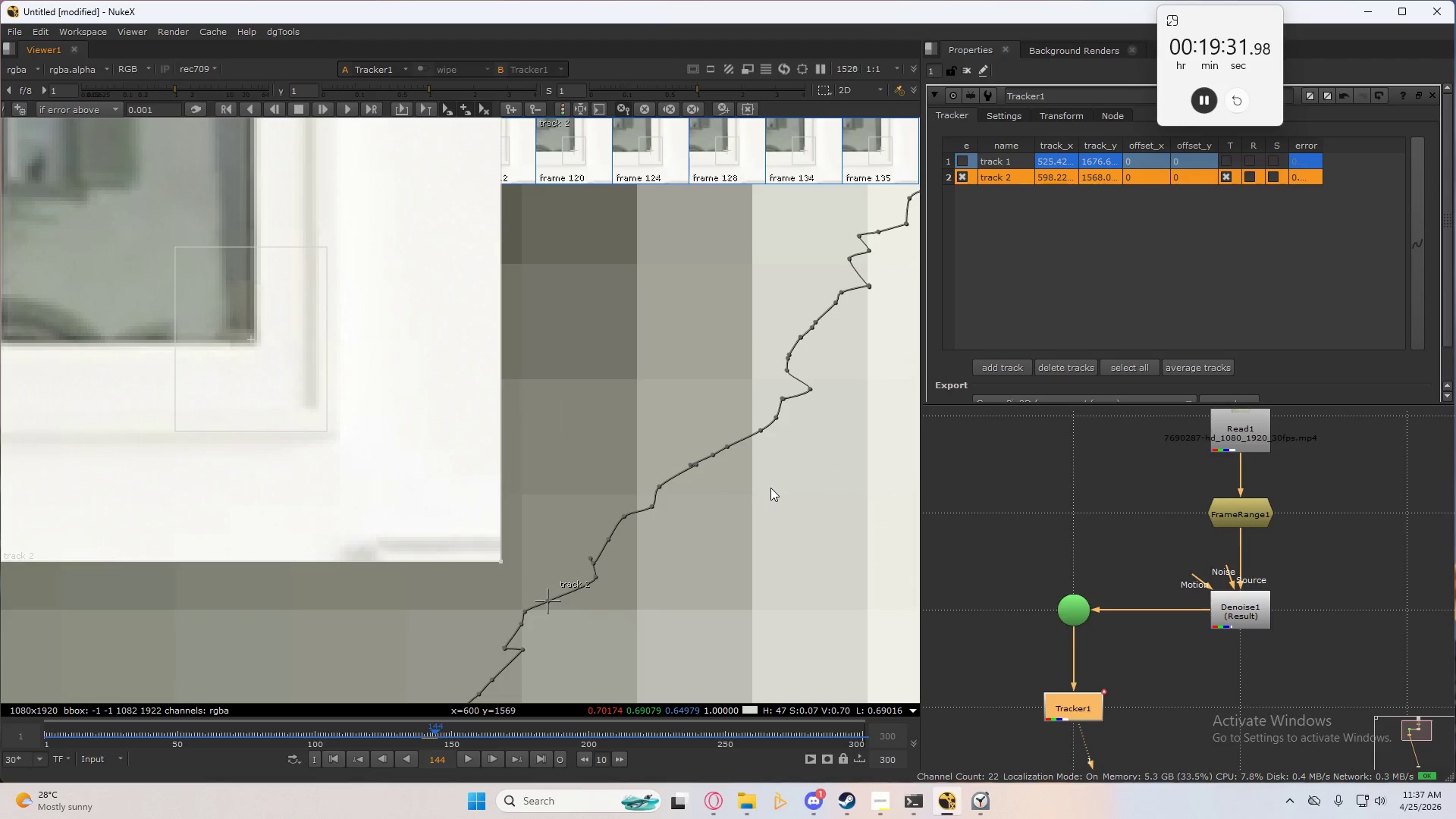 
key(ArrowRight)
 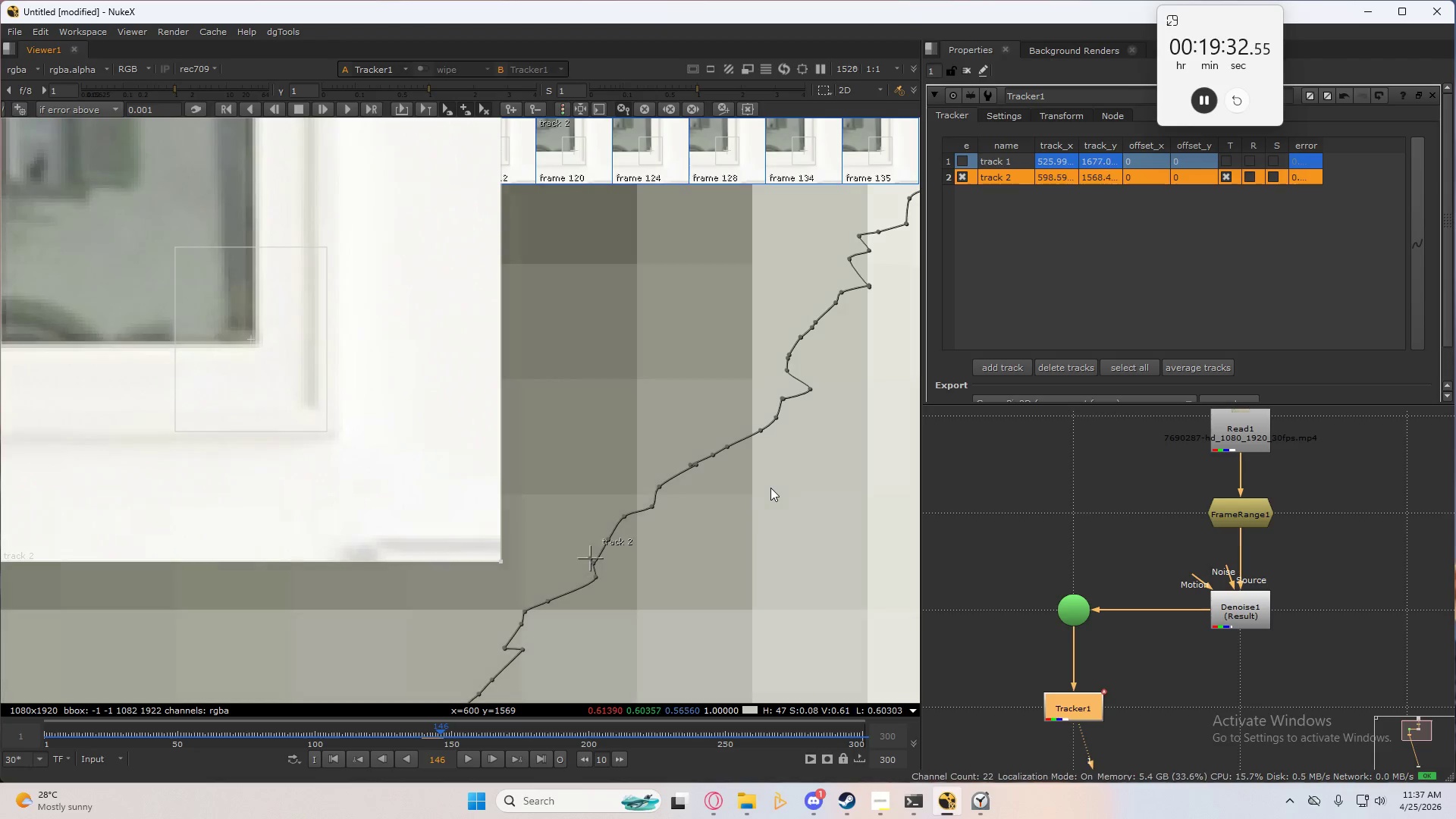 
key(ArrowRight)
 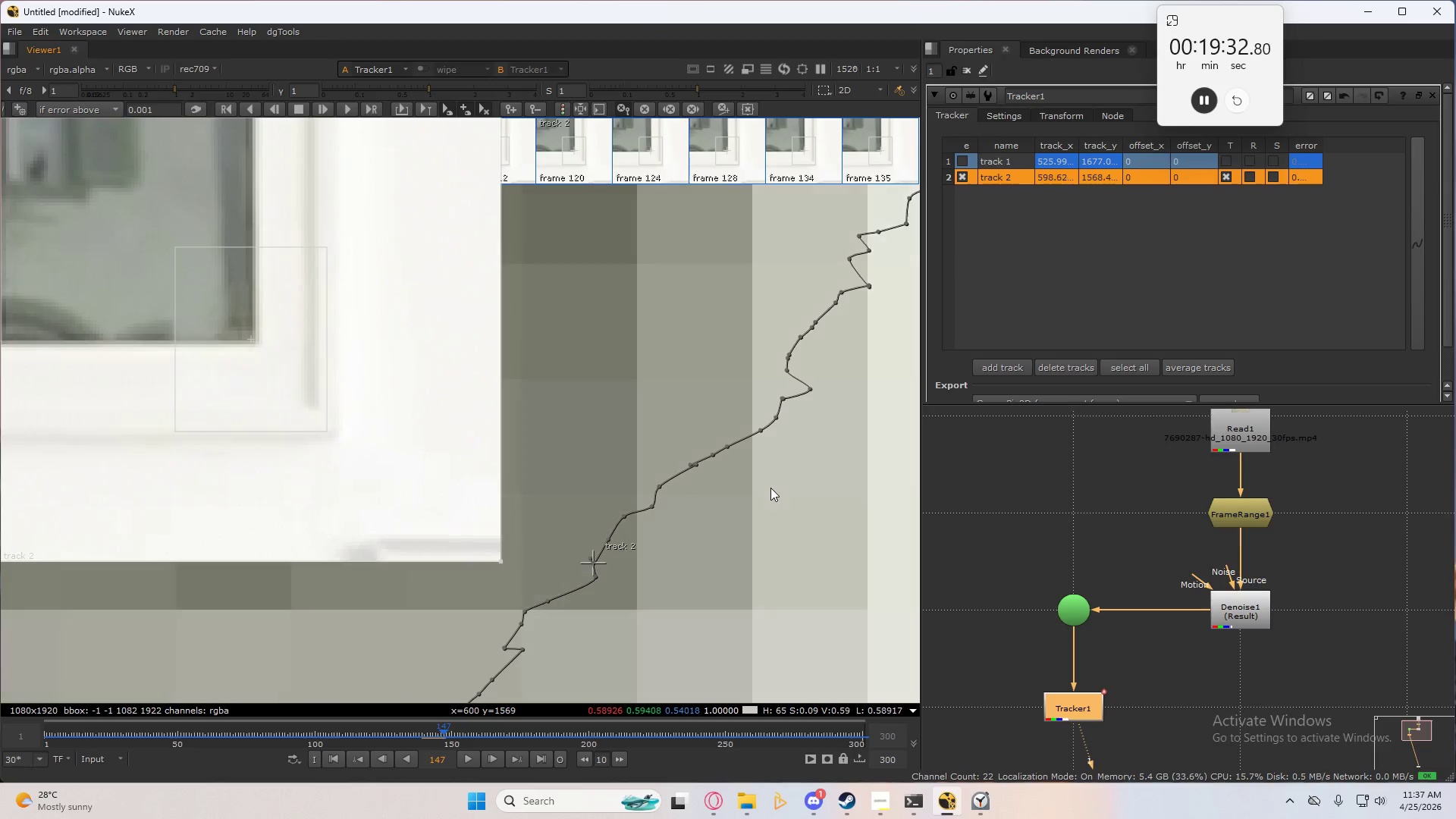 
key(ArrowRight)
 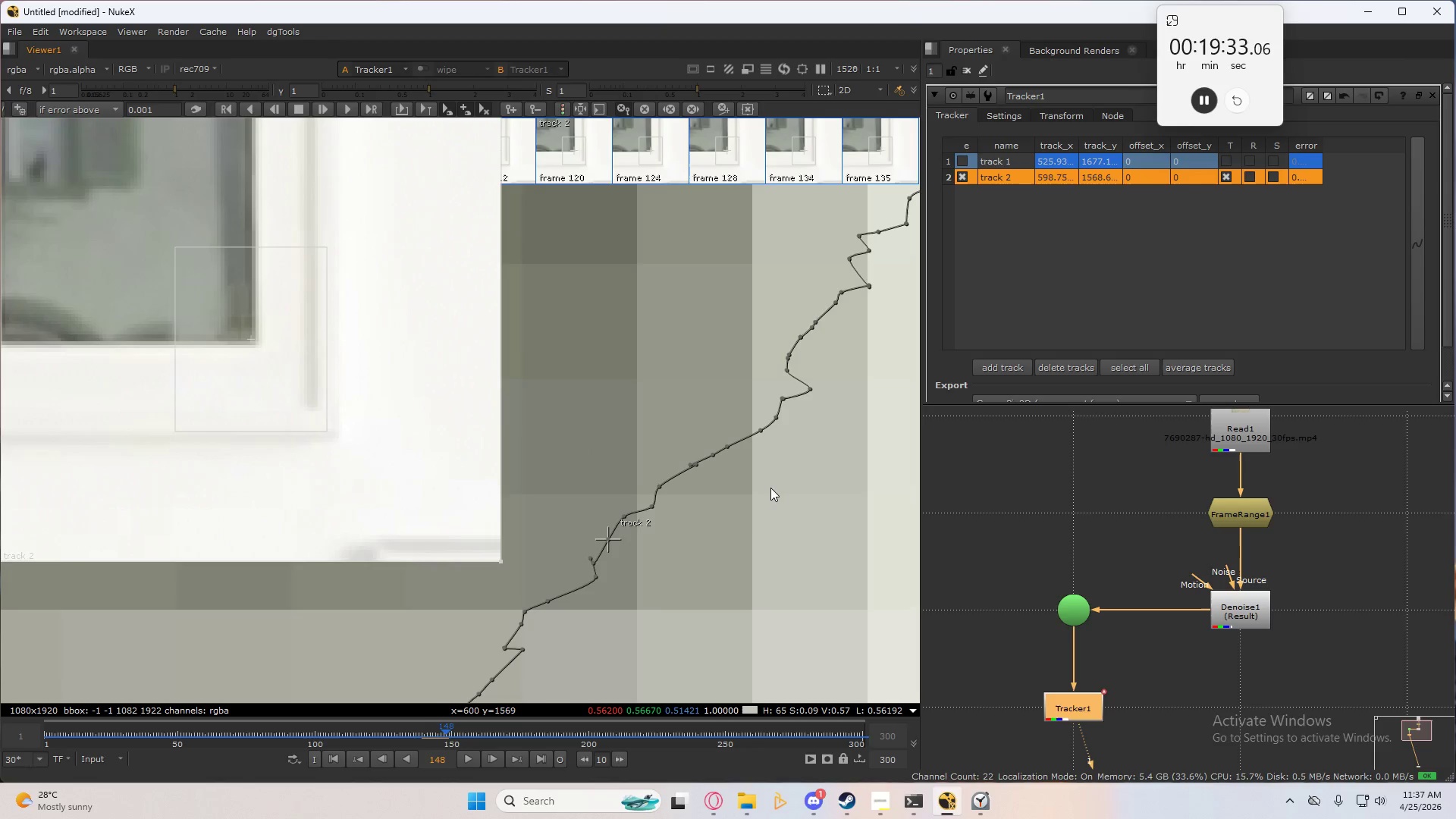 
key(ArrowRight)
 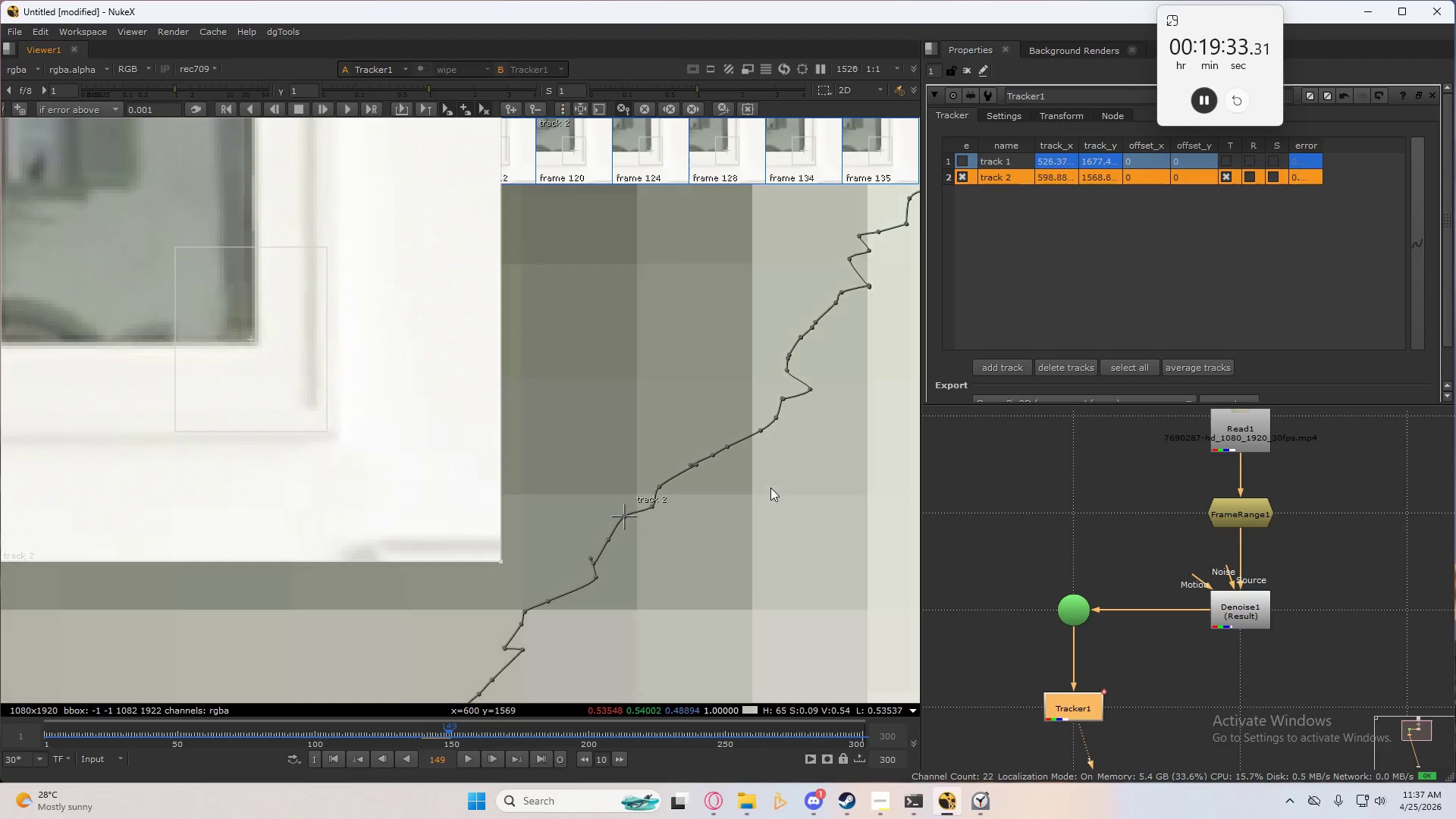 
key(ArrowRight)
 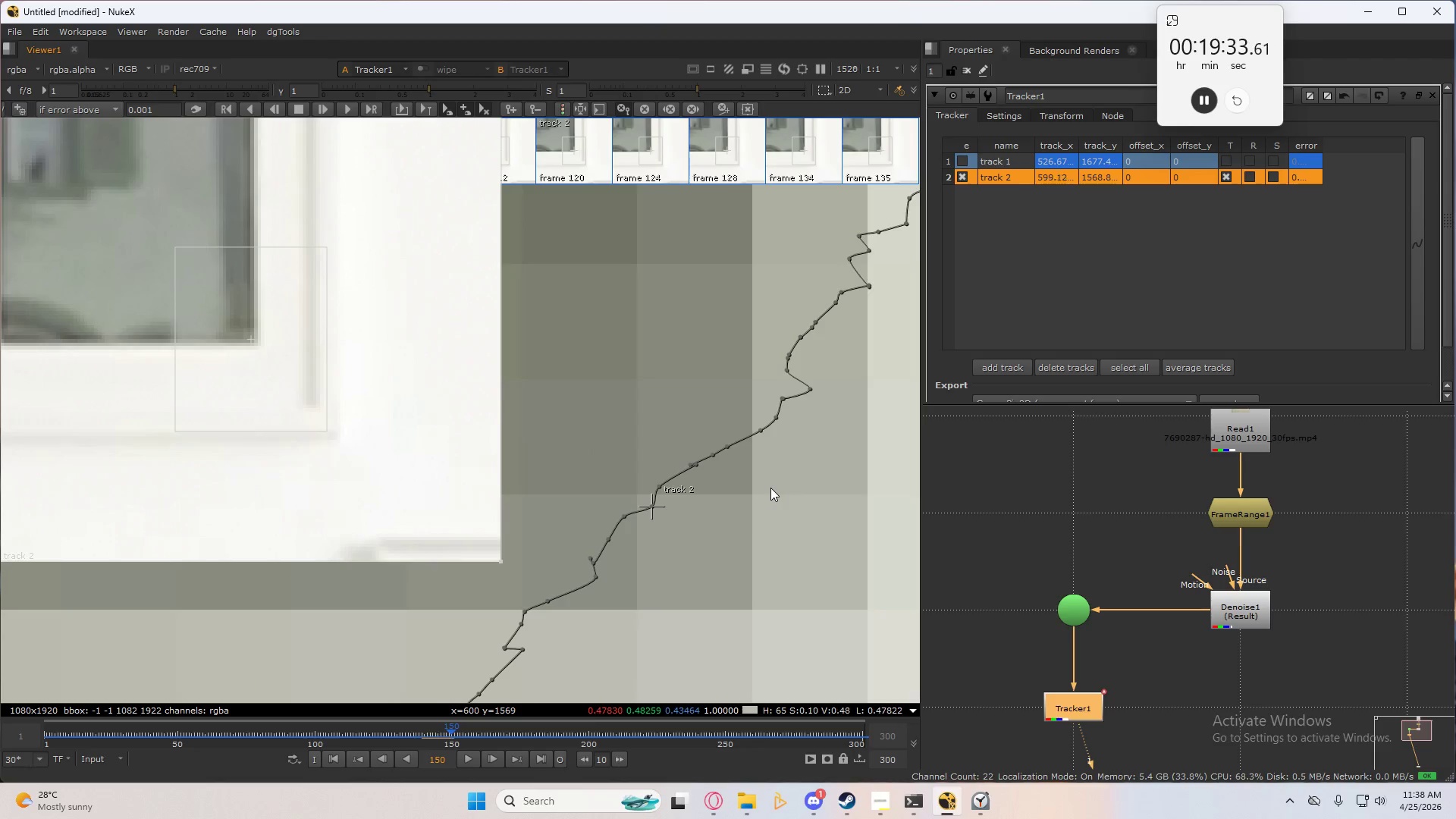 
key(ArrowRight)
 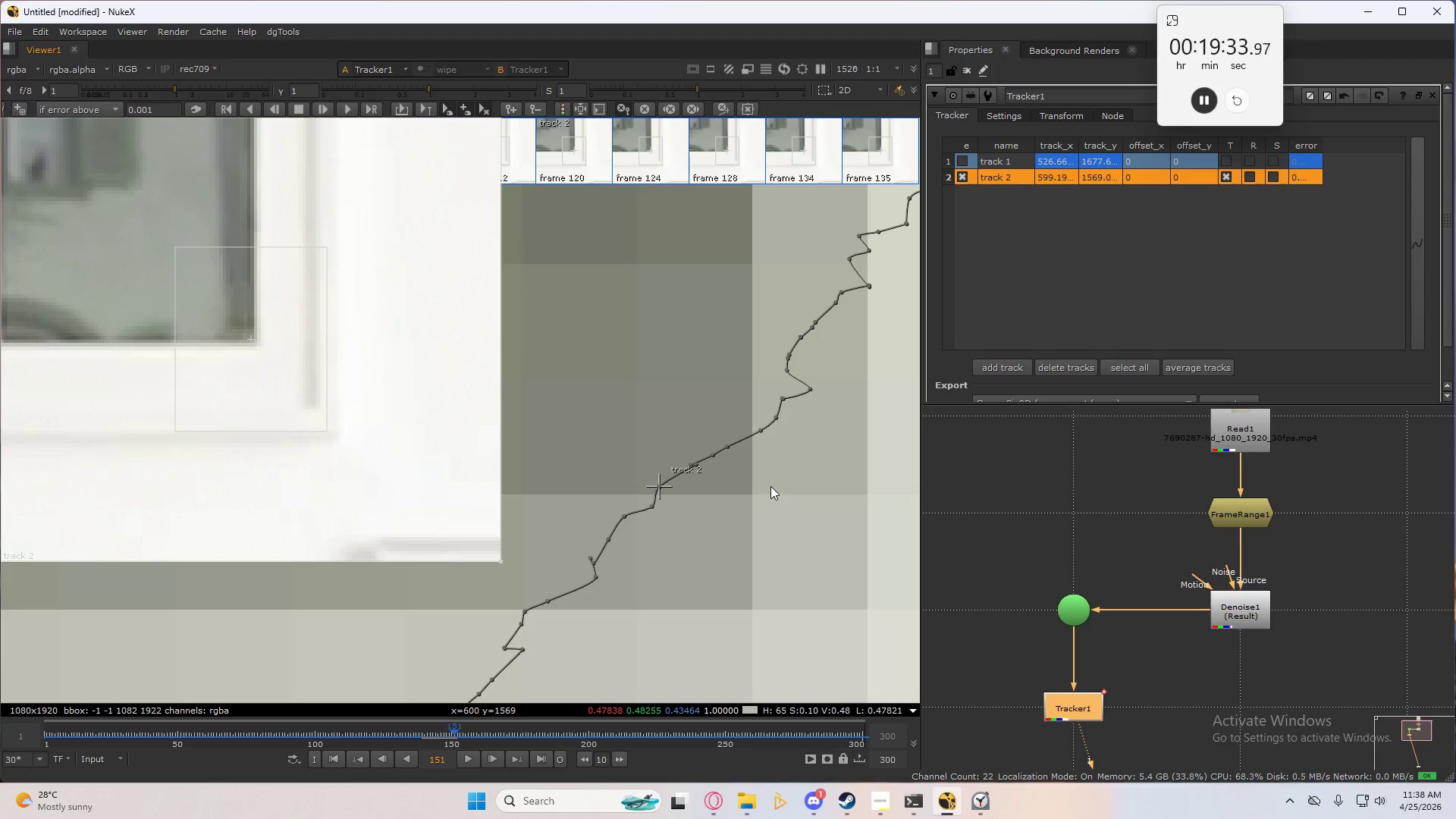 
key(ArrowRight)
 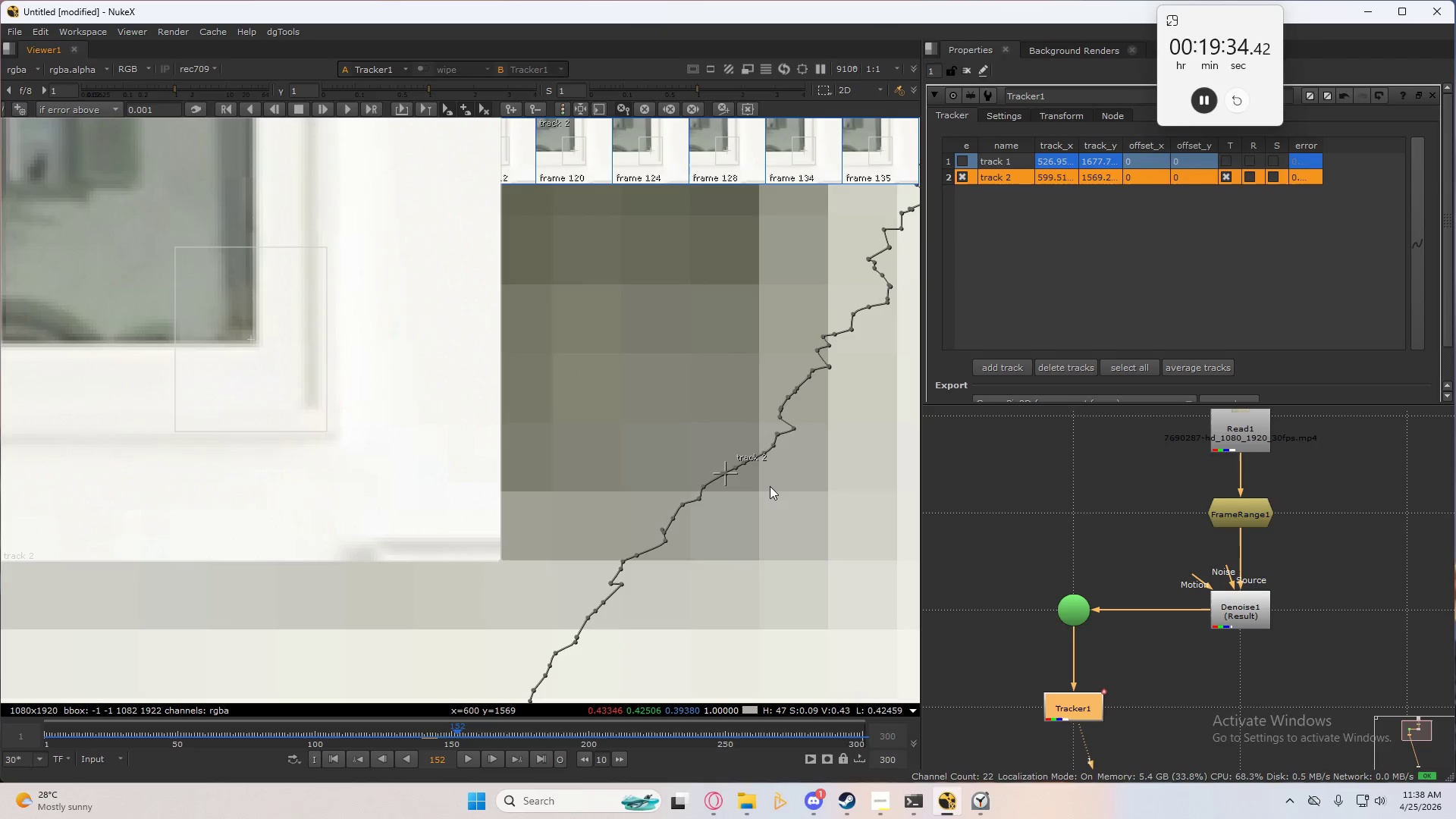 
key(ArrowRight)
 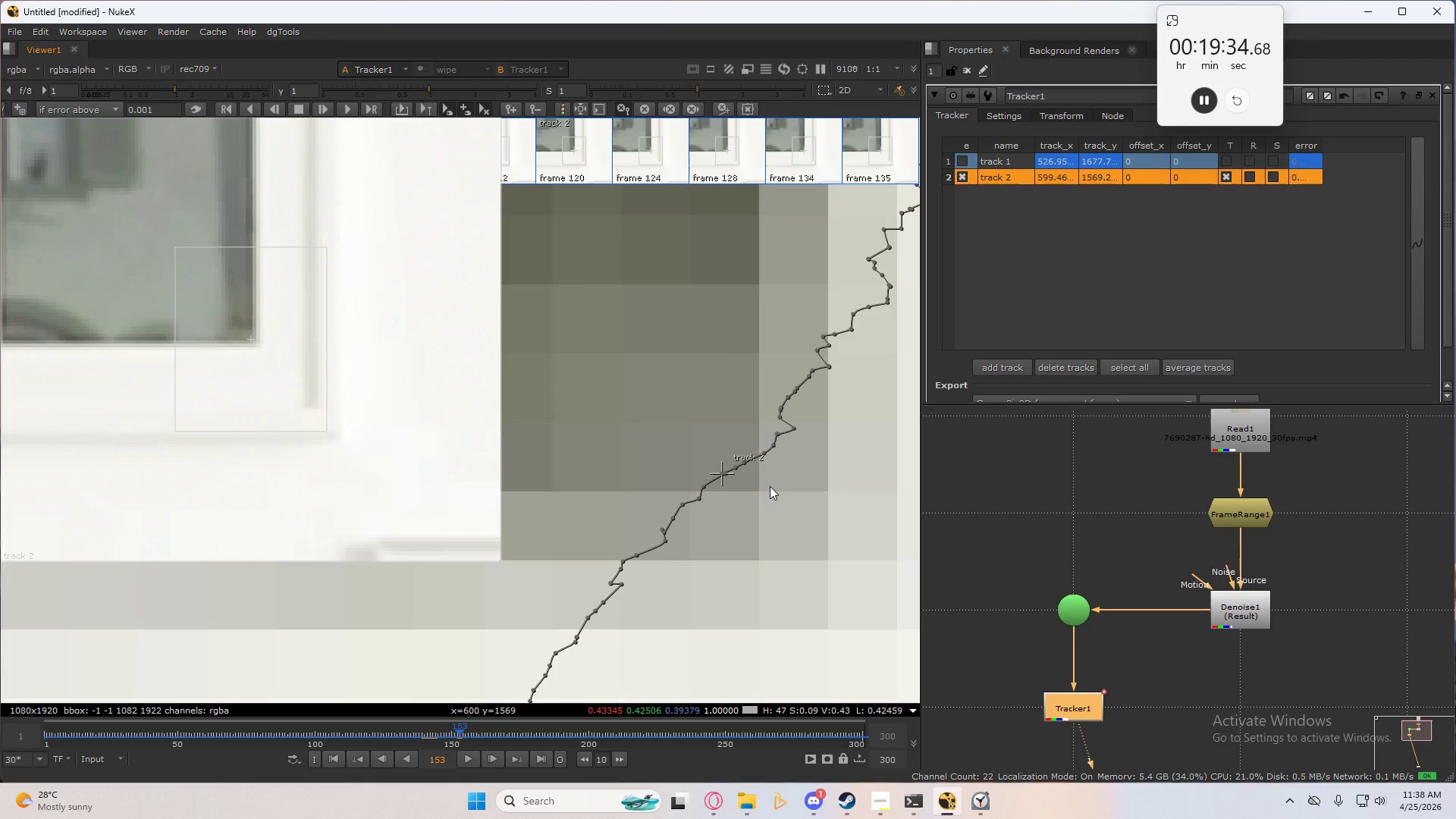 
scroll: coordinate [770, 486], scroll_direction: down, amount: 3.0
 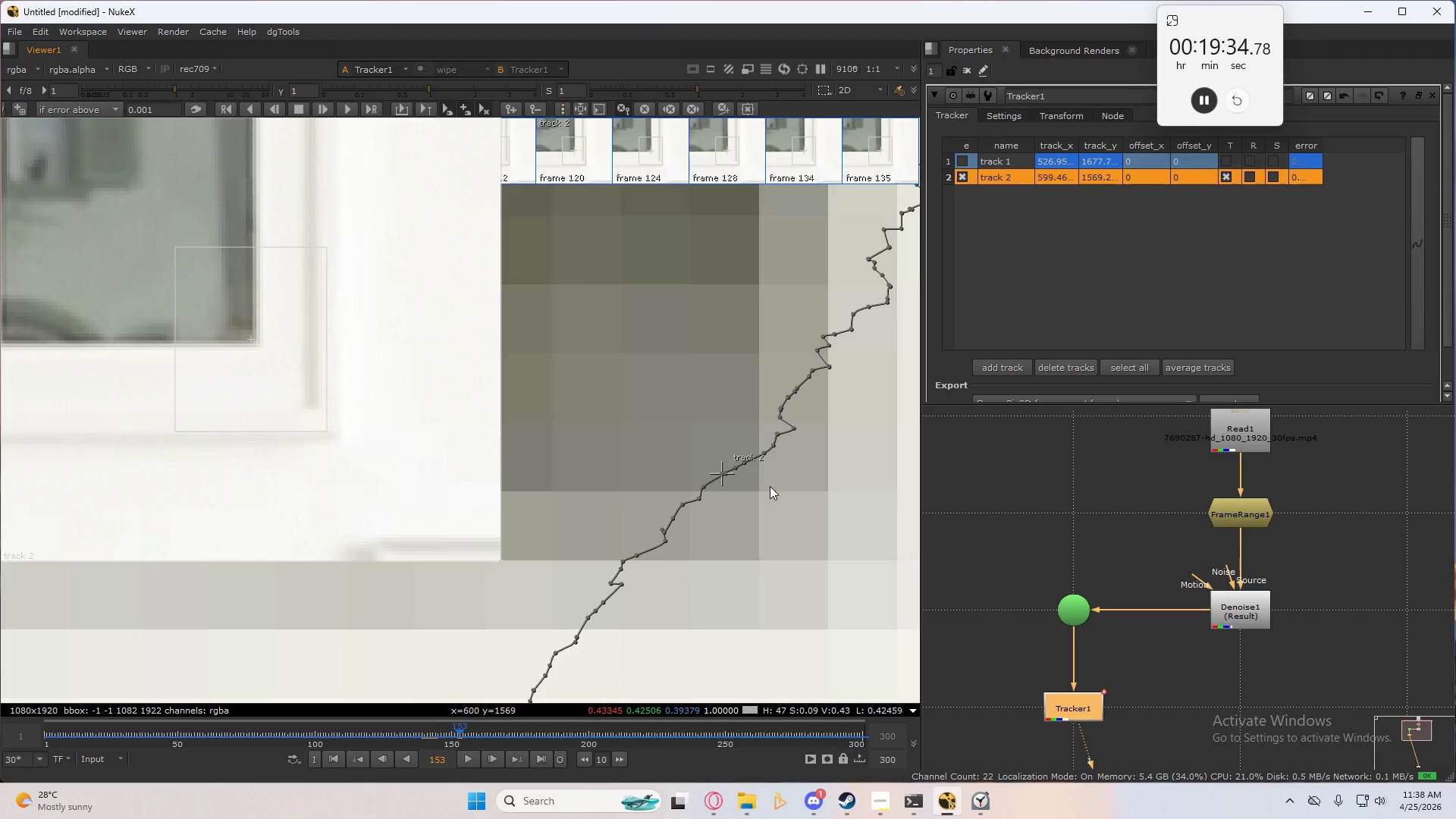 
key(ArrowRight)
 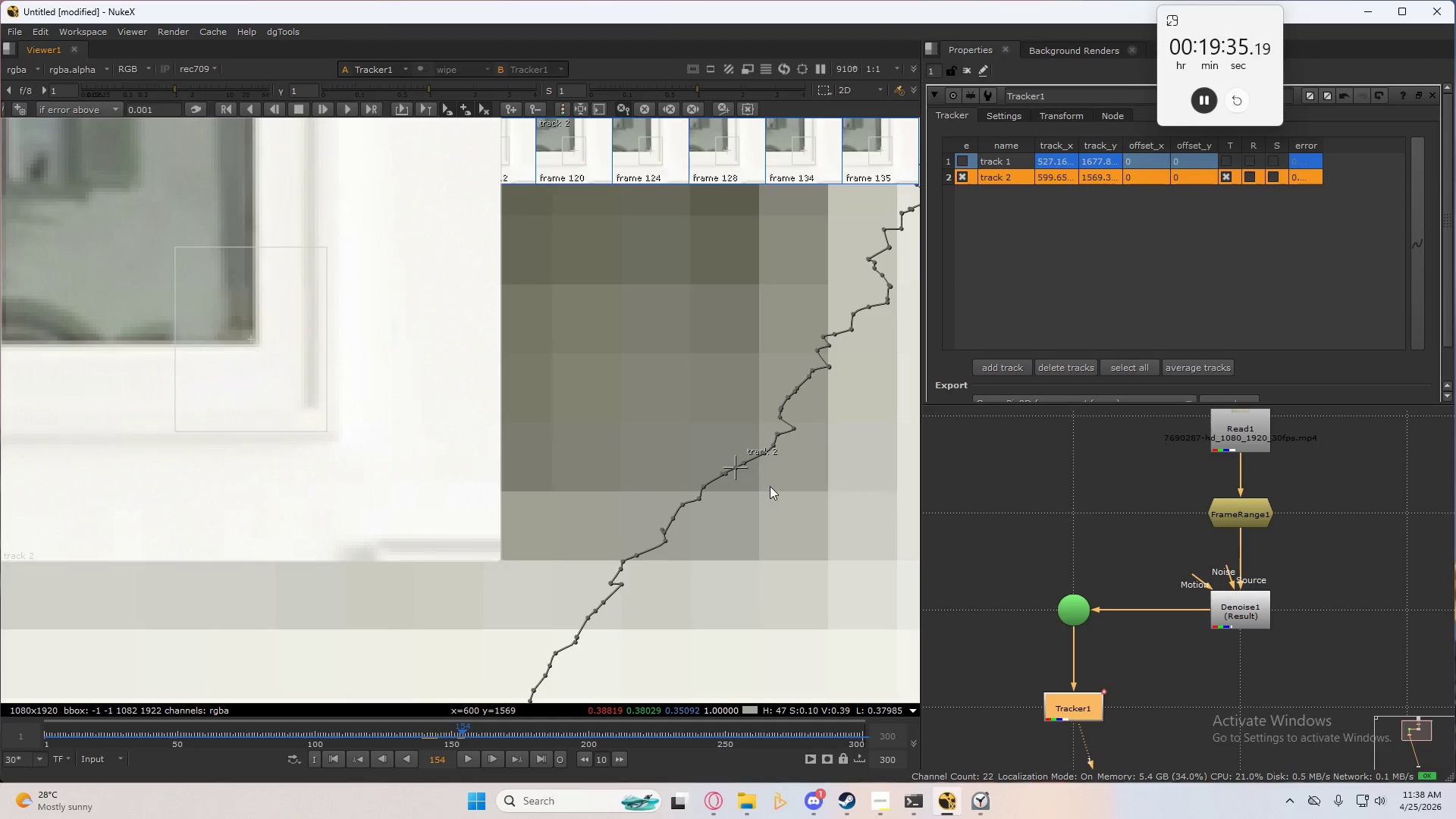 
key(ArrowRight)
 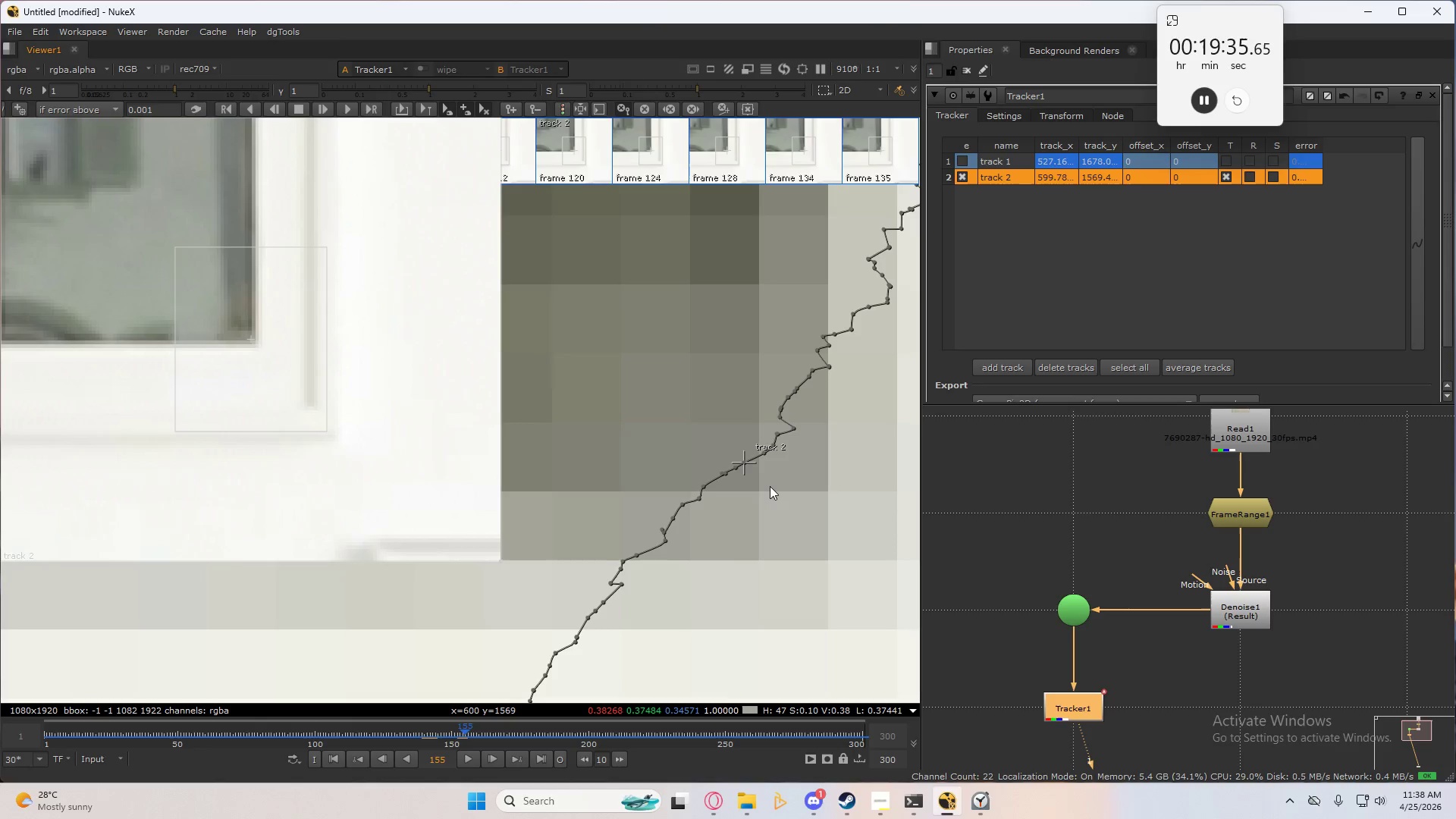 
key(ArrowRight)
 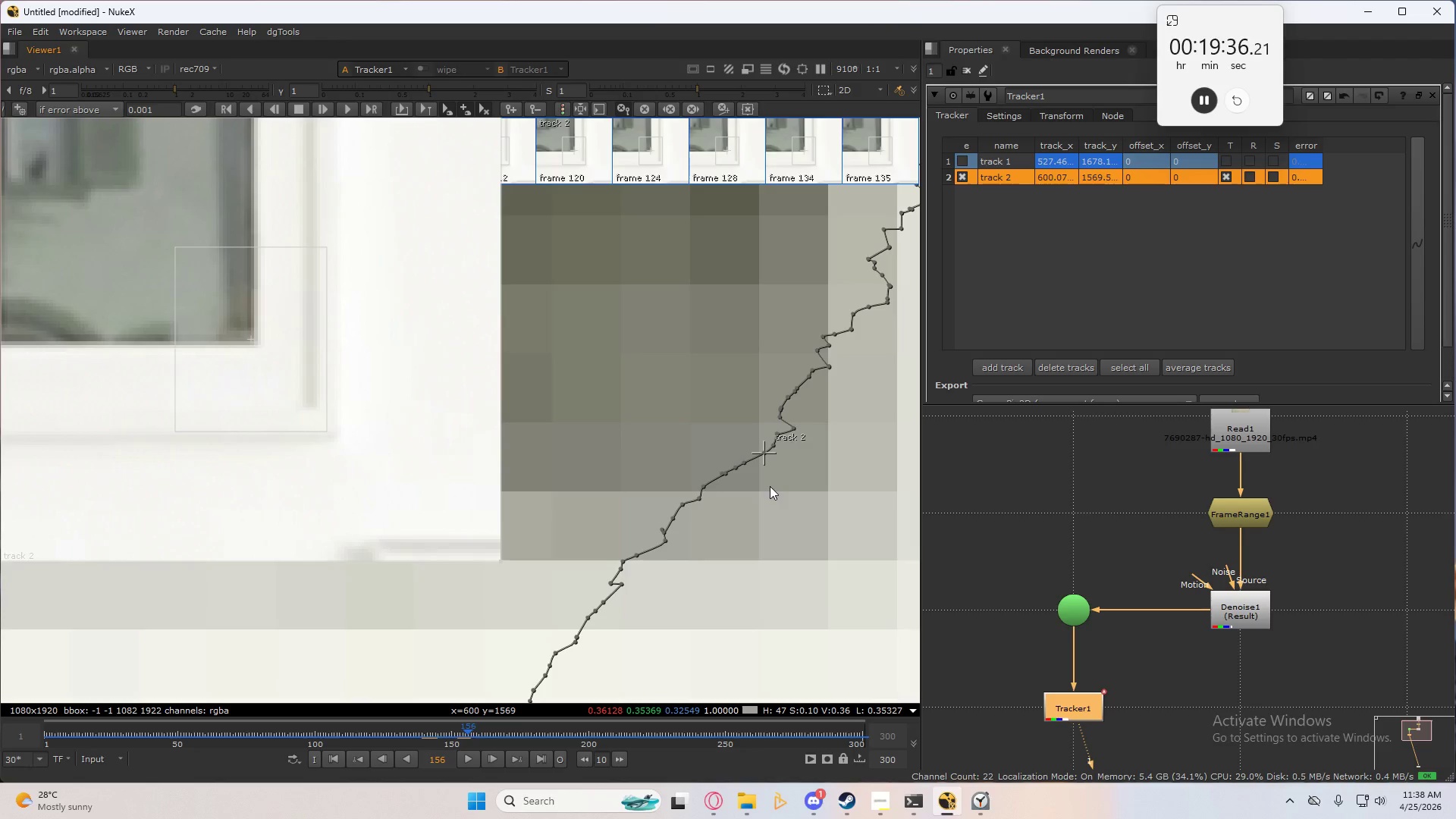 
key(ArrowRight)
 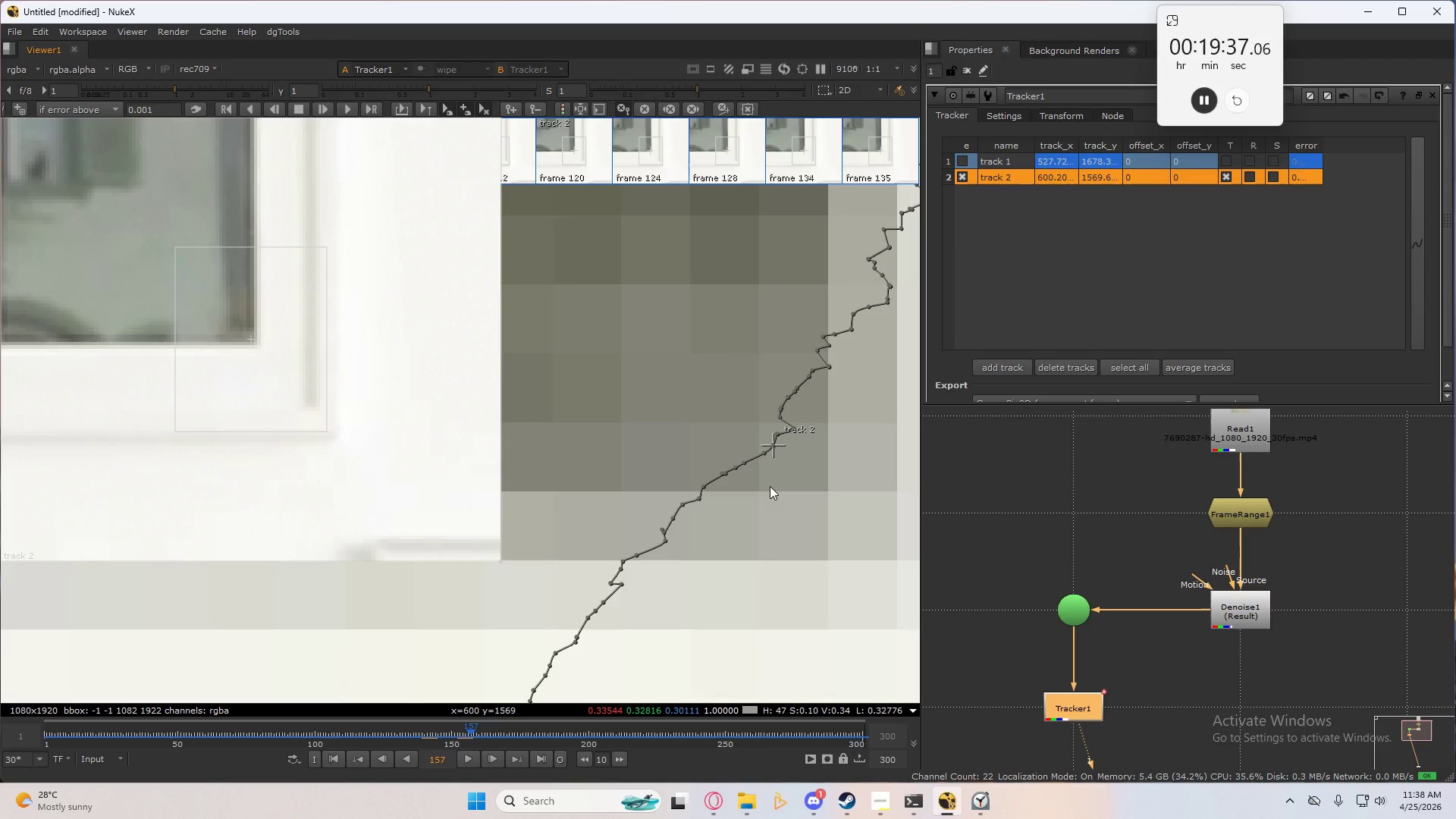 
key(ArrowRight)
 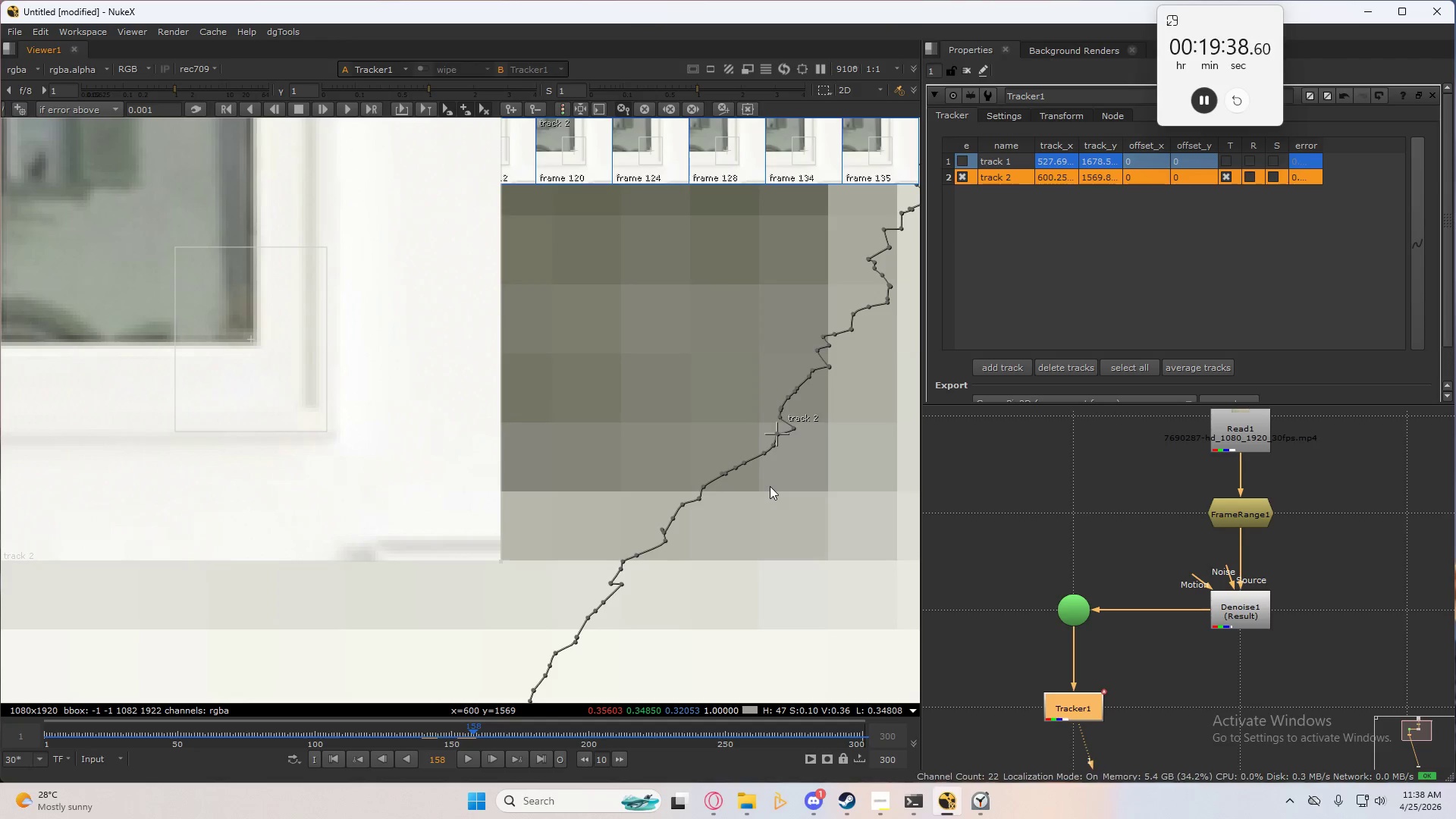 
key(ArrowRight)
 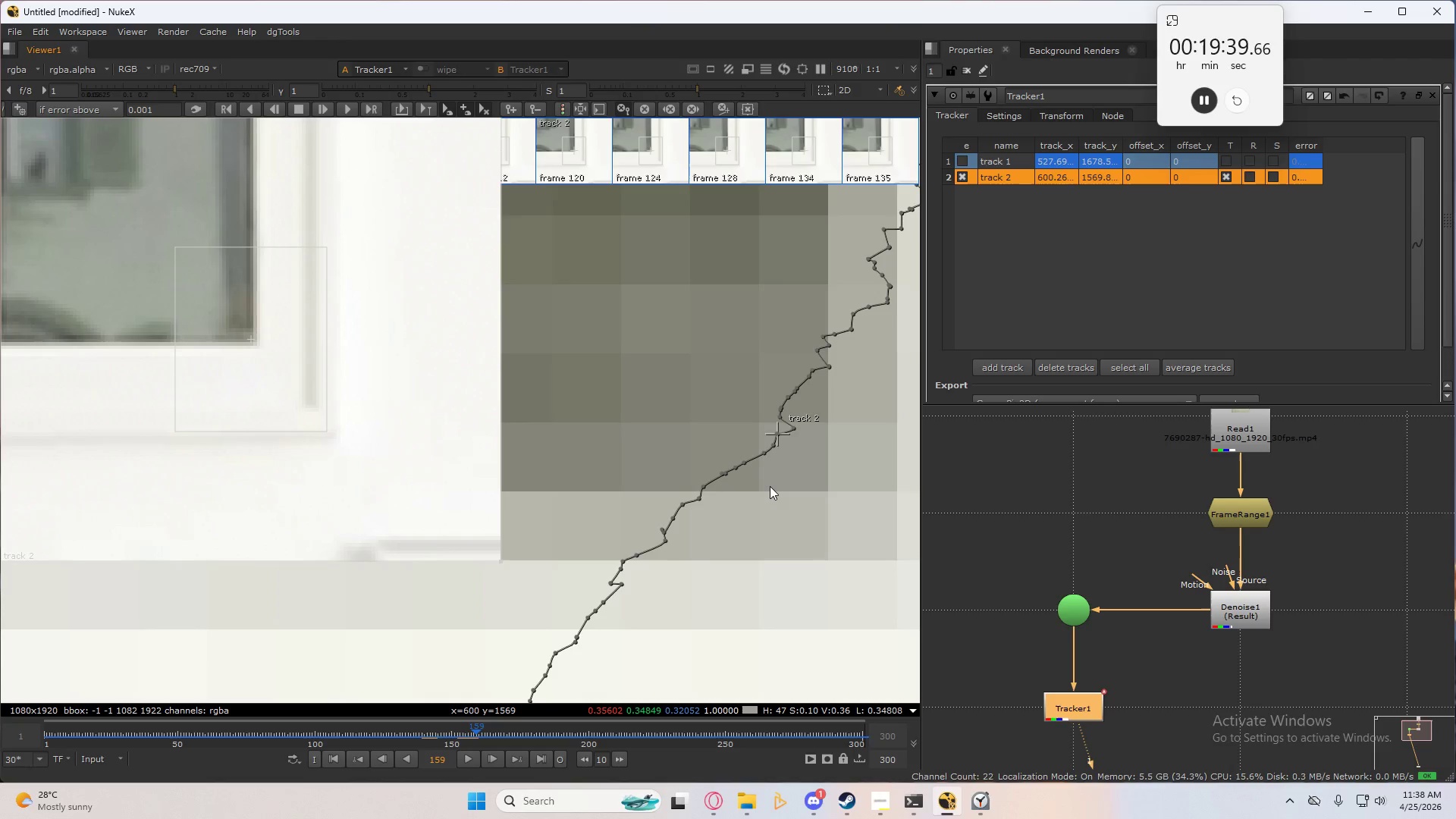 
key(ArrowLeft)
 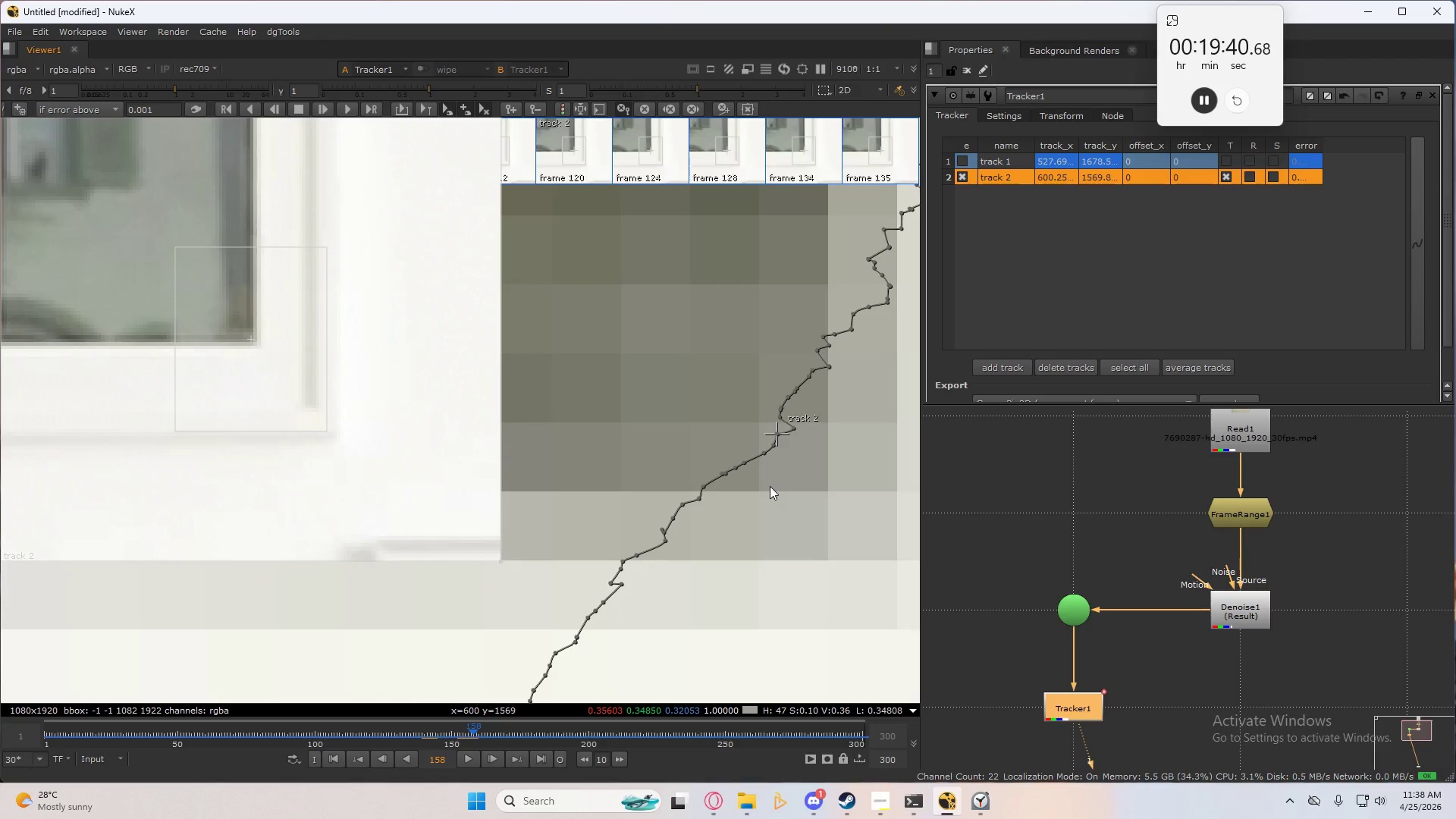 
key(ArrowRight)
 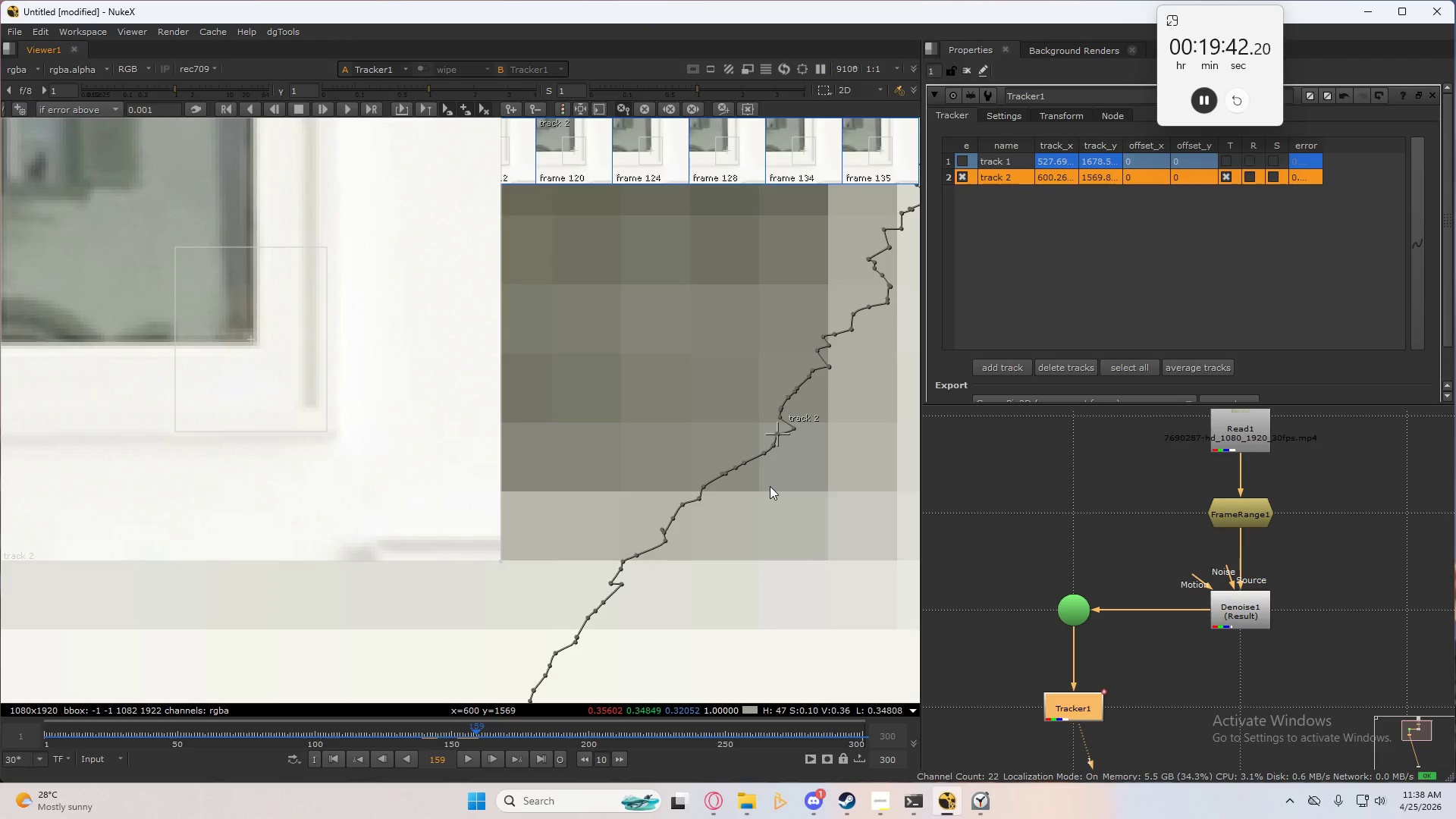 
key(ArrowRight)
 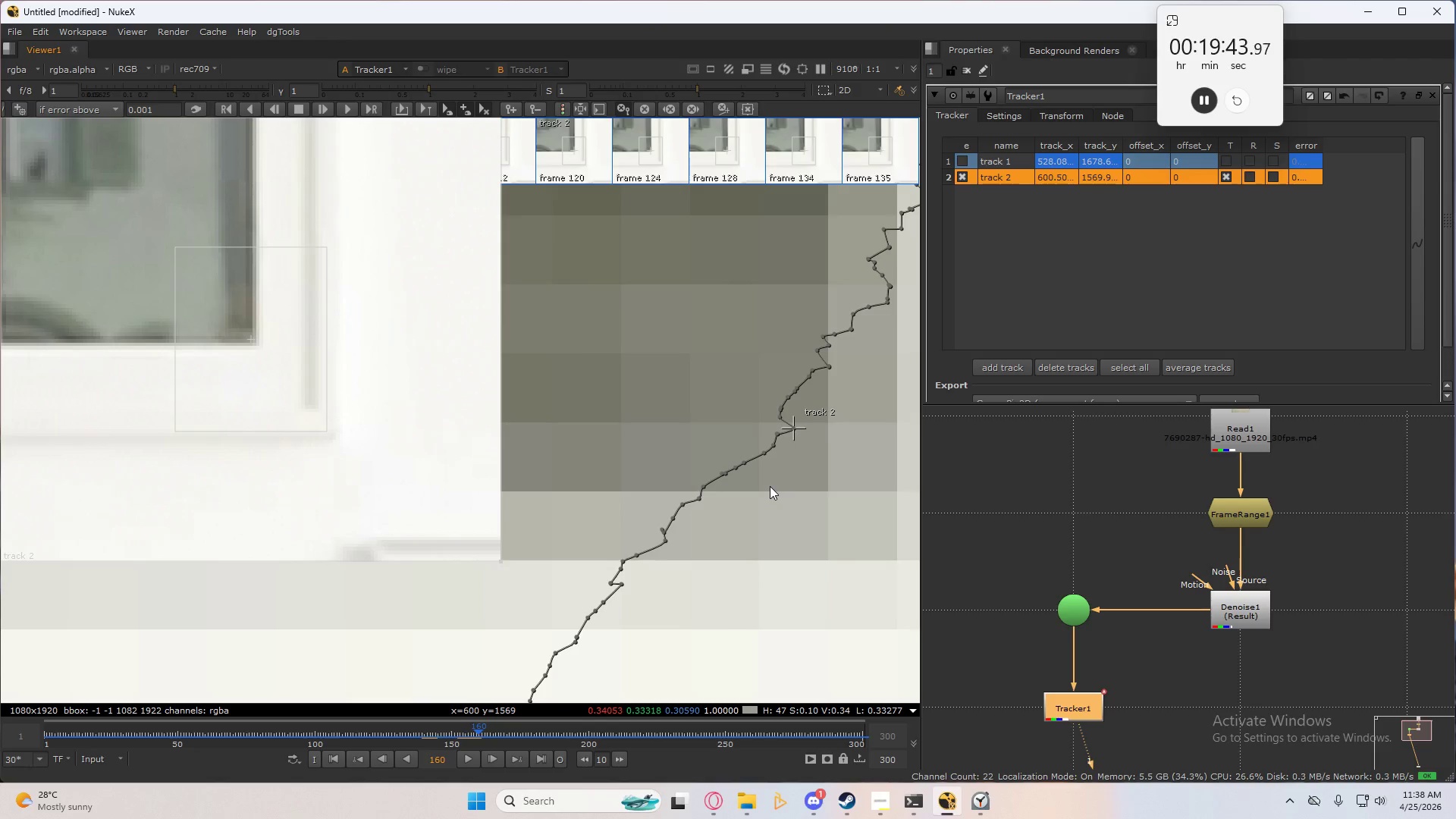 
key(ArrowLeft)
 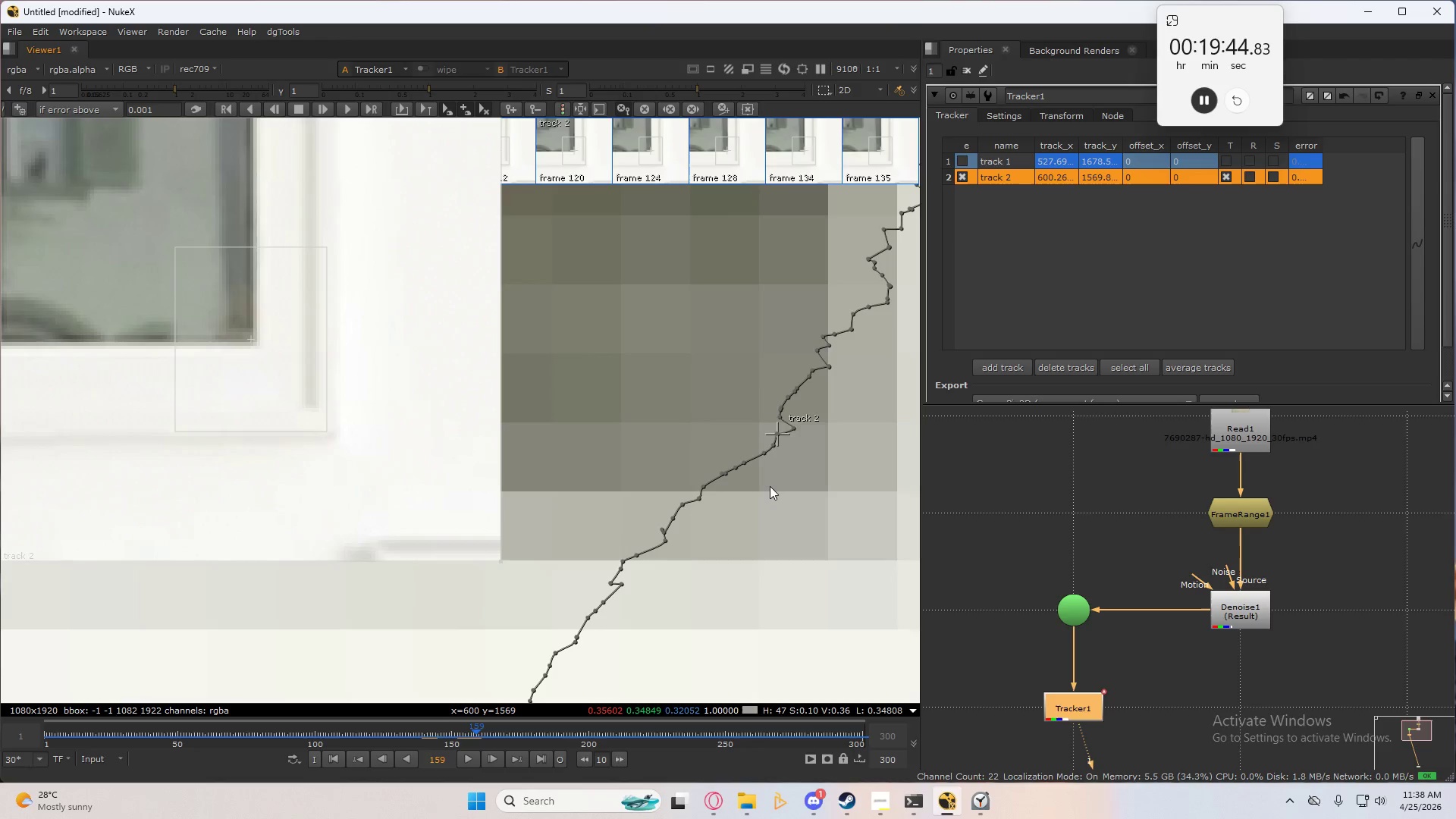 
key(ArrowRight)
 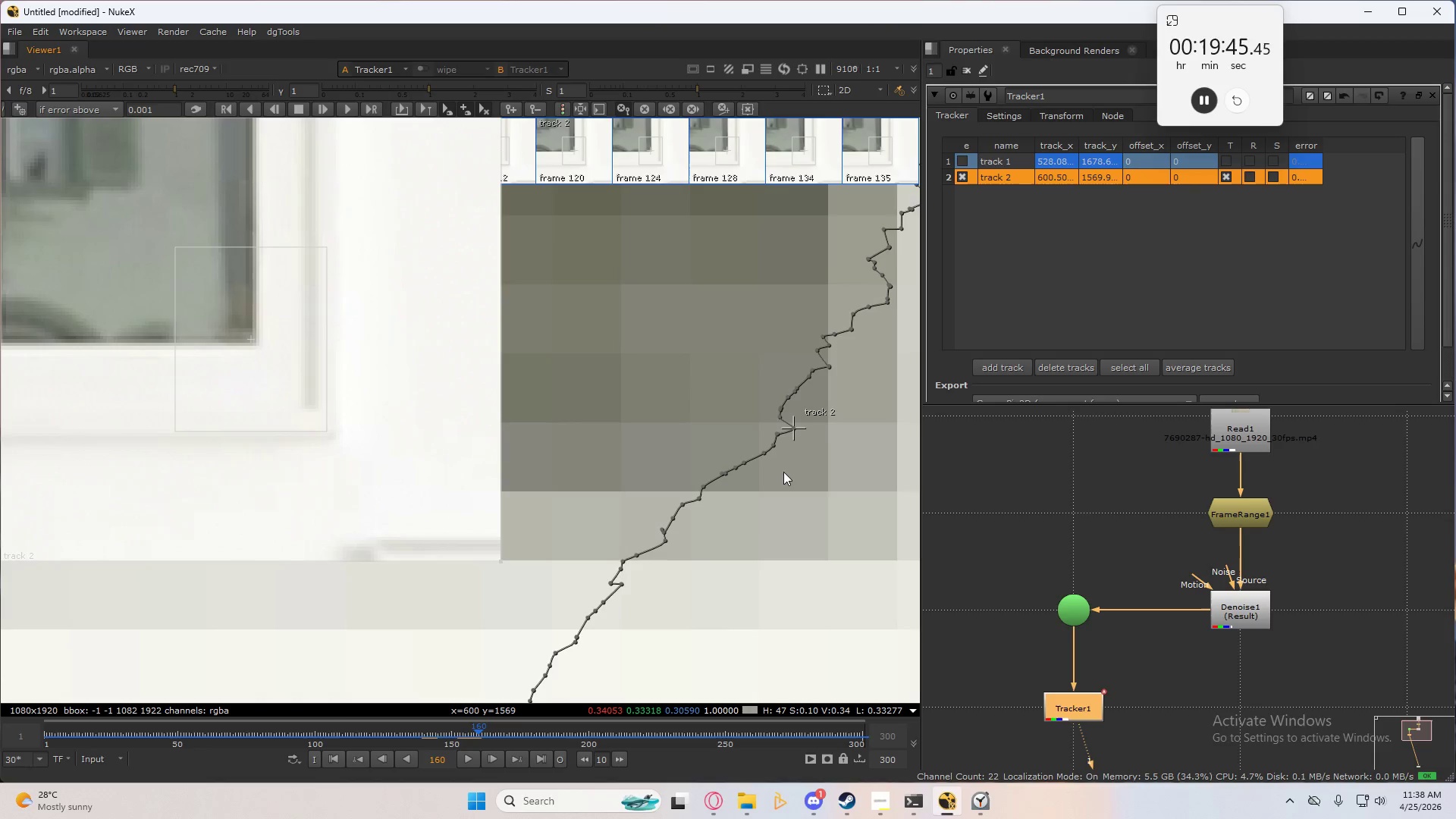 
scroll: coordinate [798, 441], scroll_direction: up, amount: 6.0
 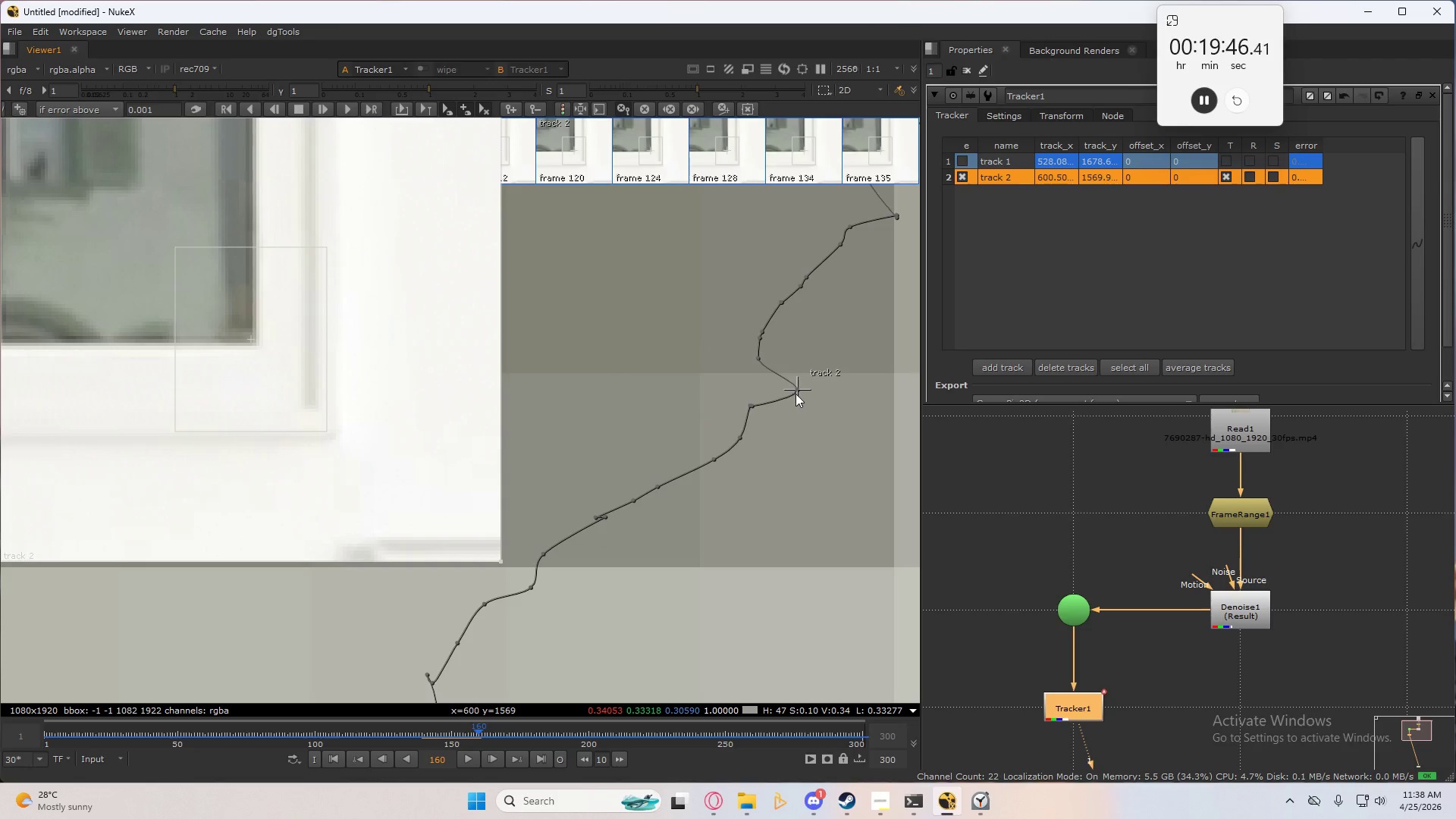 
left_click_drag(start_coordinate=[796, 391], to_coordinate=[758, 386])
 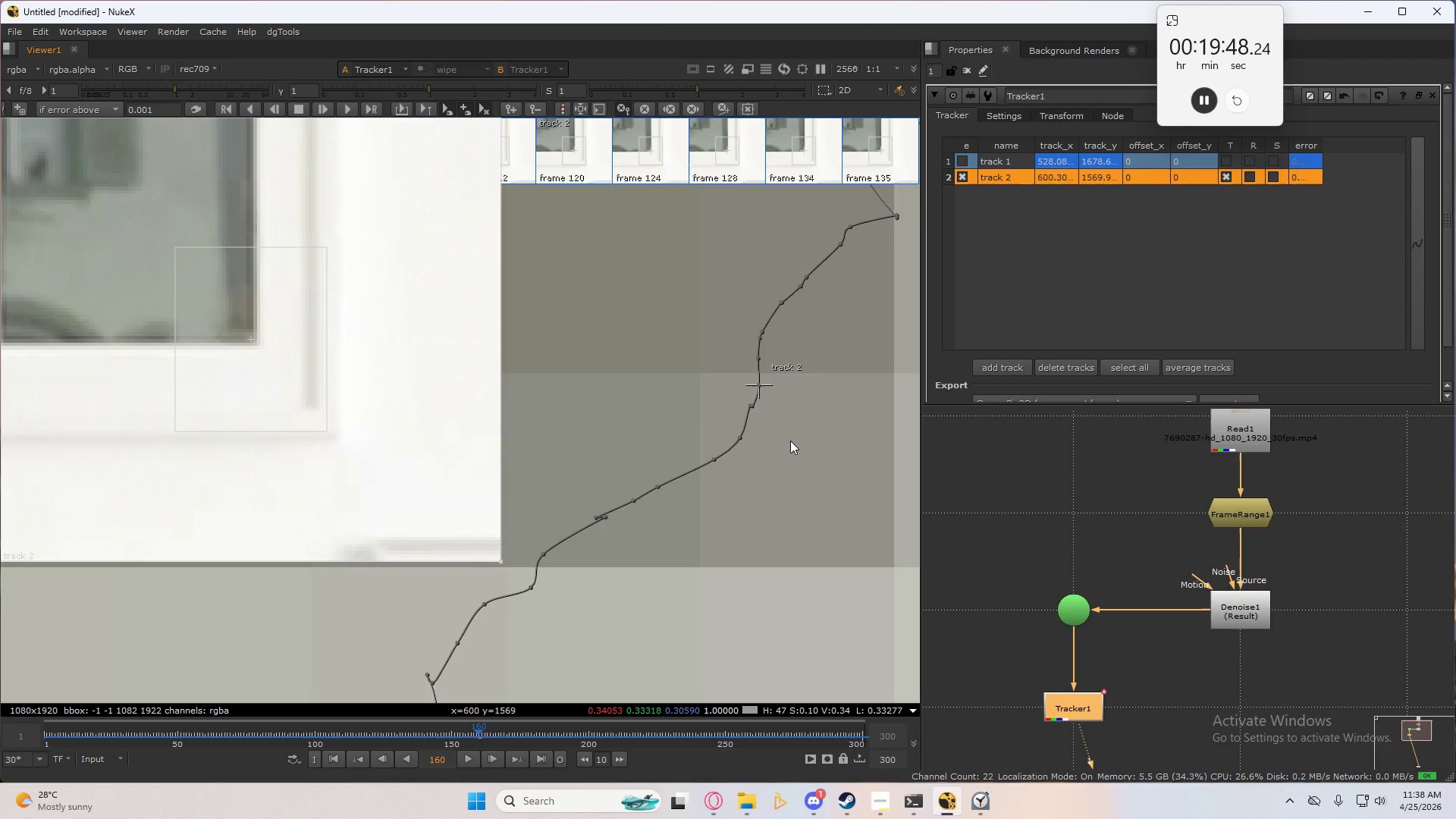 
scroll: coordinate [790, 447], scroll_direction: down, amount: 7.0
 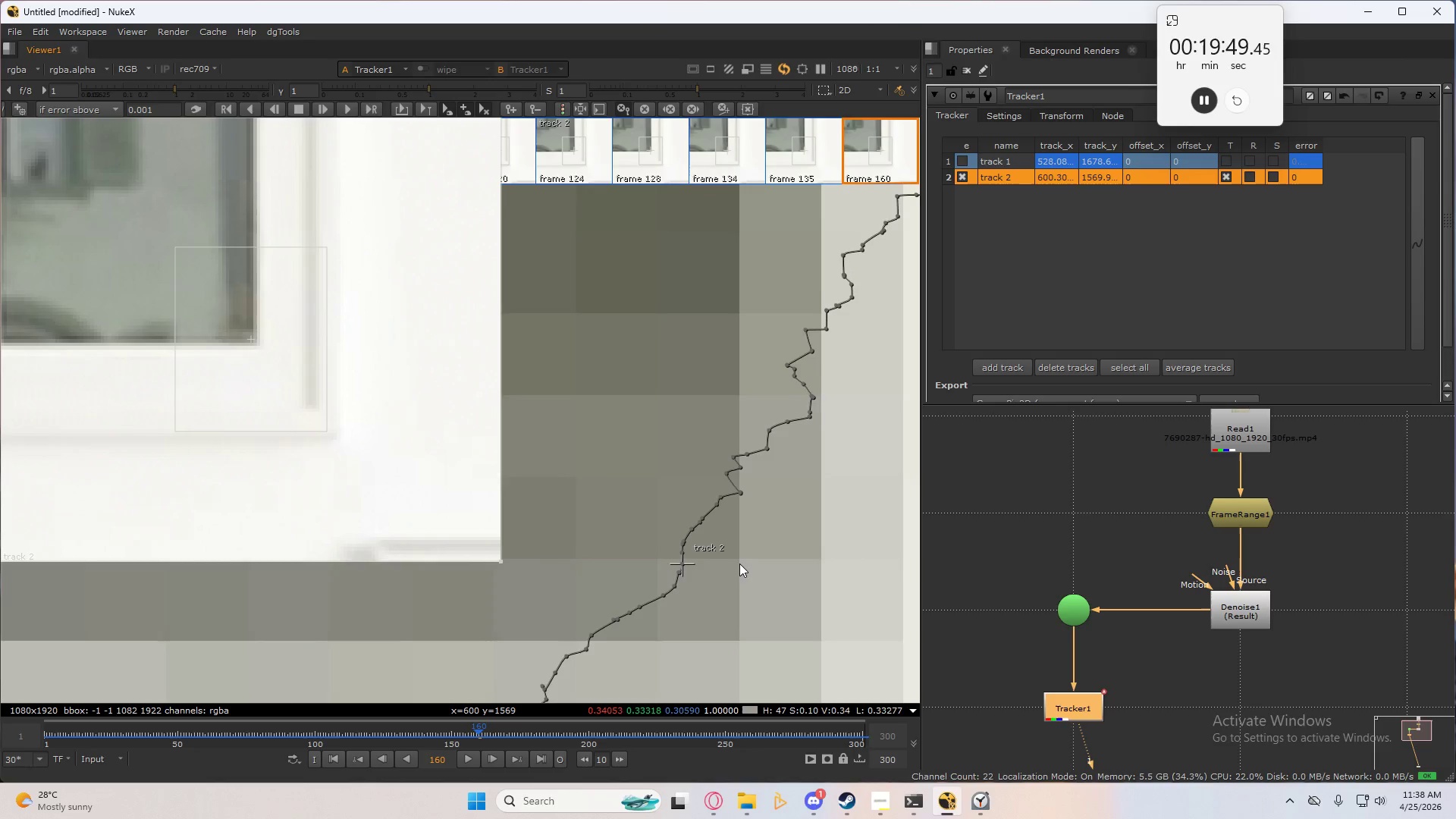 
key(ArrowRight)
 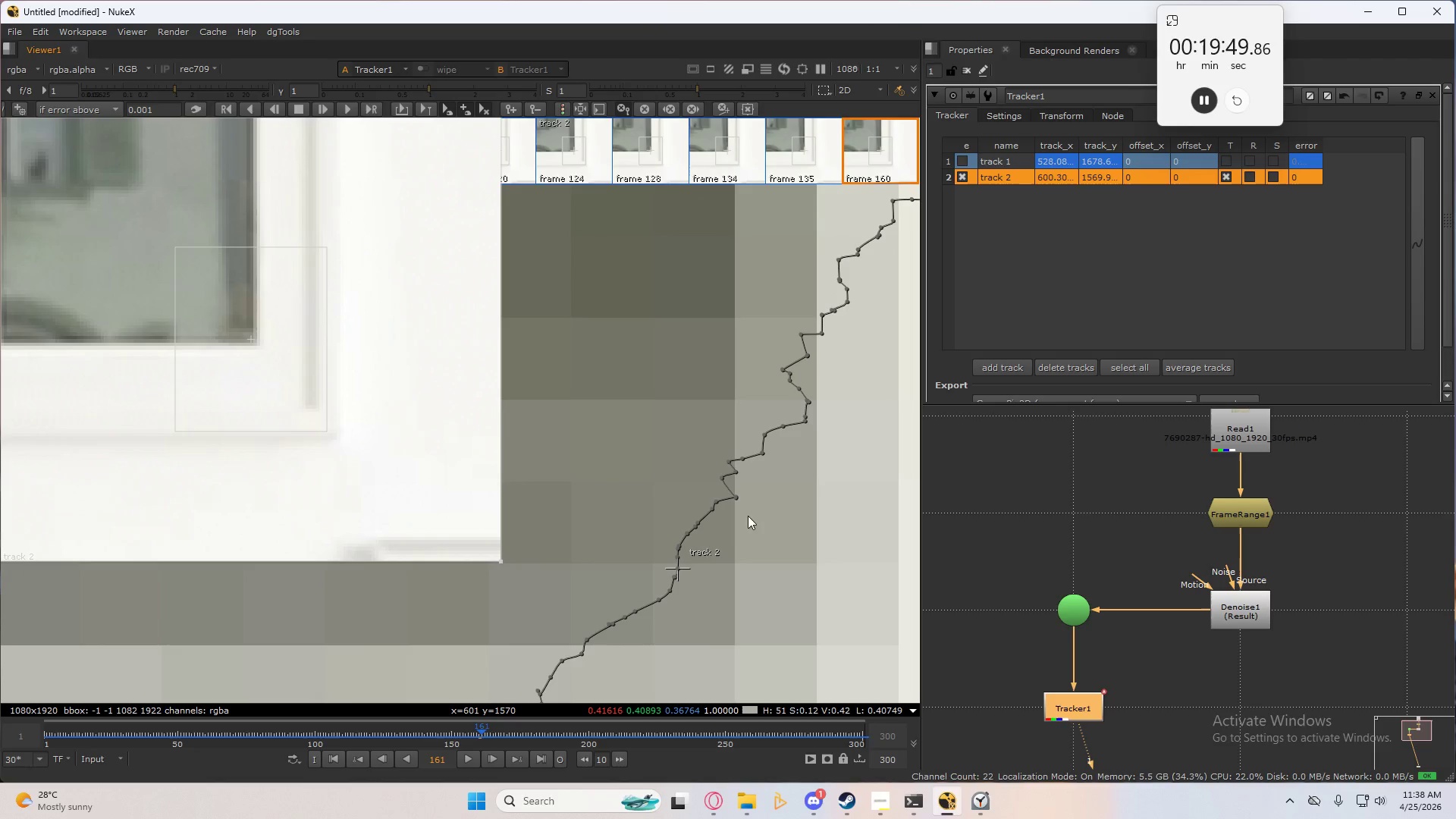 
key(ArrowRight)
 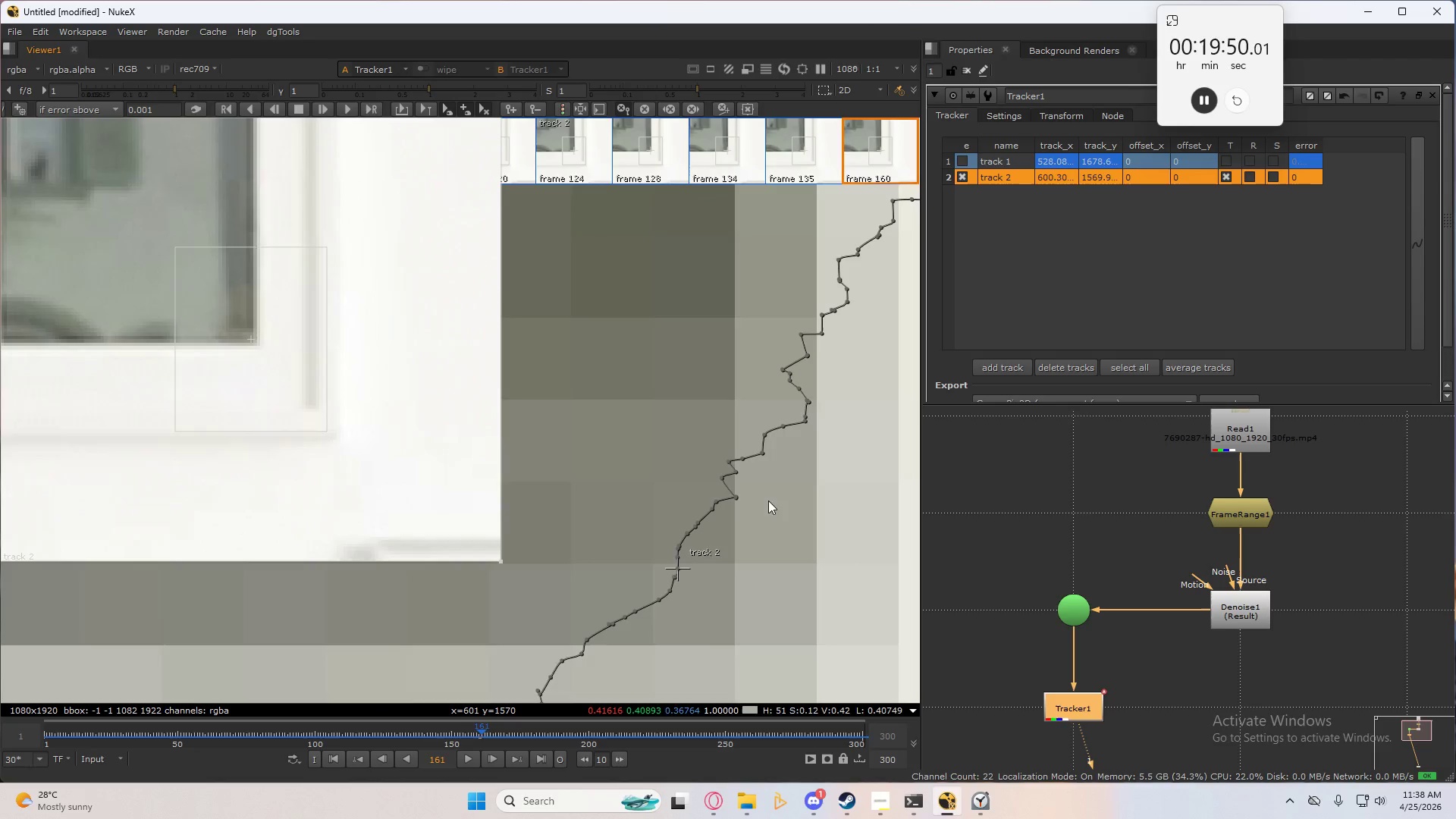 
key(ArrowRight)
 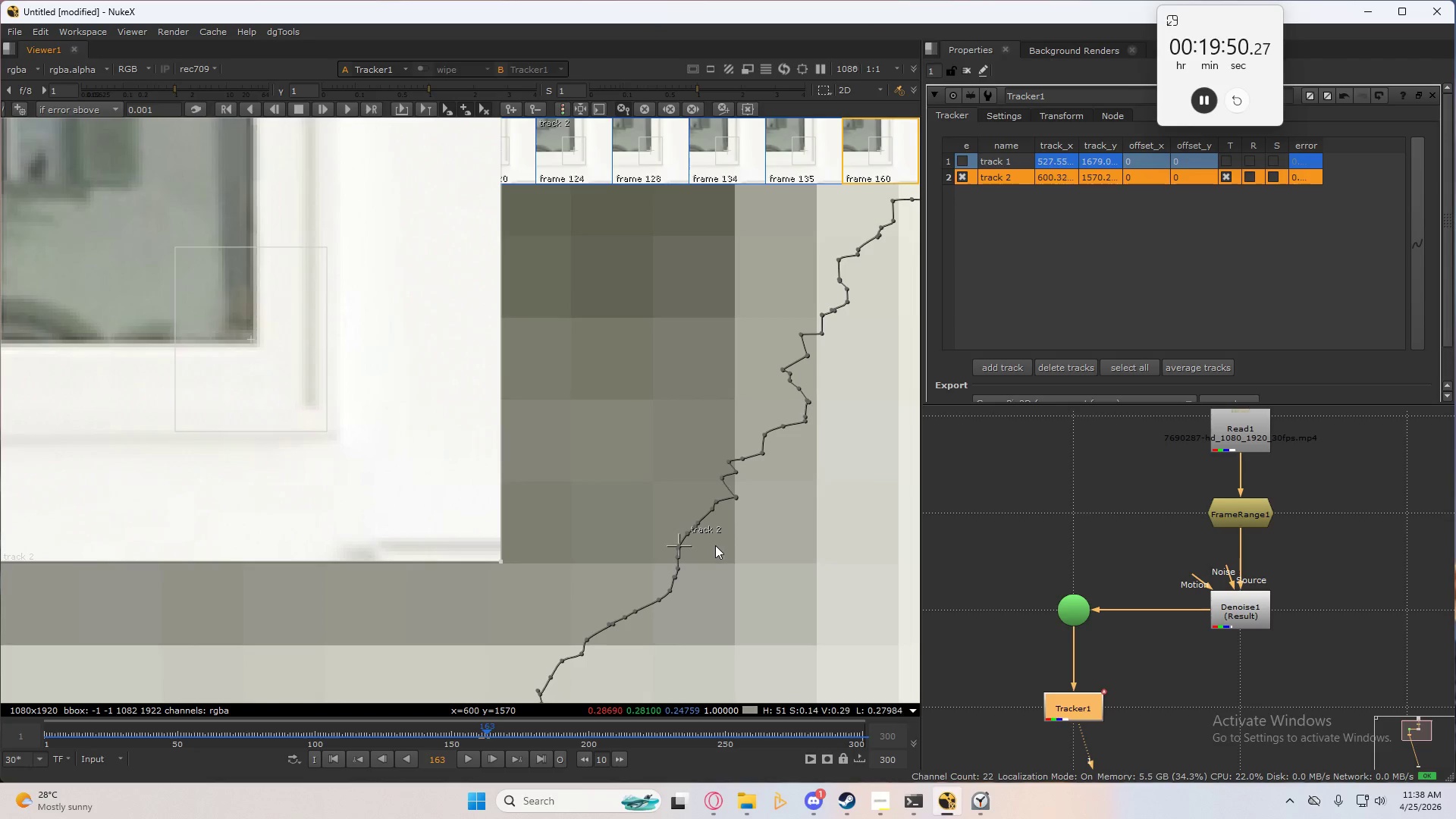 
key(ArrowRight)
 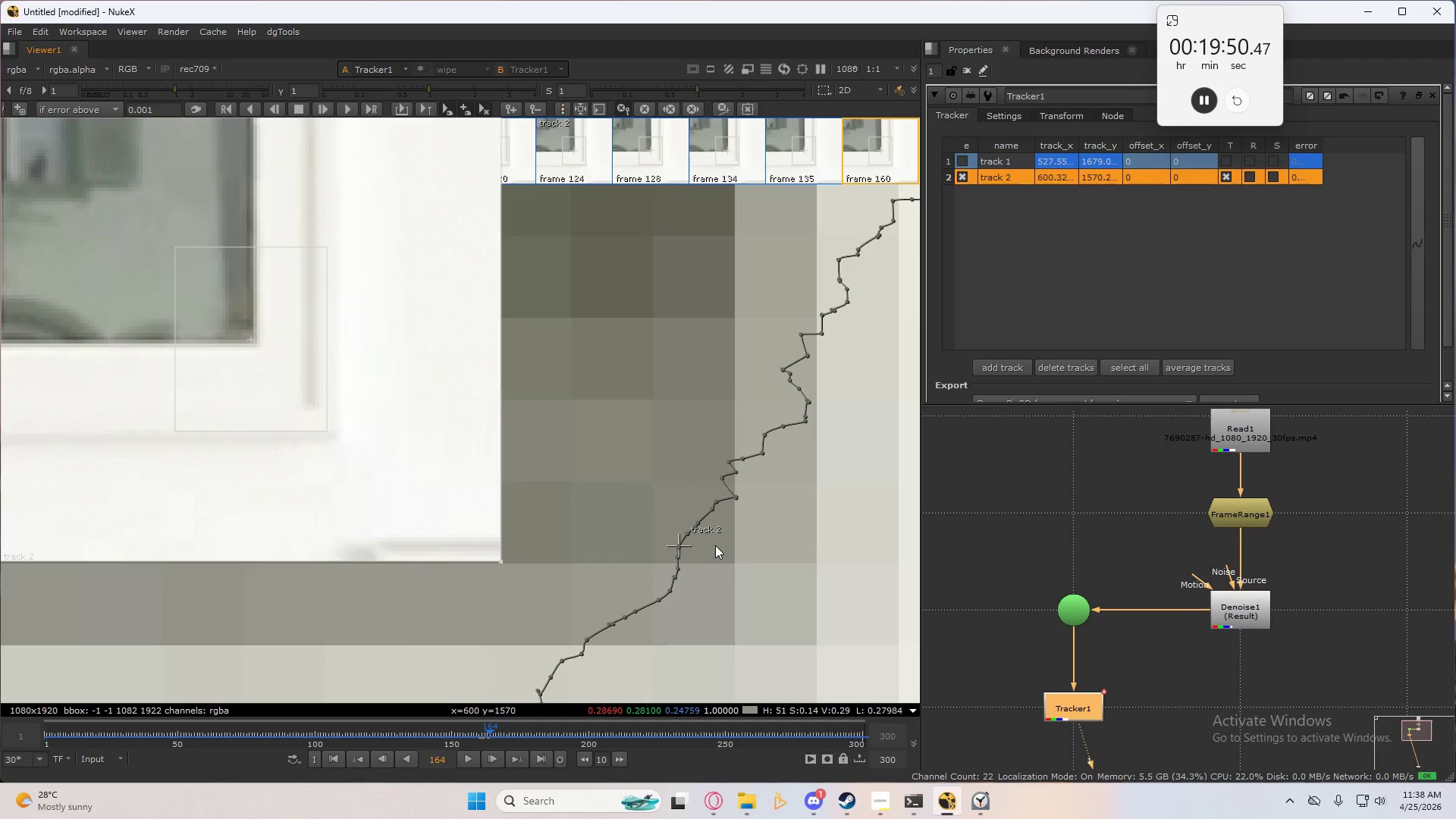 
key(ArrowRight)
 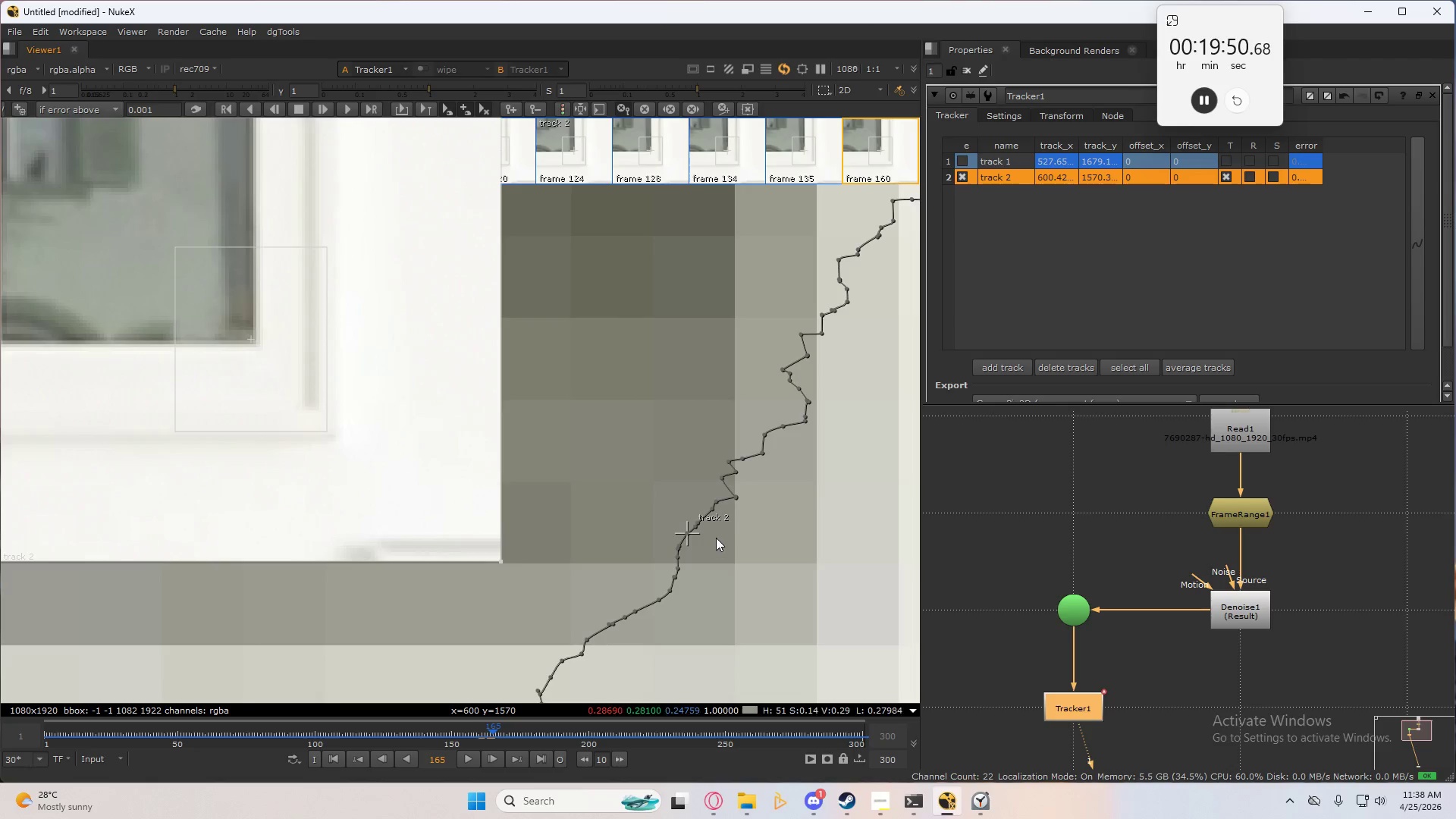 
key(ArrowRight)
 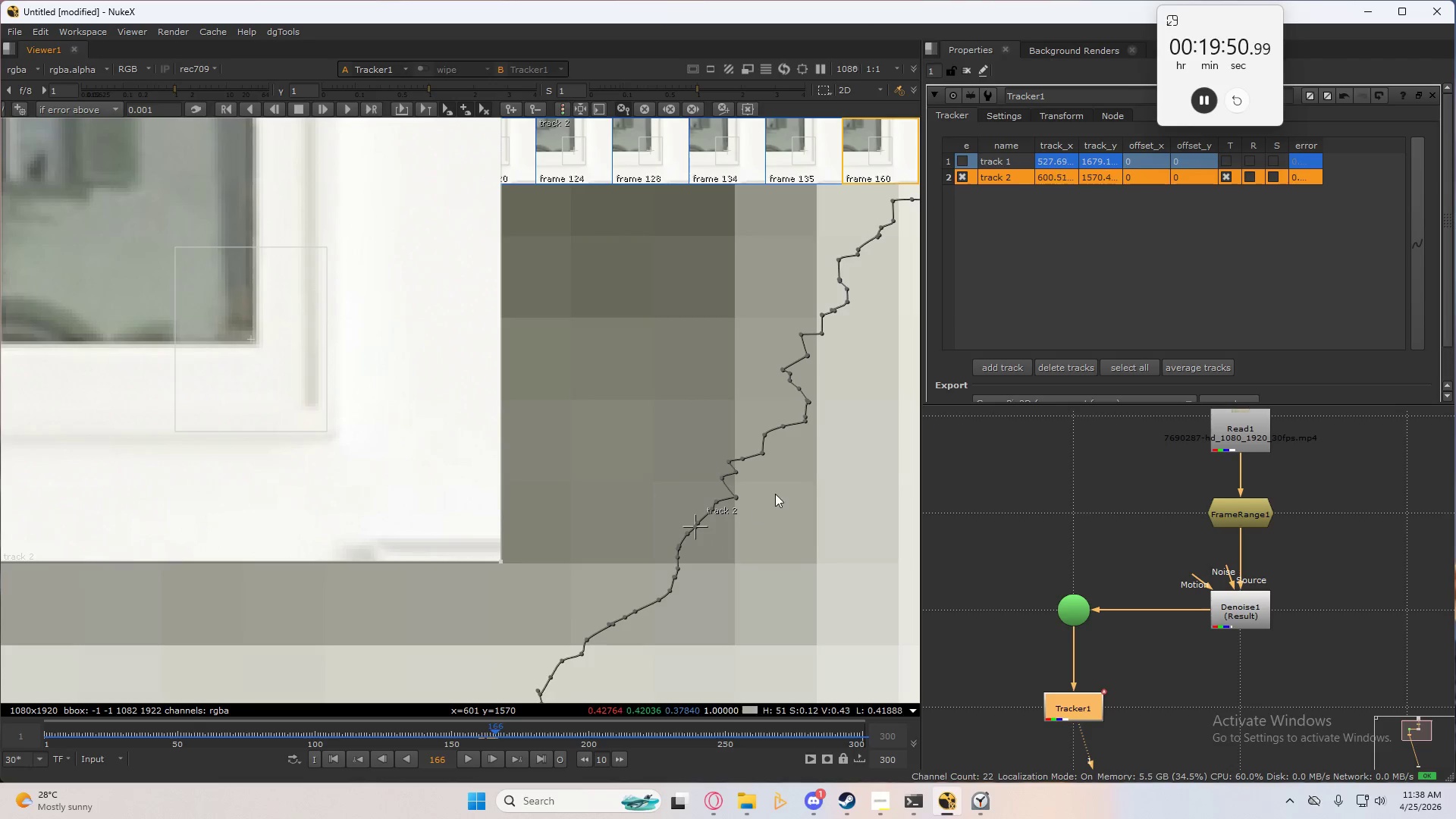 
key(ArrowRight)
 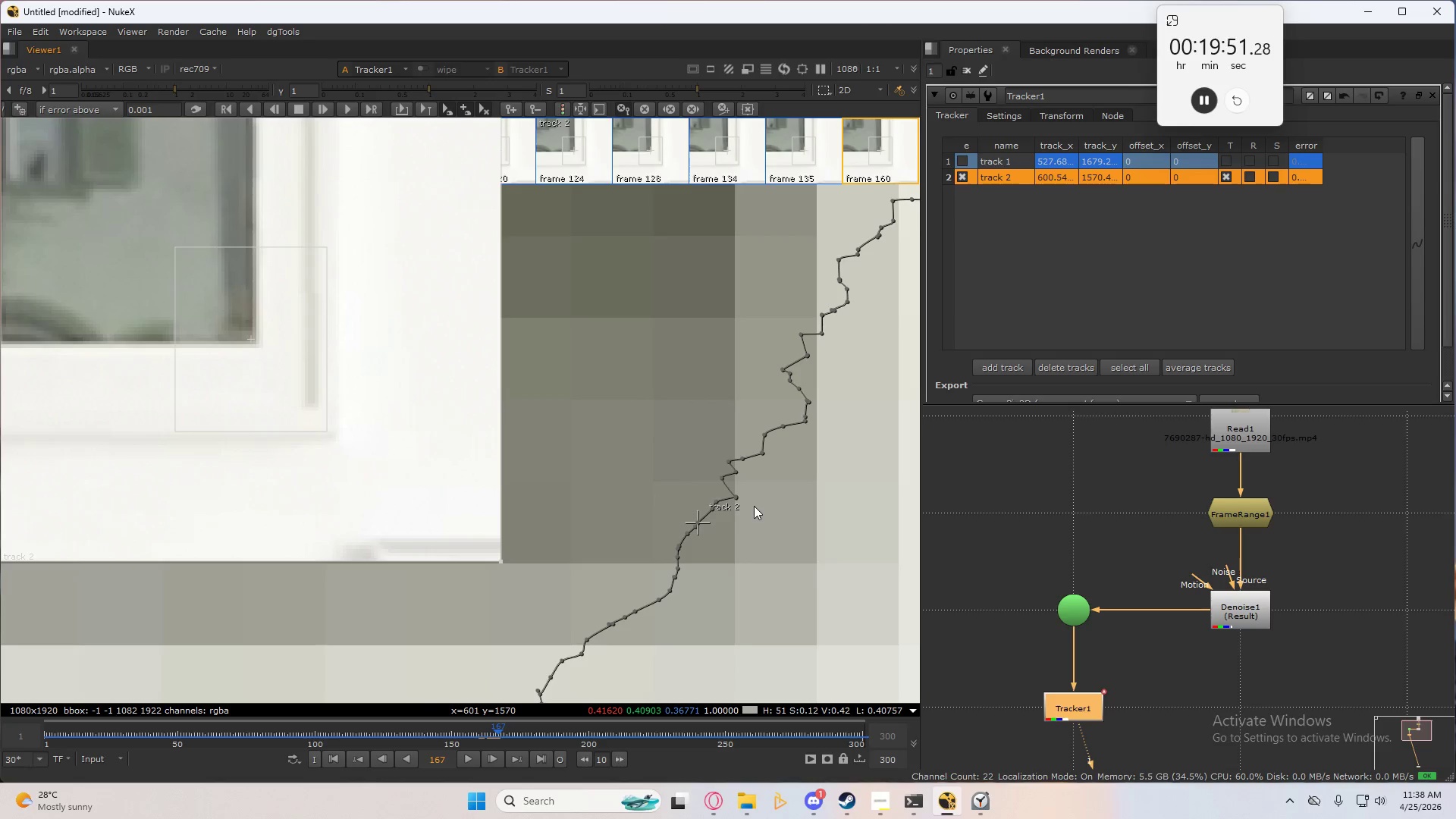 
key(ArrowRight)
 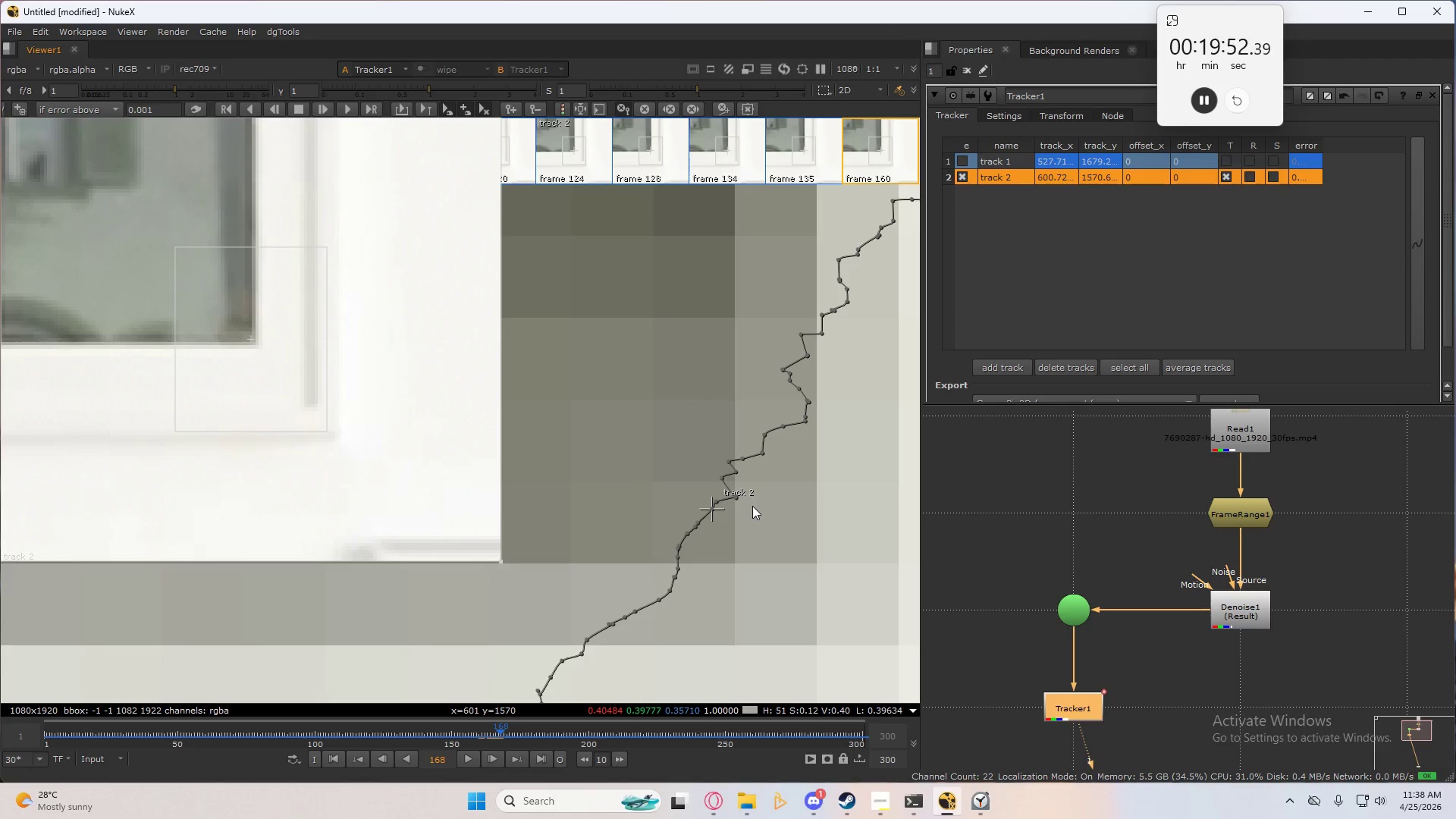 
key(ArrowRight)
 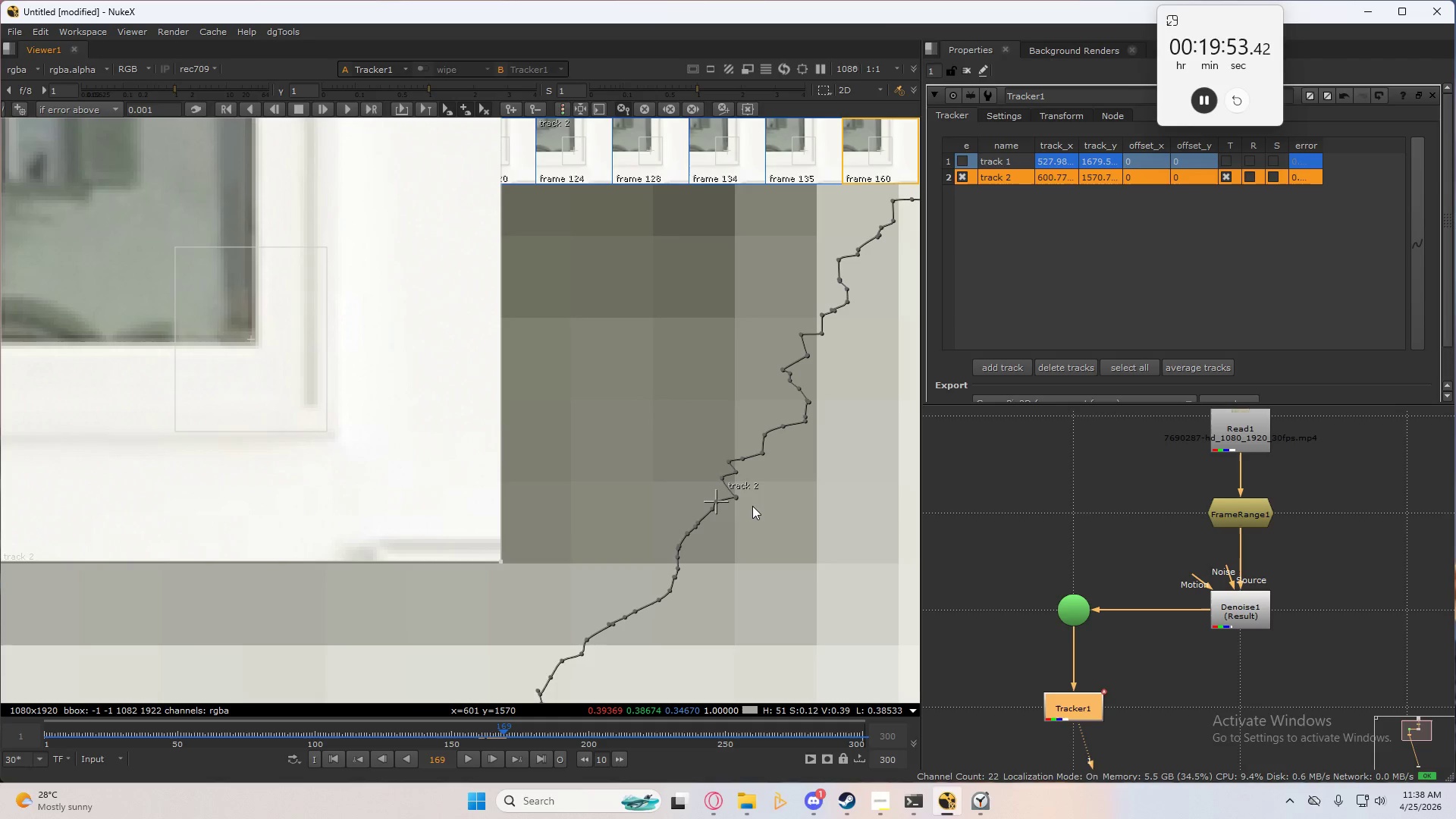 
key(ArrowRight)
 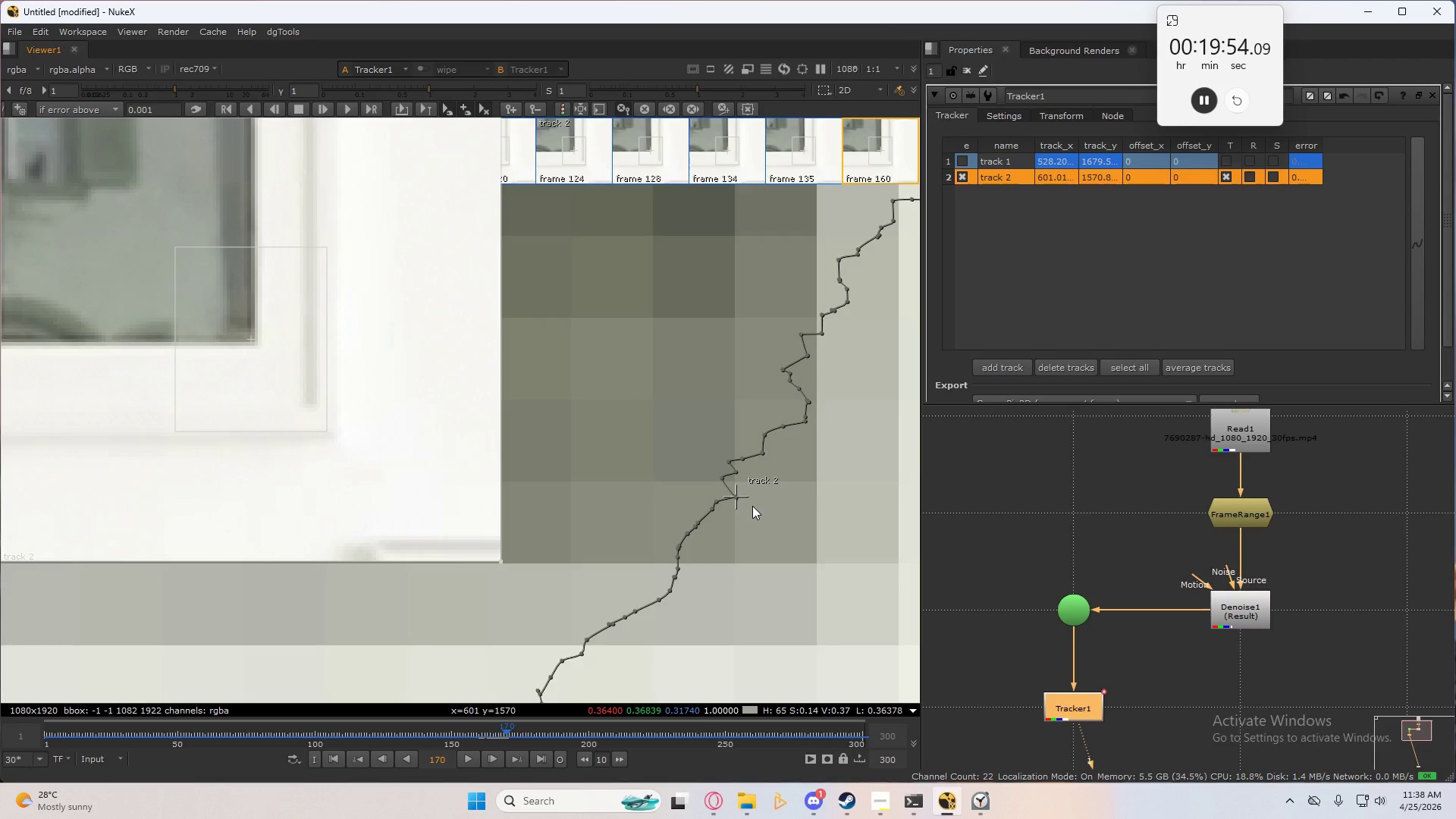 
key(ArrowLeft)
 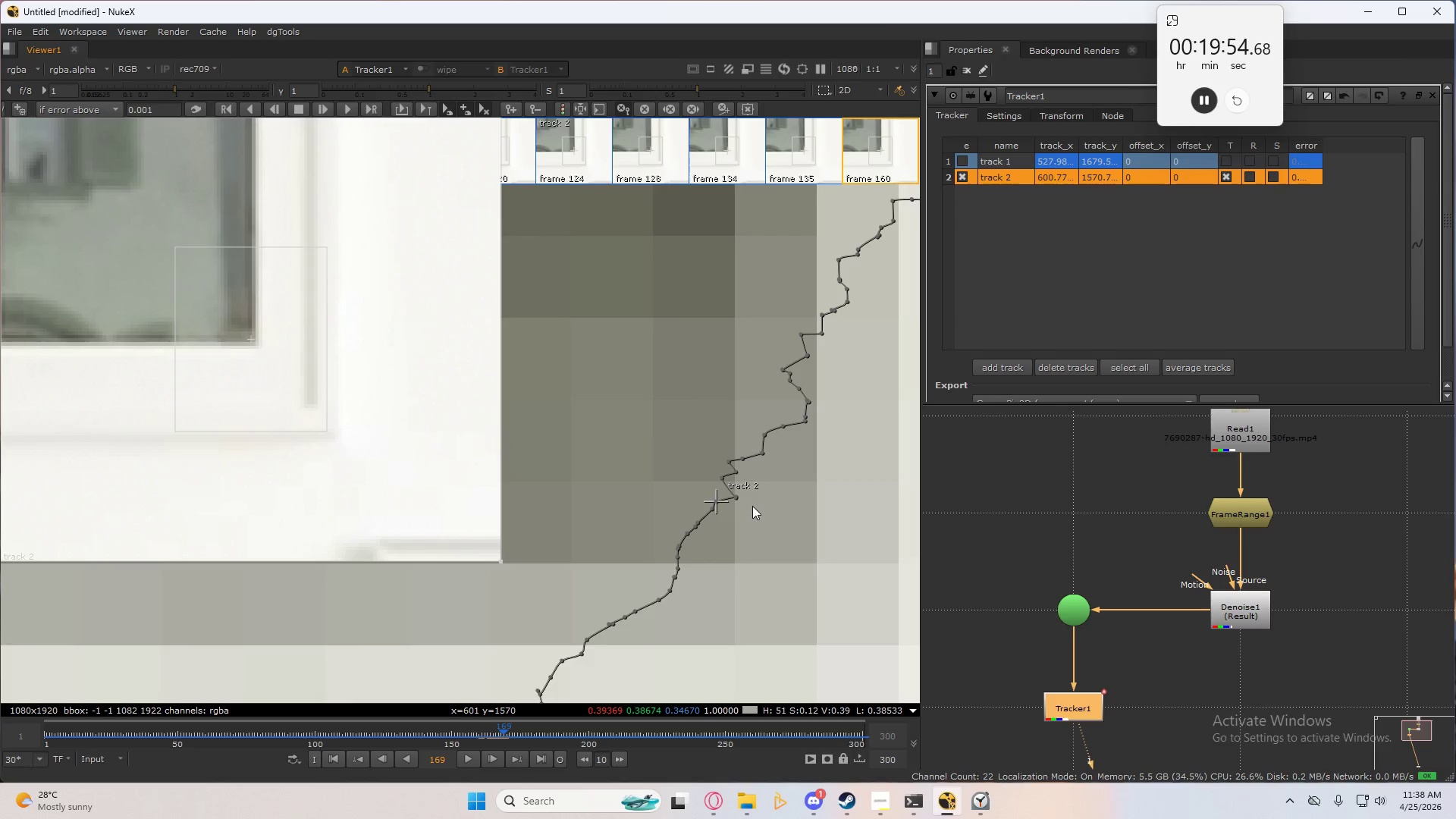 
key(ArrowRight)
 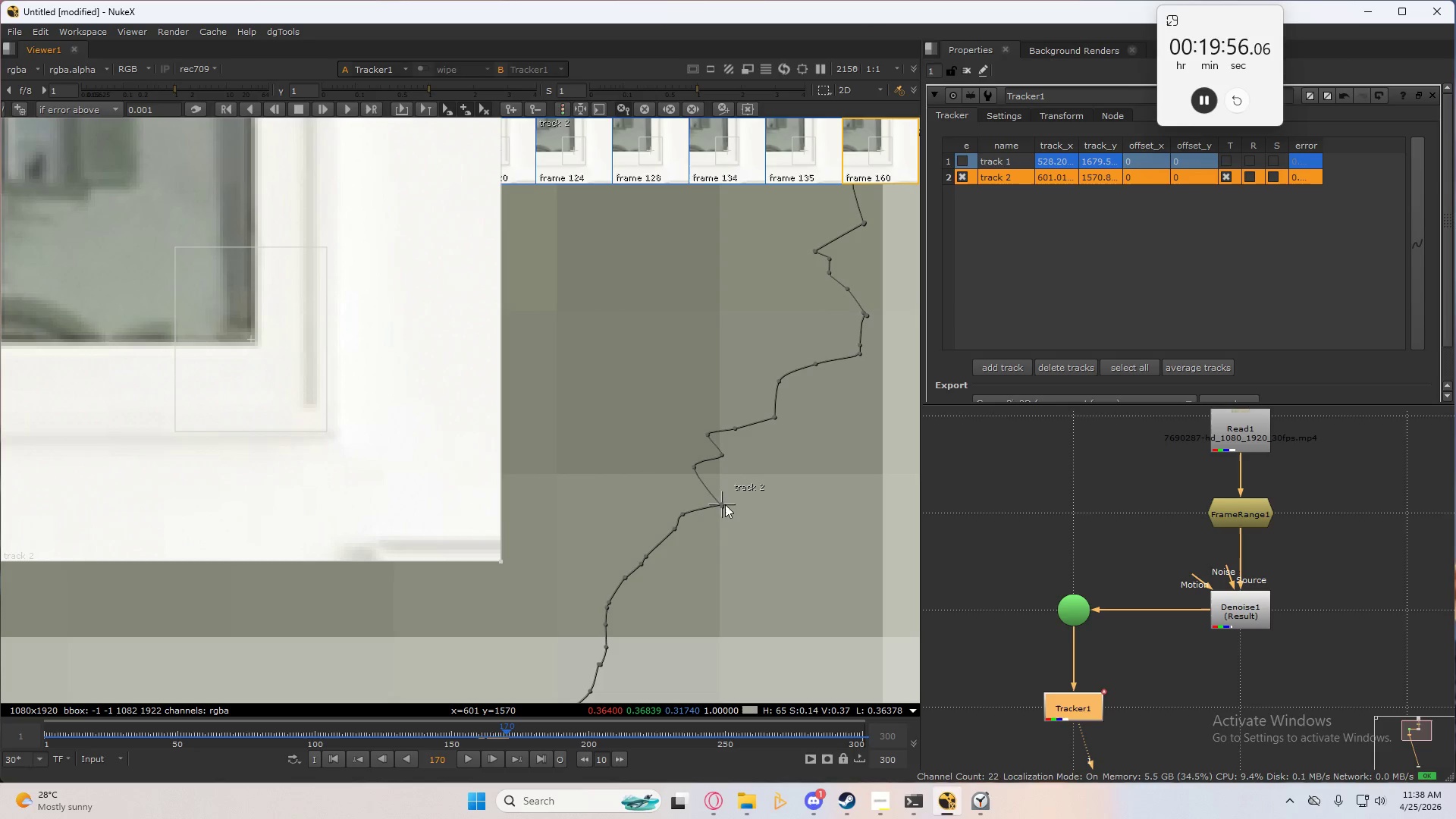 
scroll: coordinate [745, 490], scroll_direction: up, amount: 4.0
 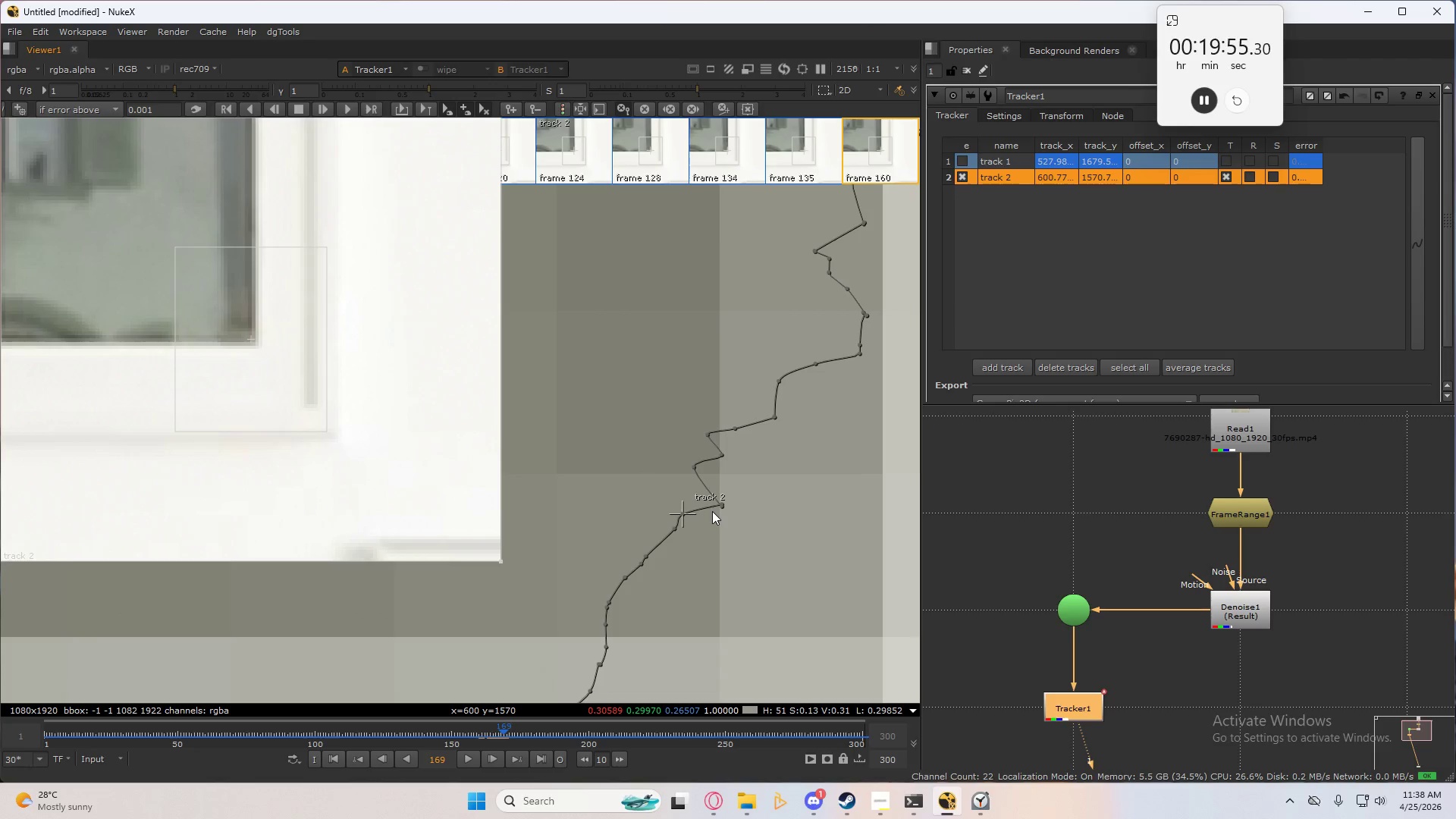 
left_click_drag(start_coordinate=[723, 505], to_coordinate=[700, 497])
 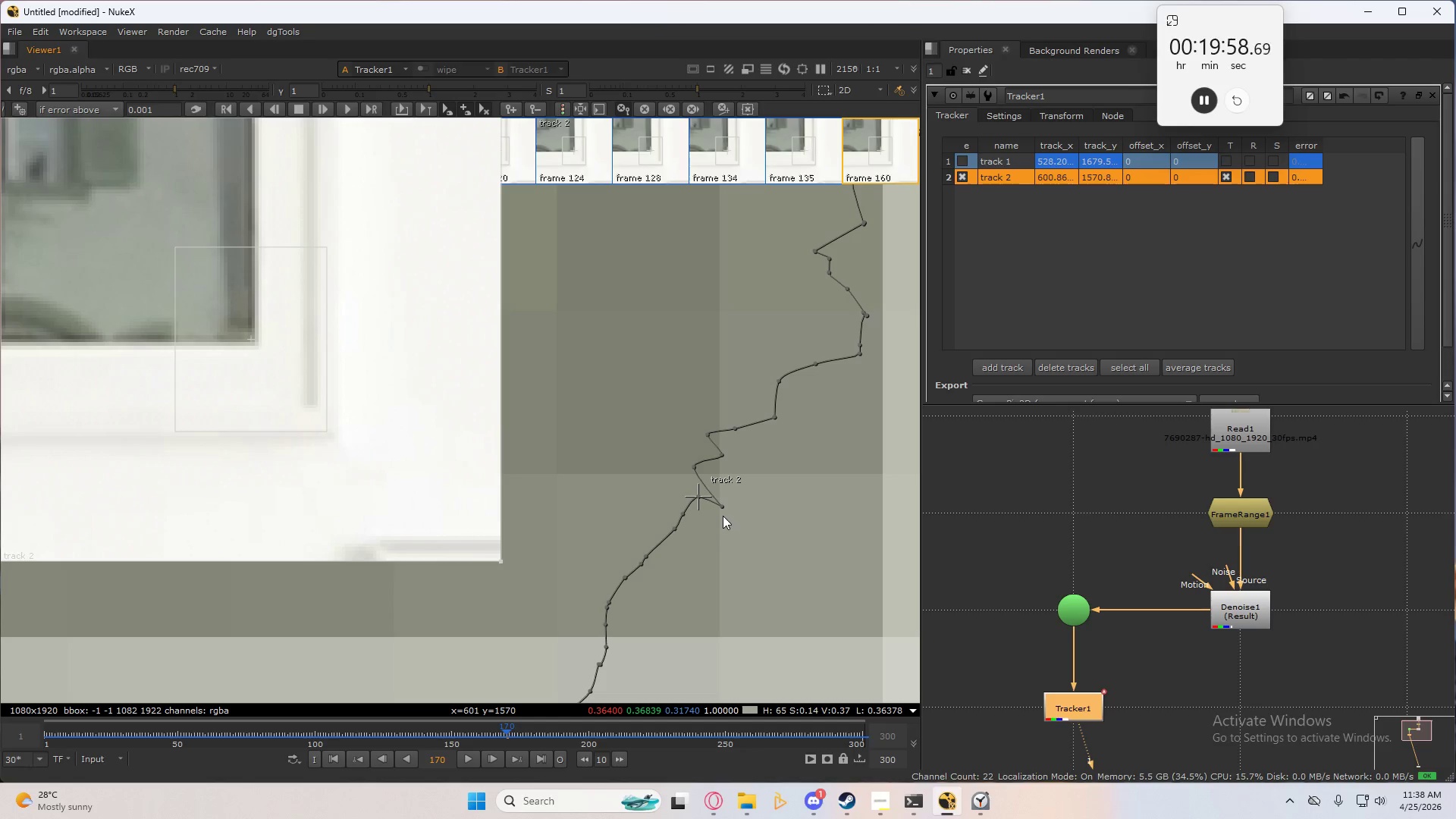 
key(ArrowRight)
 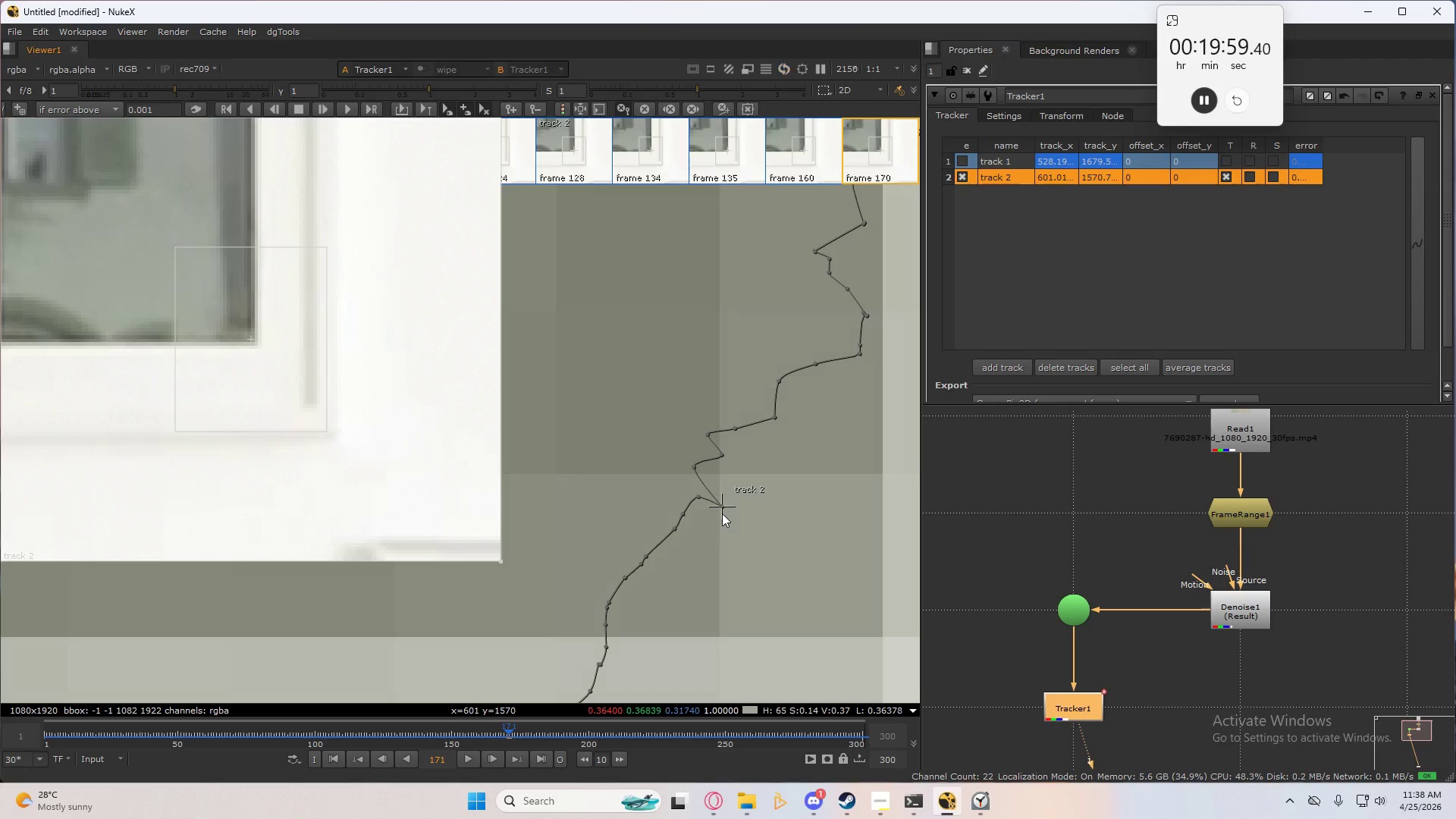 
key(ArrowLeft)
 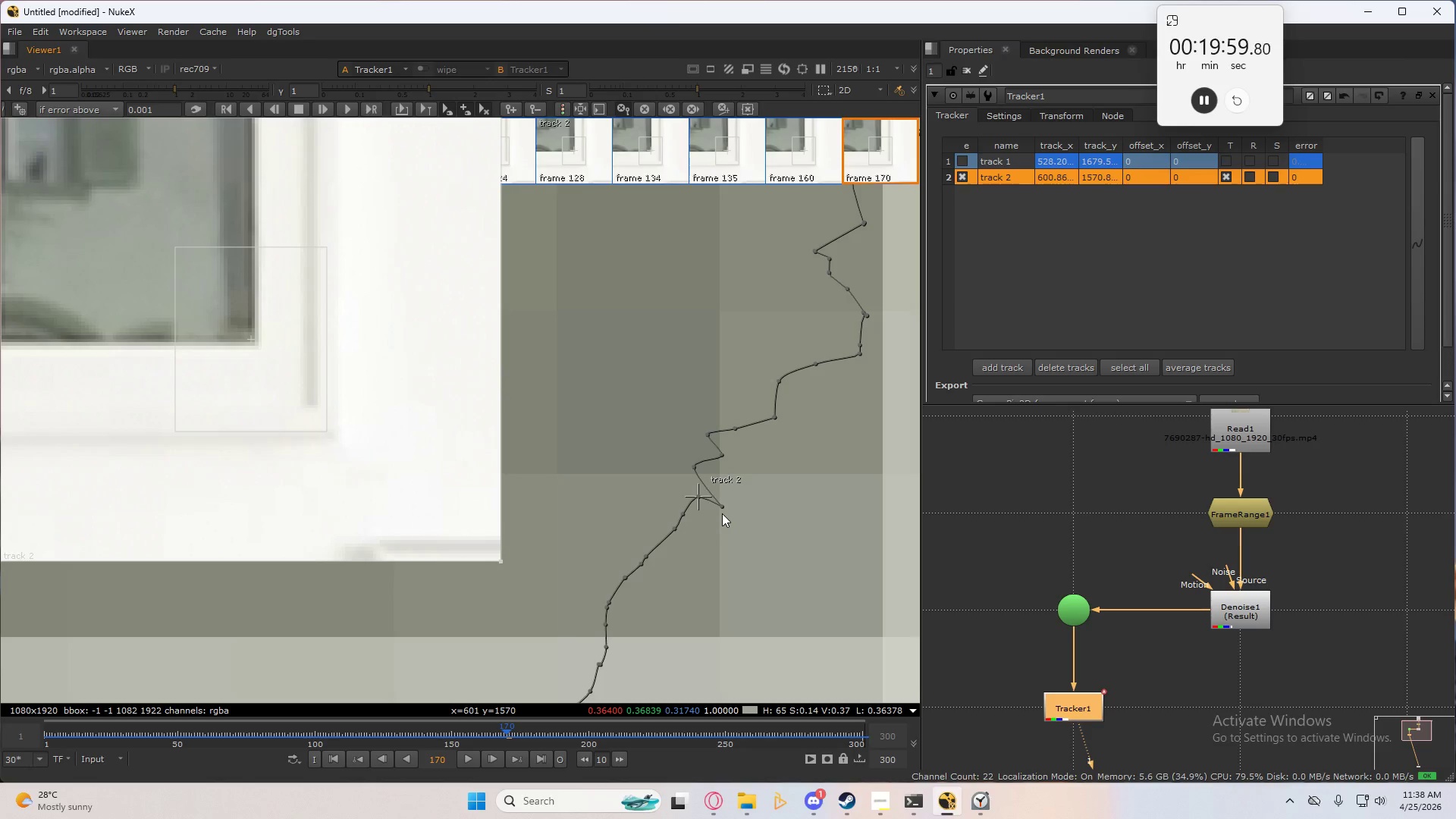 
key(ArrowRight)
 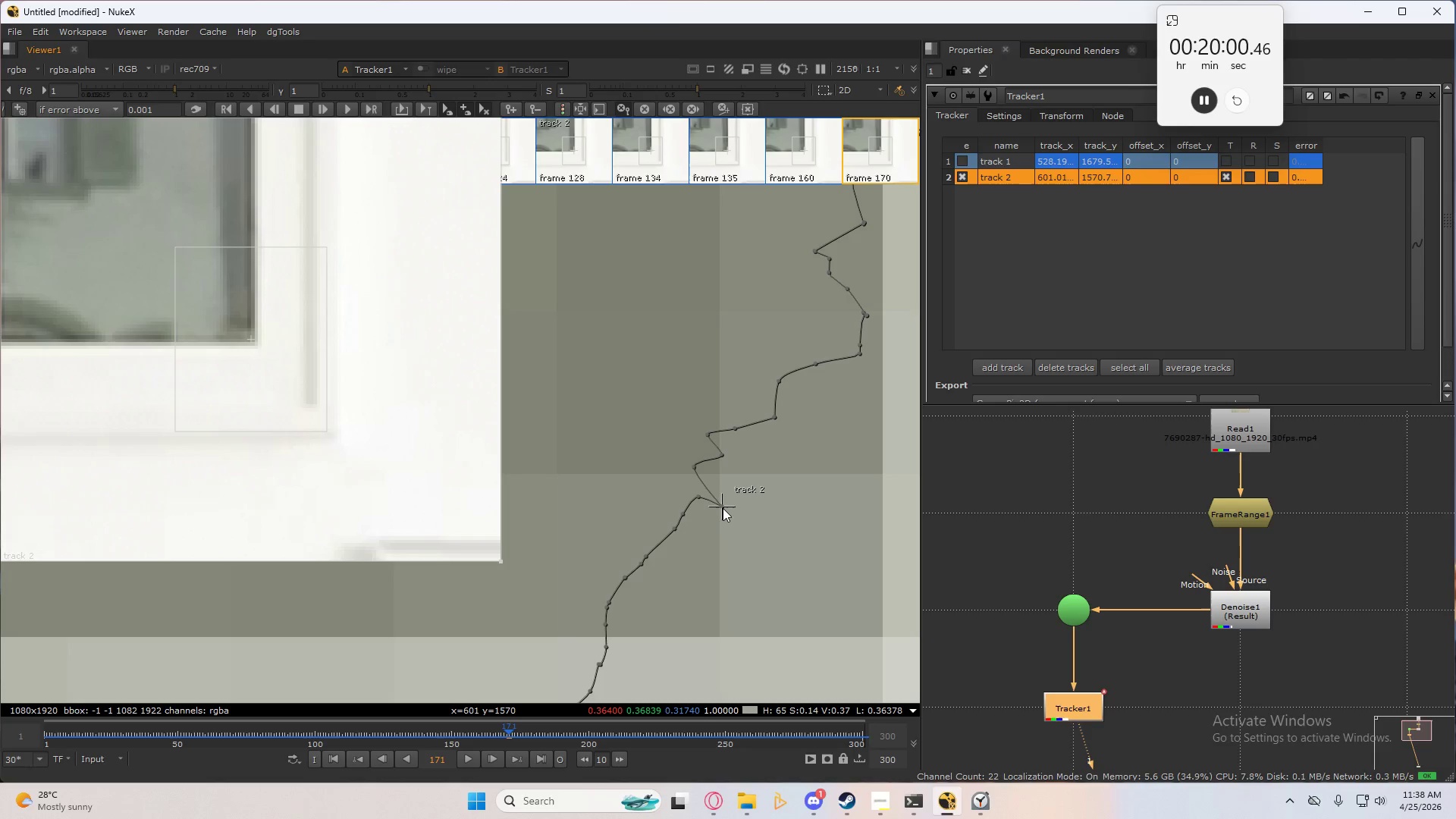 
left_click_drag(start_coordinate=[723, 505], to_coordinate=[701, 492])
 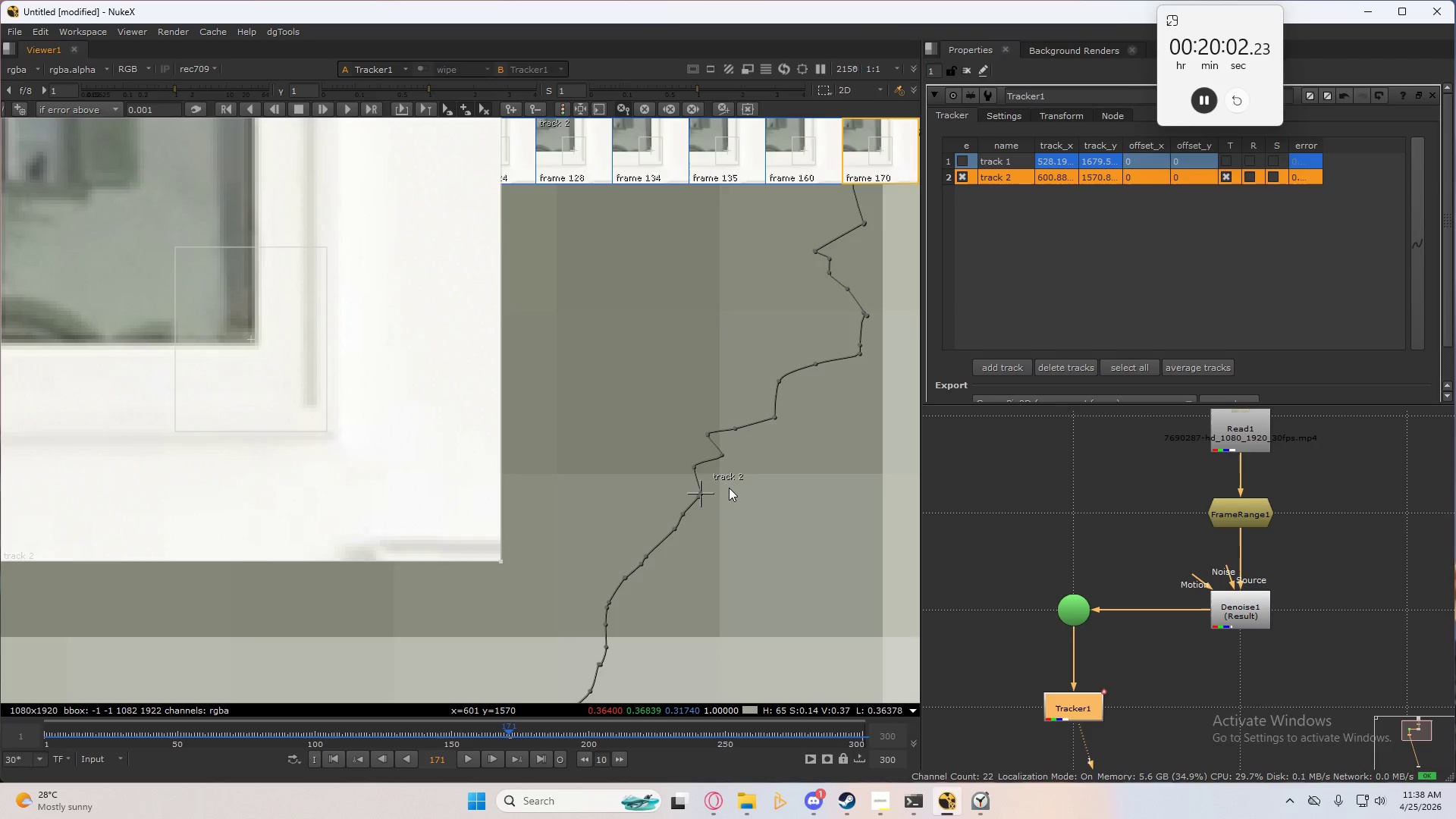 
key(ArrowRight)
 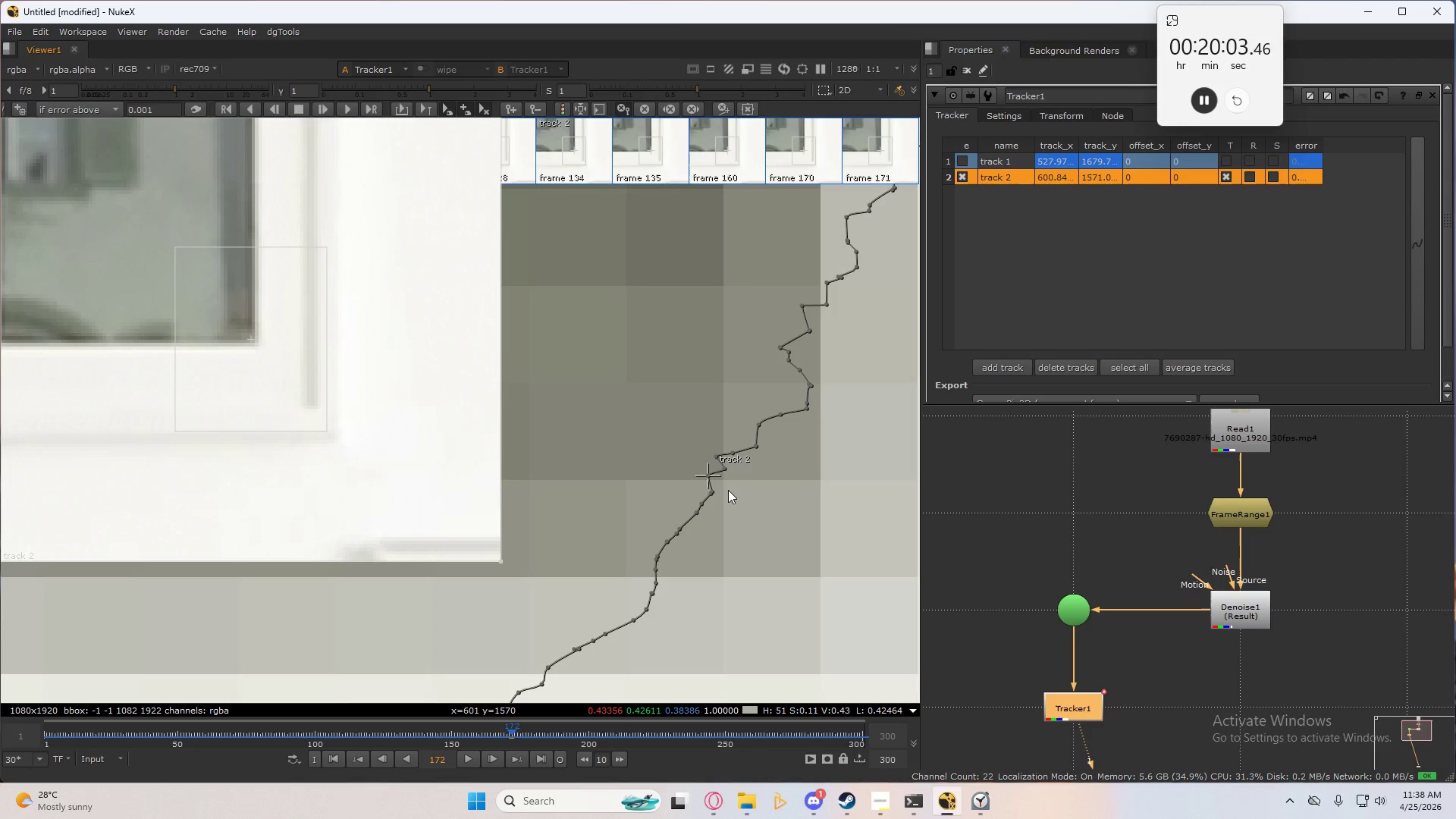 
scroll: coordinate [729, 488], scroll_direction: down, amount: 3.0
 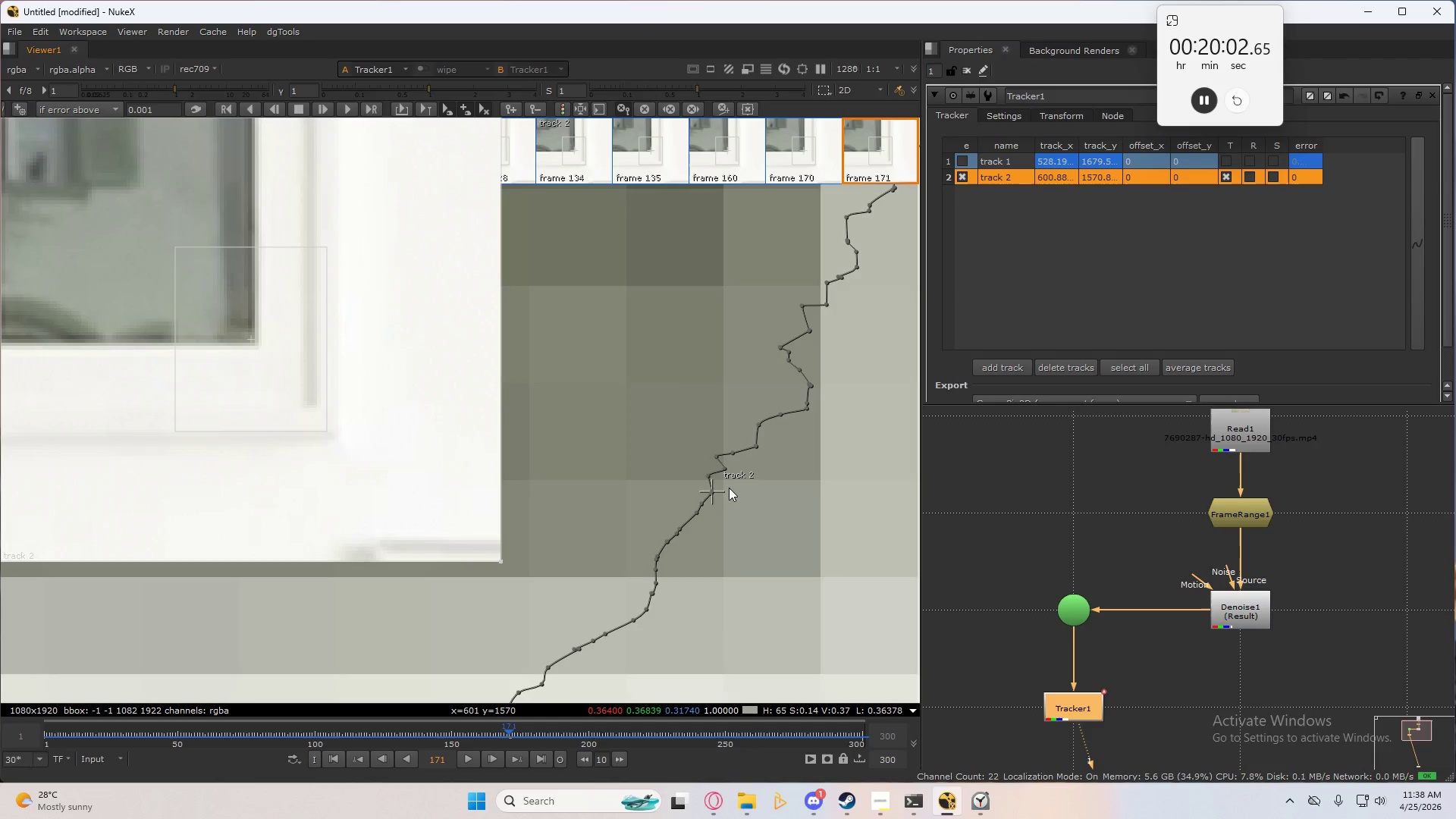 
key(ArrowLeft)
 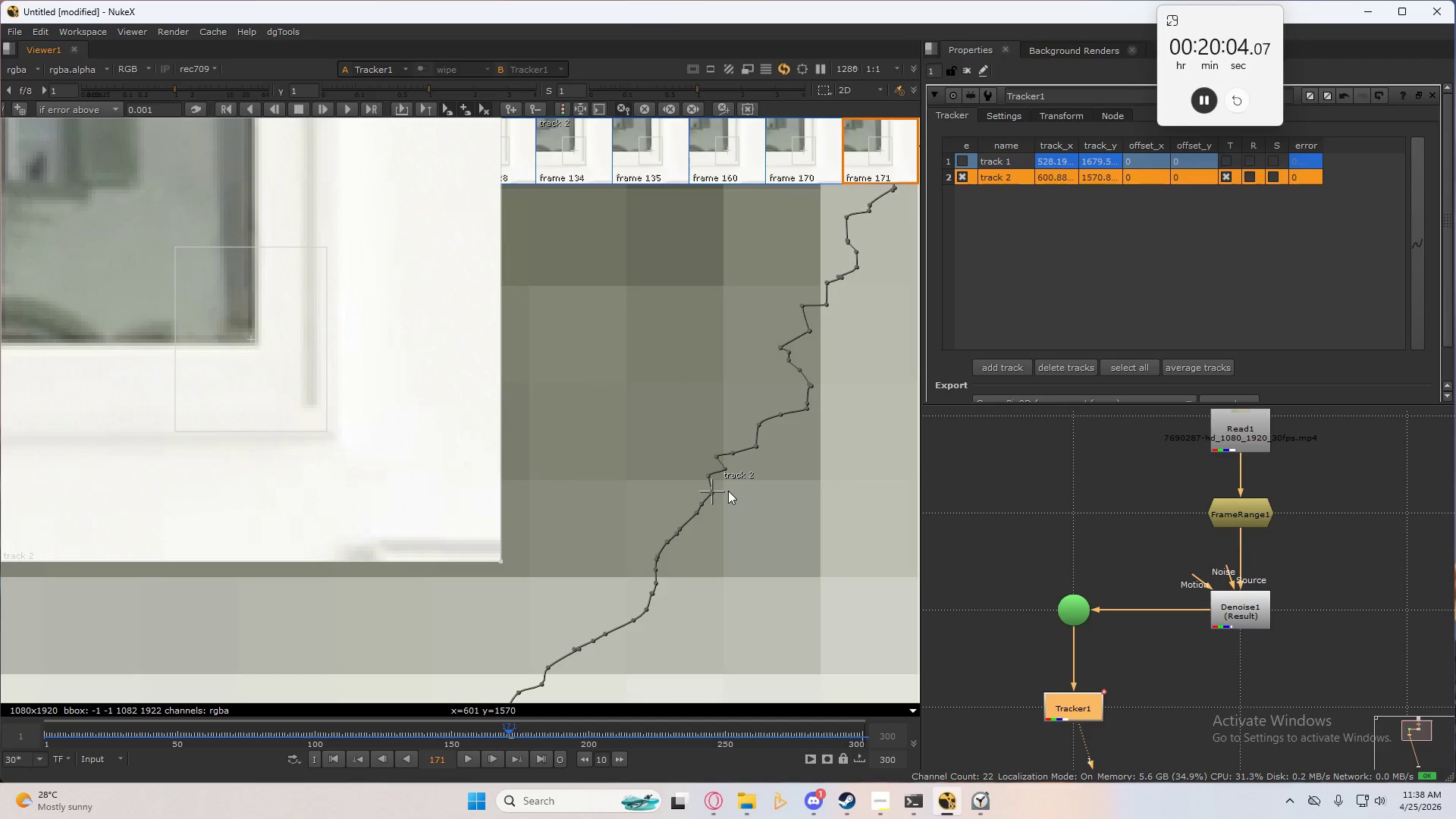 
scroll: coordinate [734, 504], scroll_direction: down, amount: 15.0
 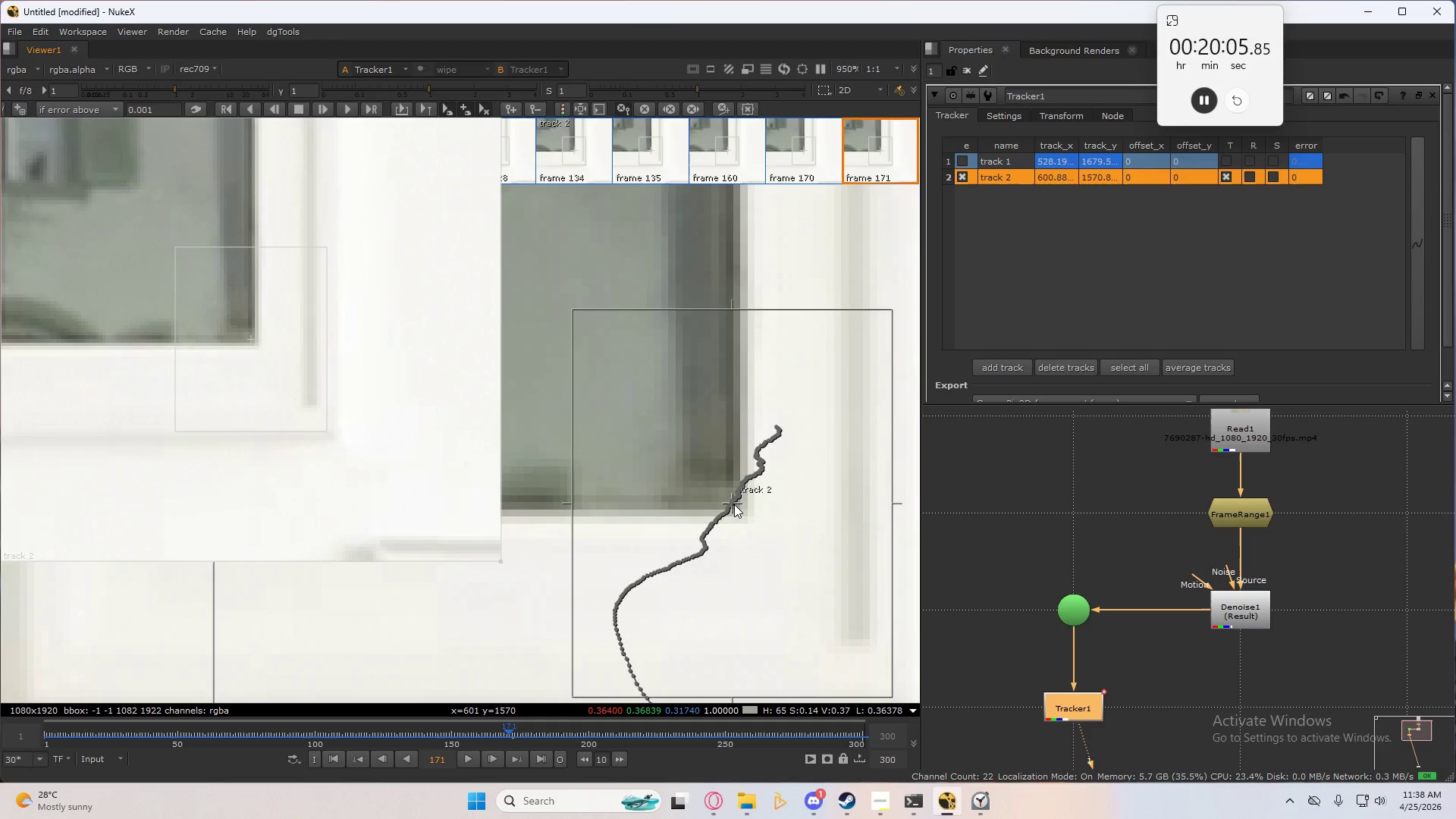 
key(ArrowRight)
 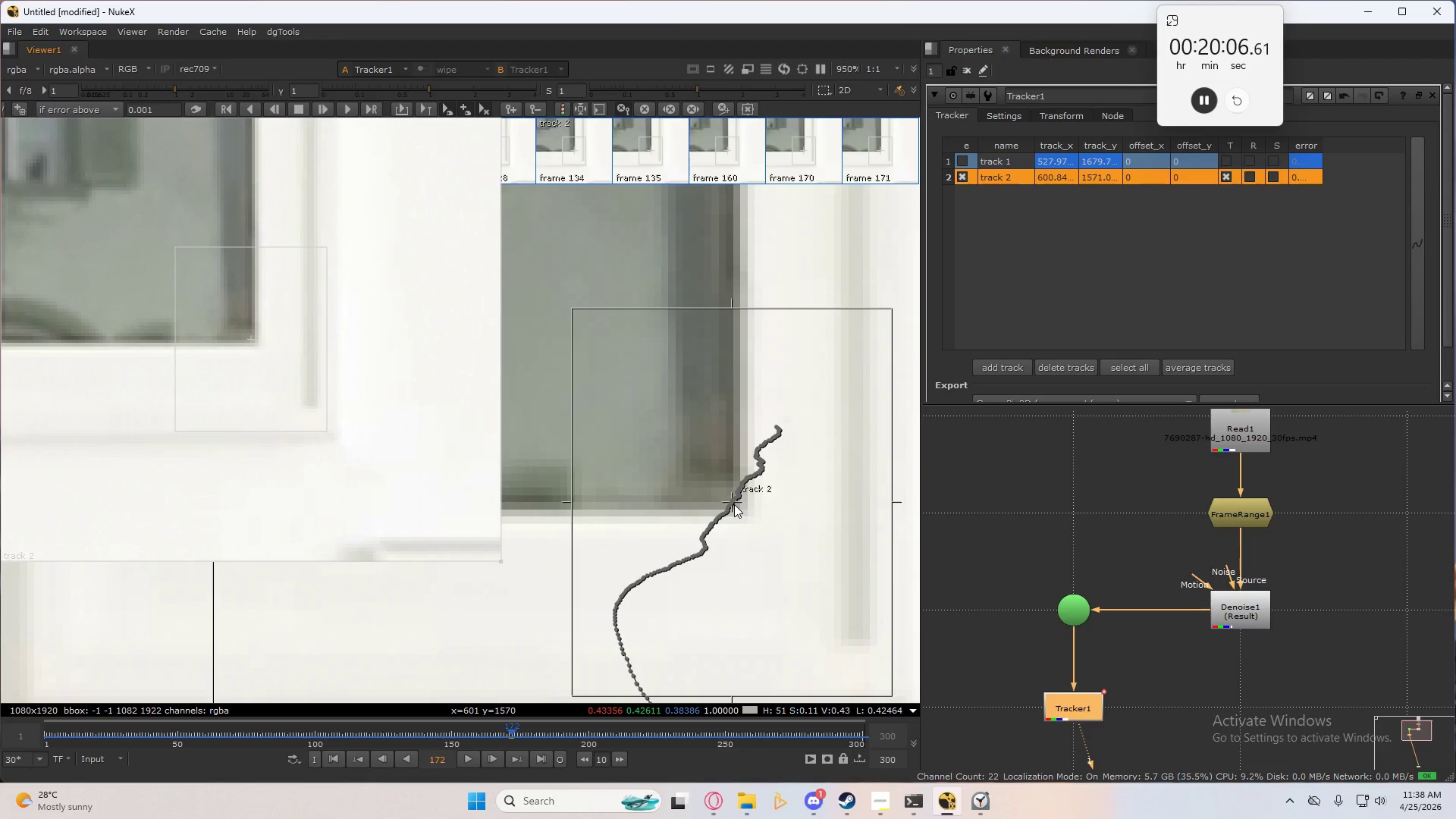 
key(ArrowRight)
 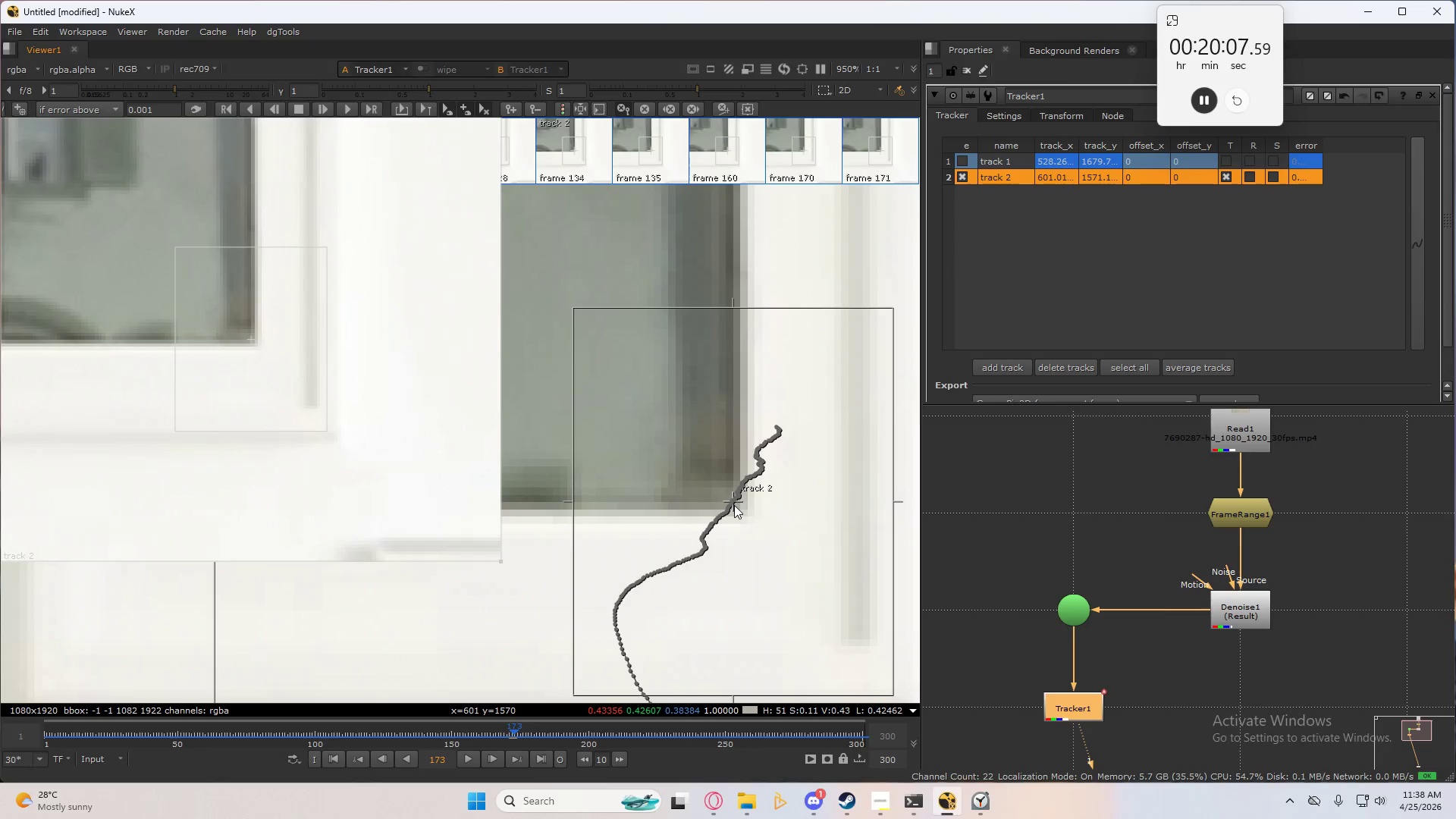 
key(ArrowRight)
 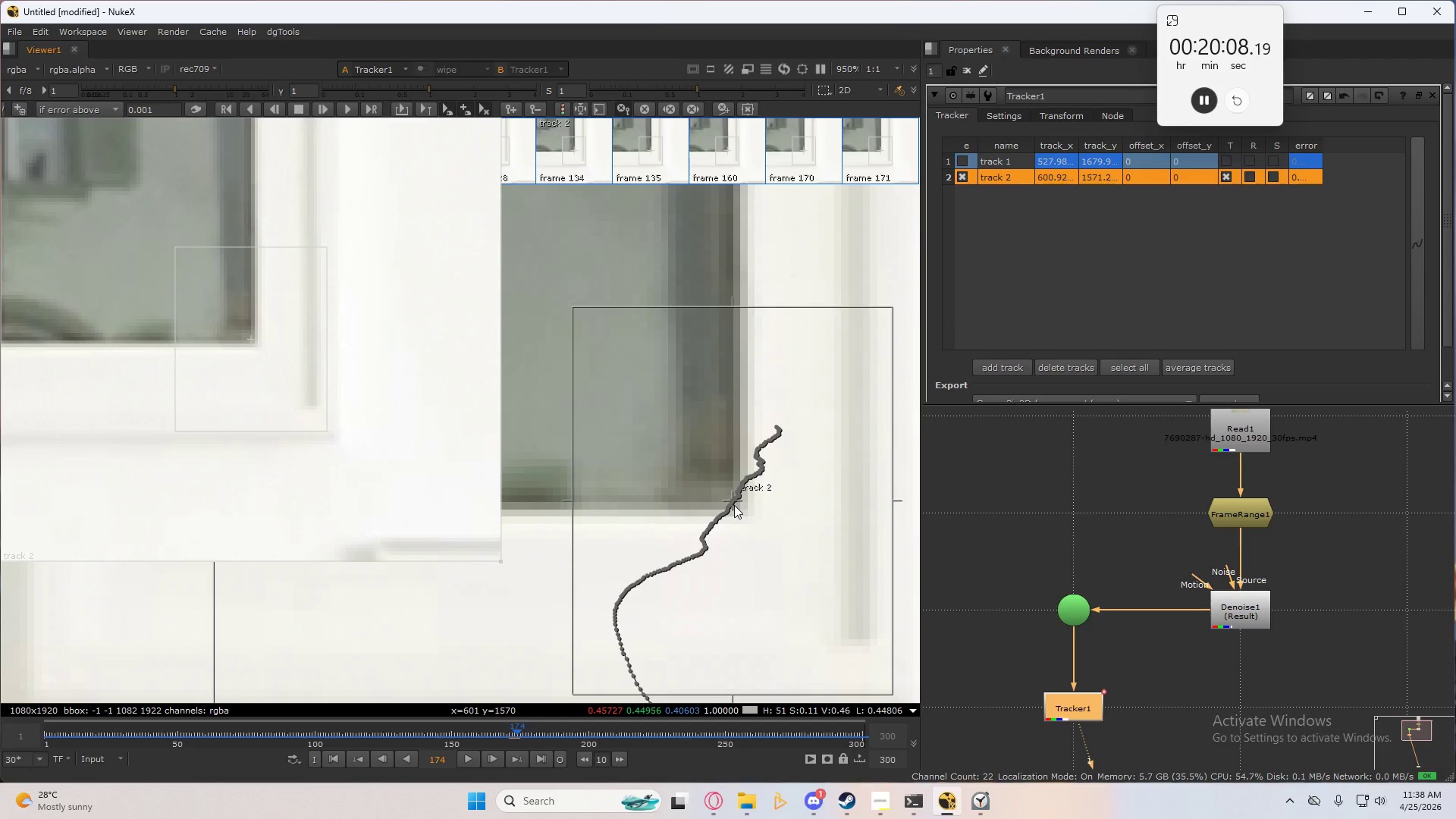 
key(ArrowRight)
 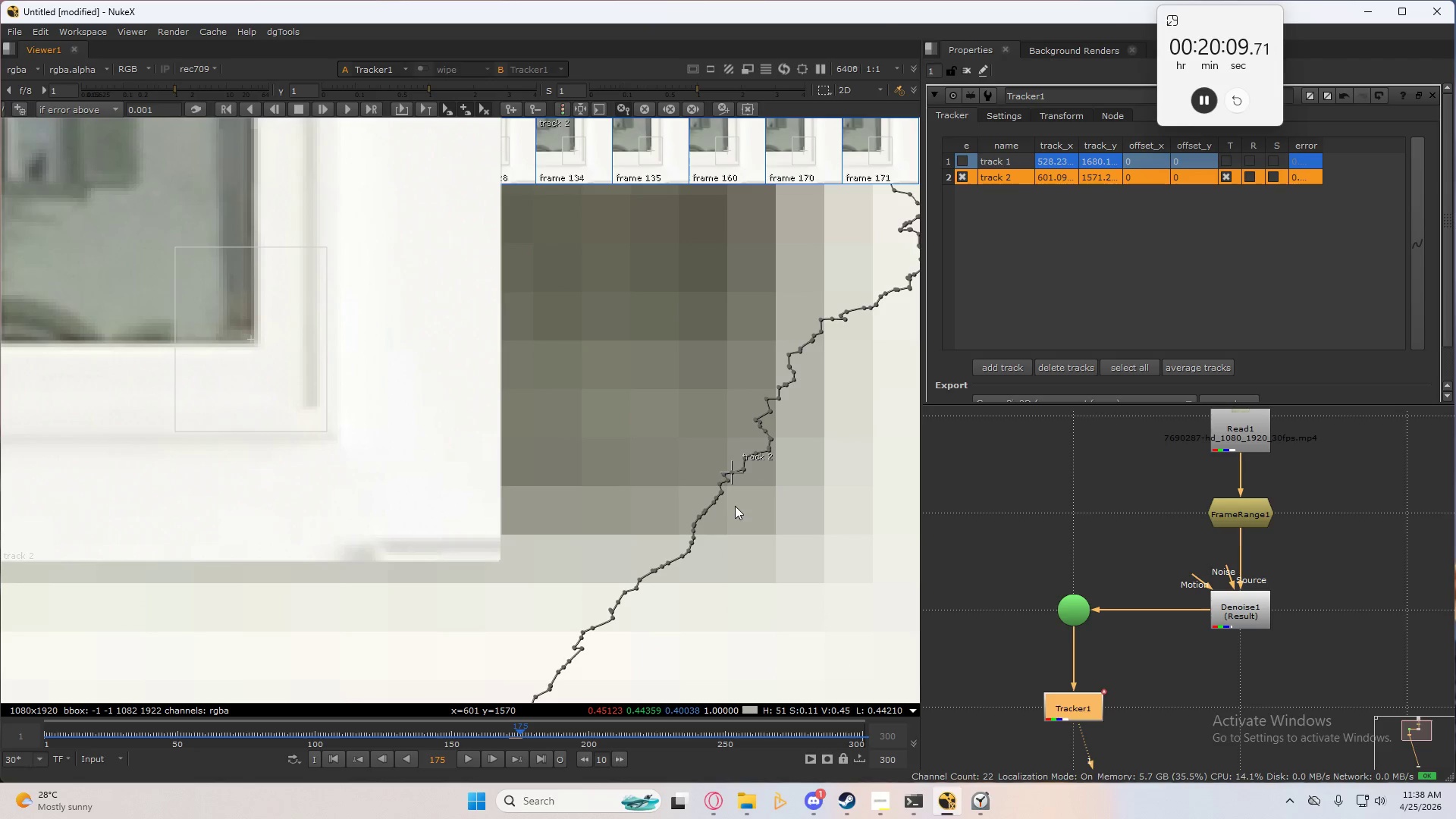 
scroll: coordinate [735, 506], scroll_direction: up, amount: 11.0
 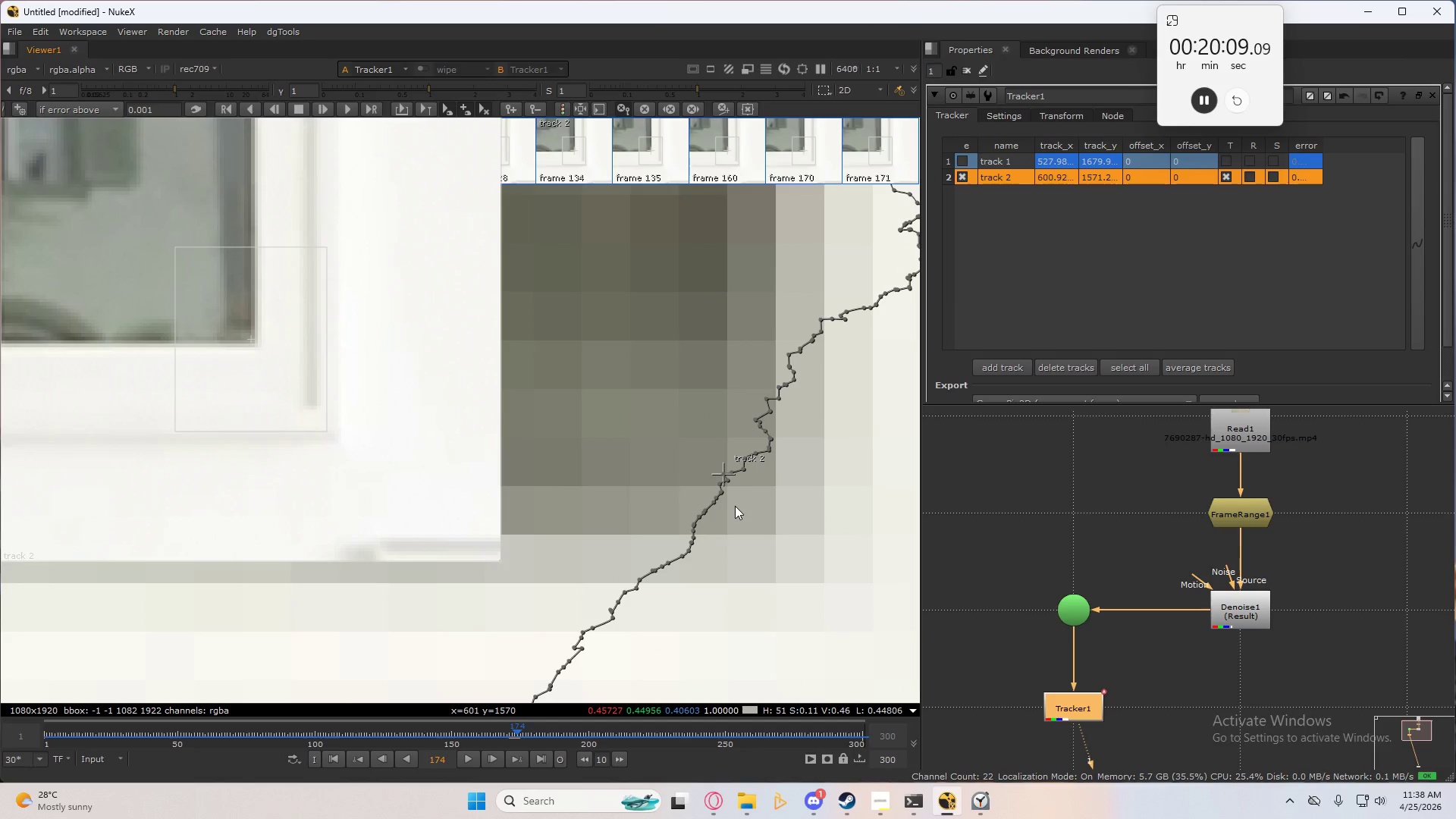 
key(ArrowRight)
 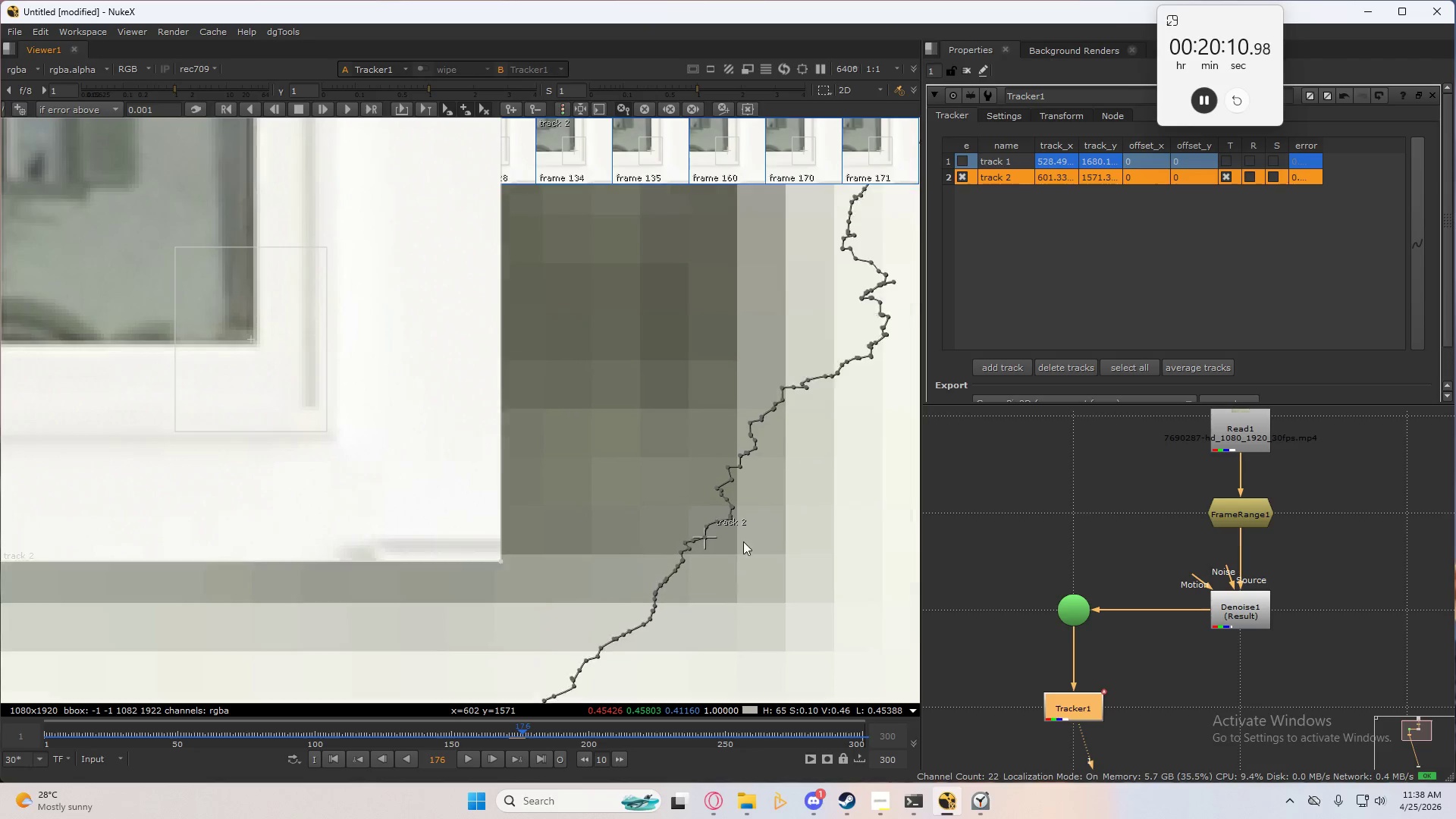 
key(ArrowRight)
 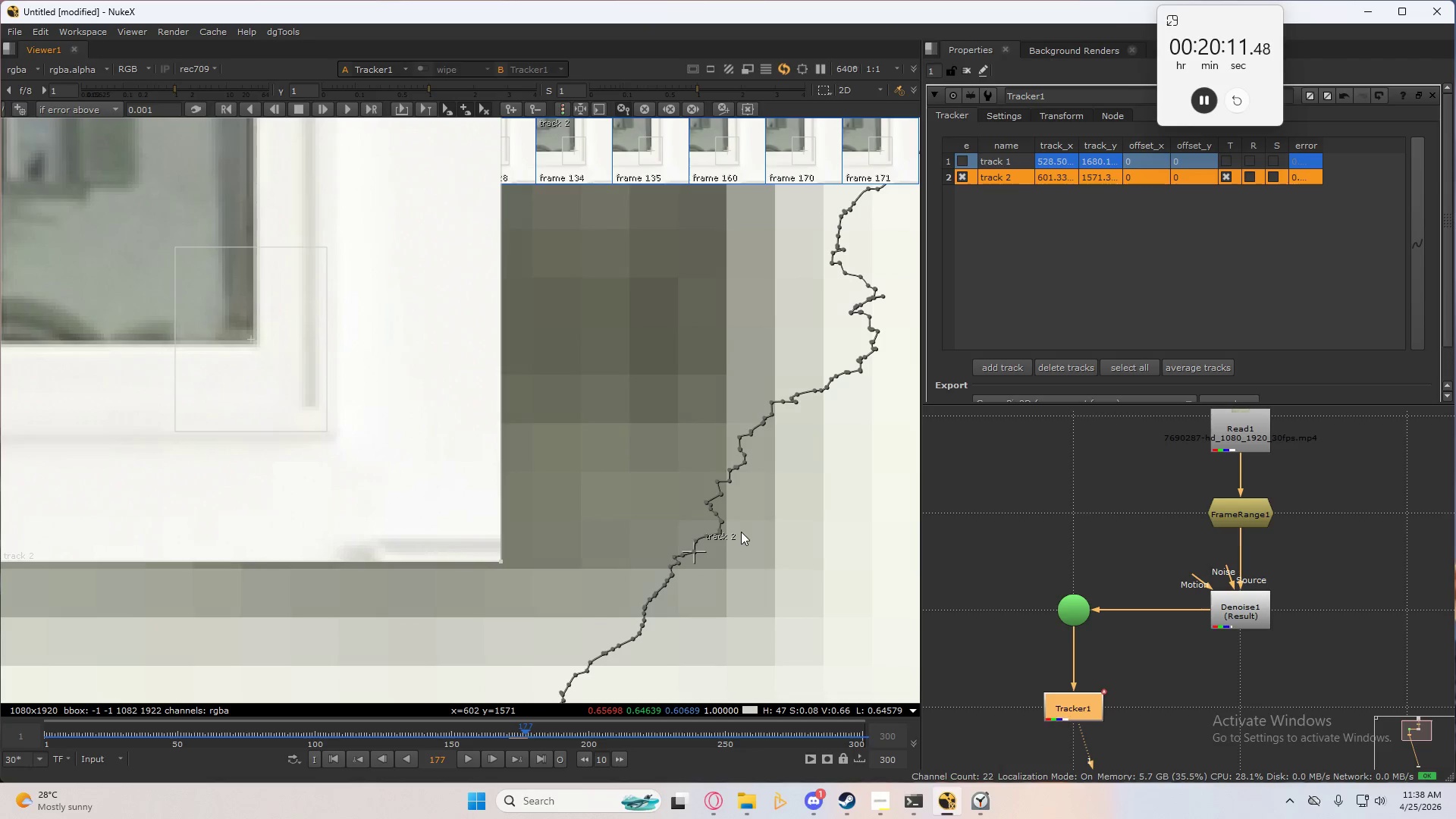 
key(ArrowRight)
 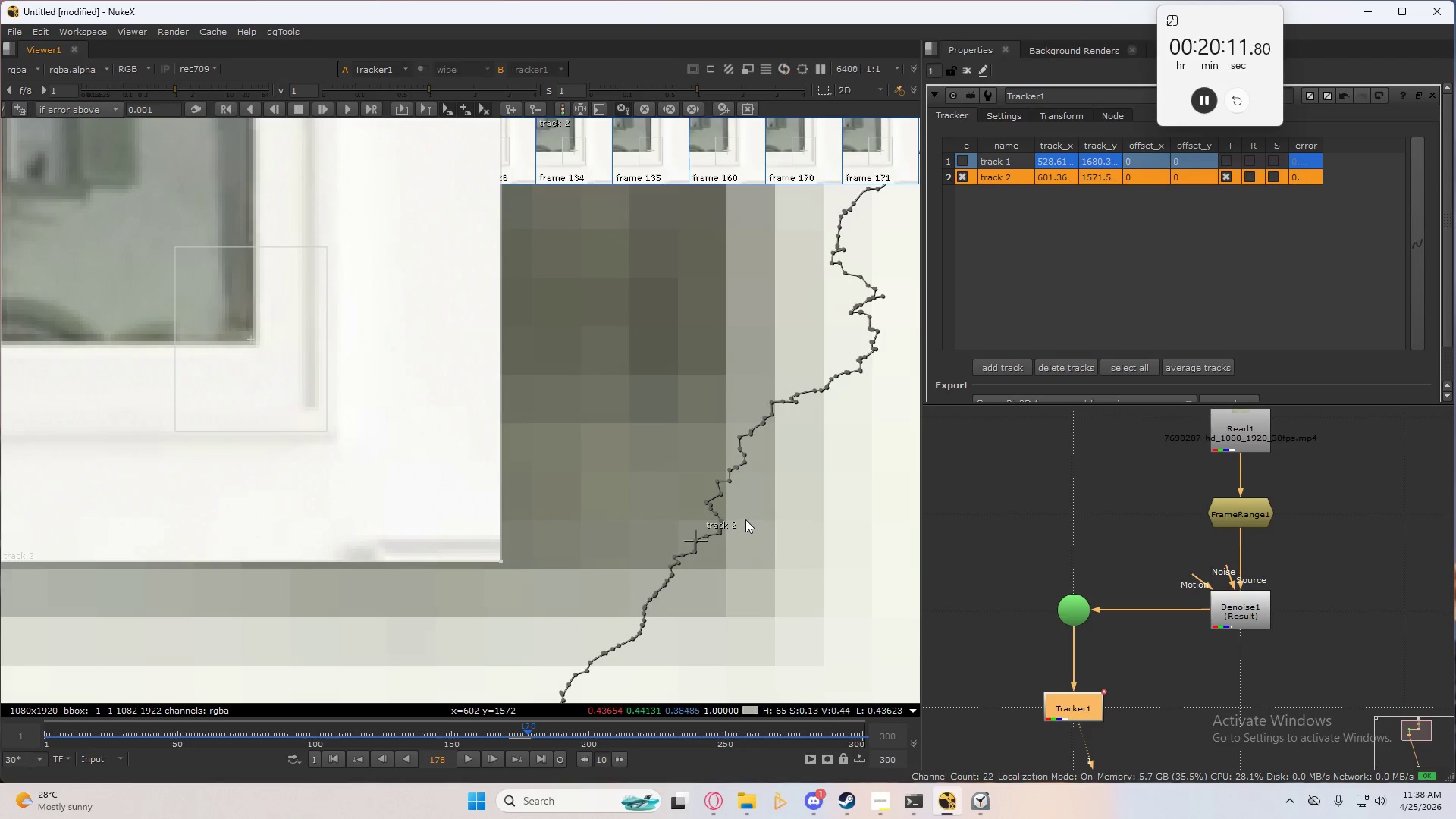 
key(ArrowRight)
 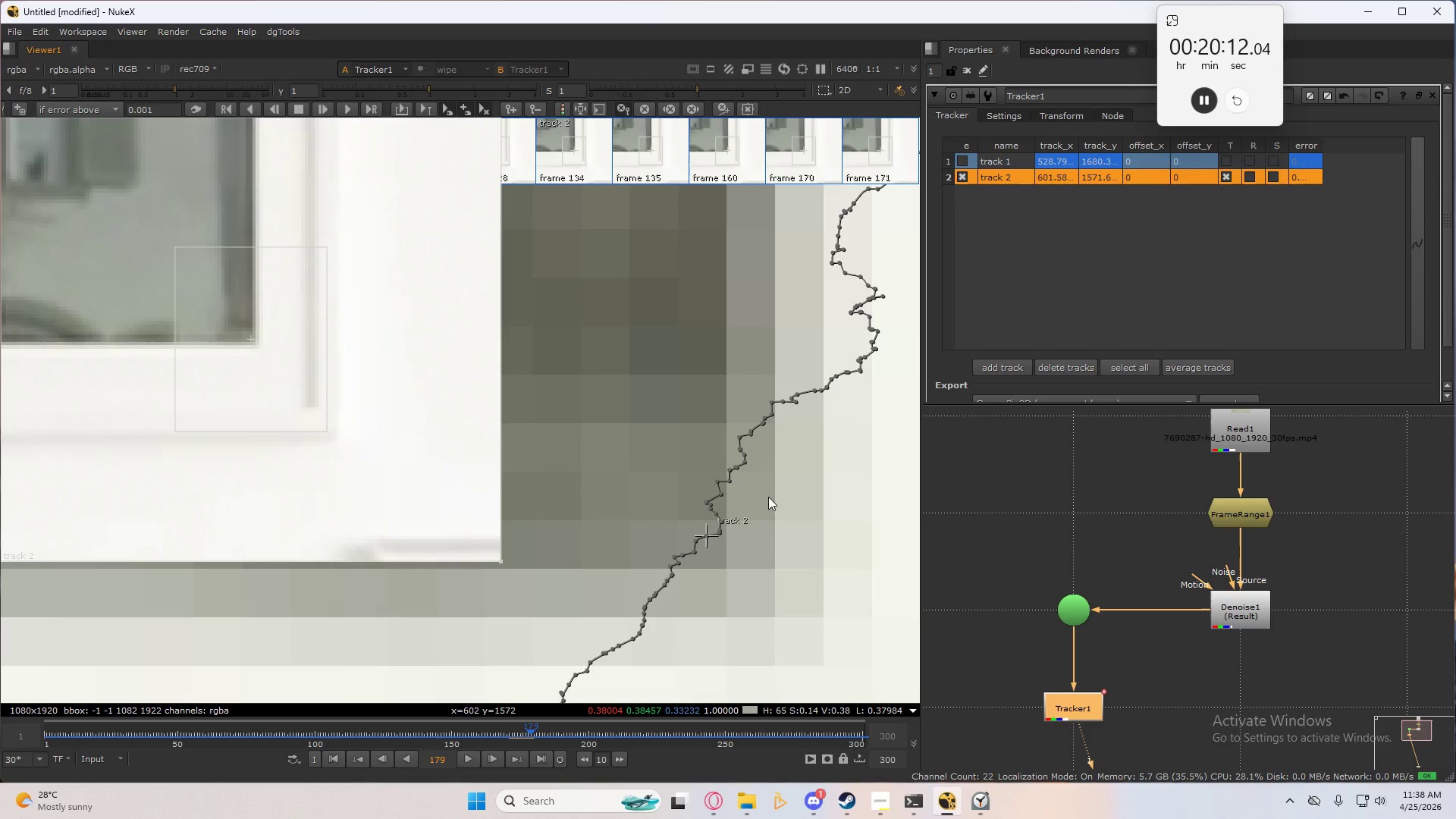 
key(ArrowRight)
 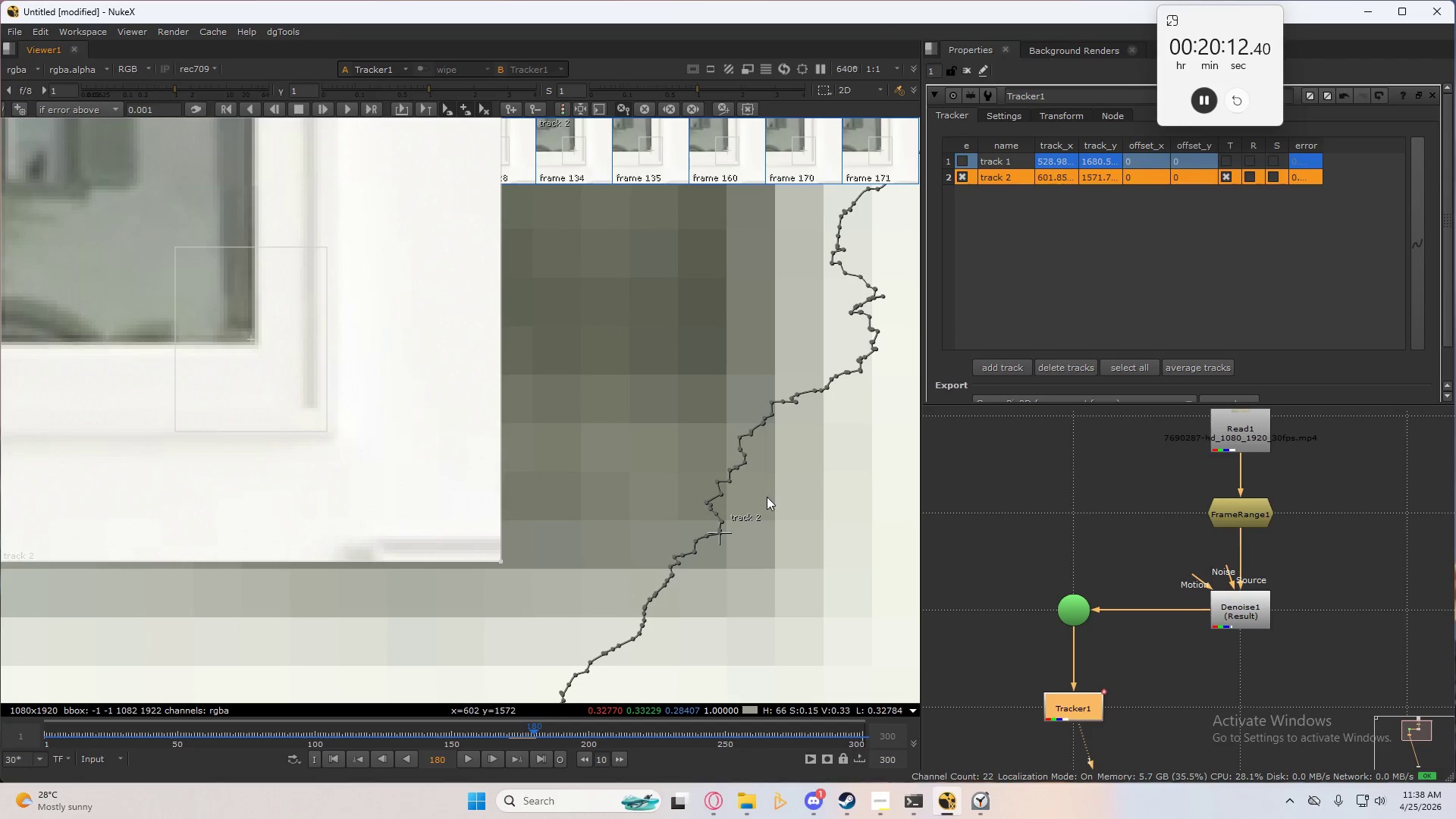 
key(ArrowRight)
 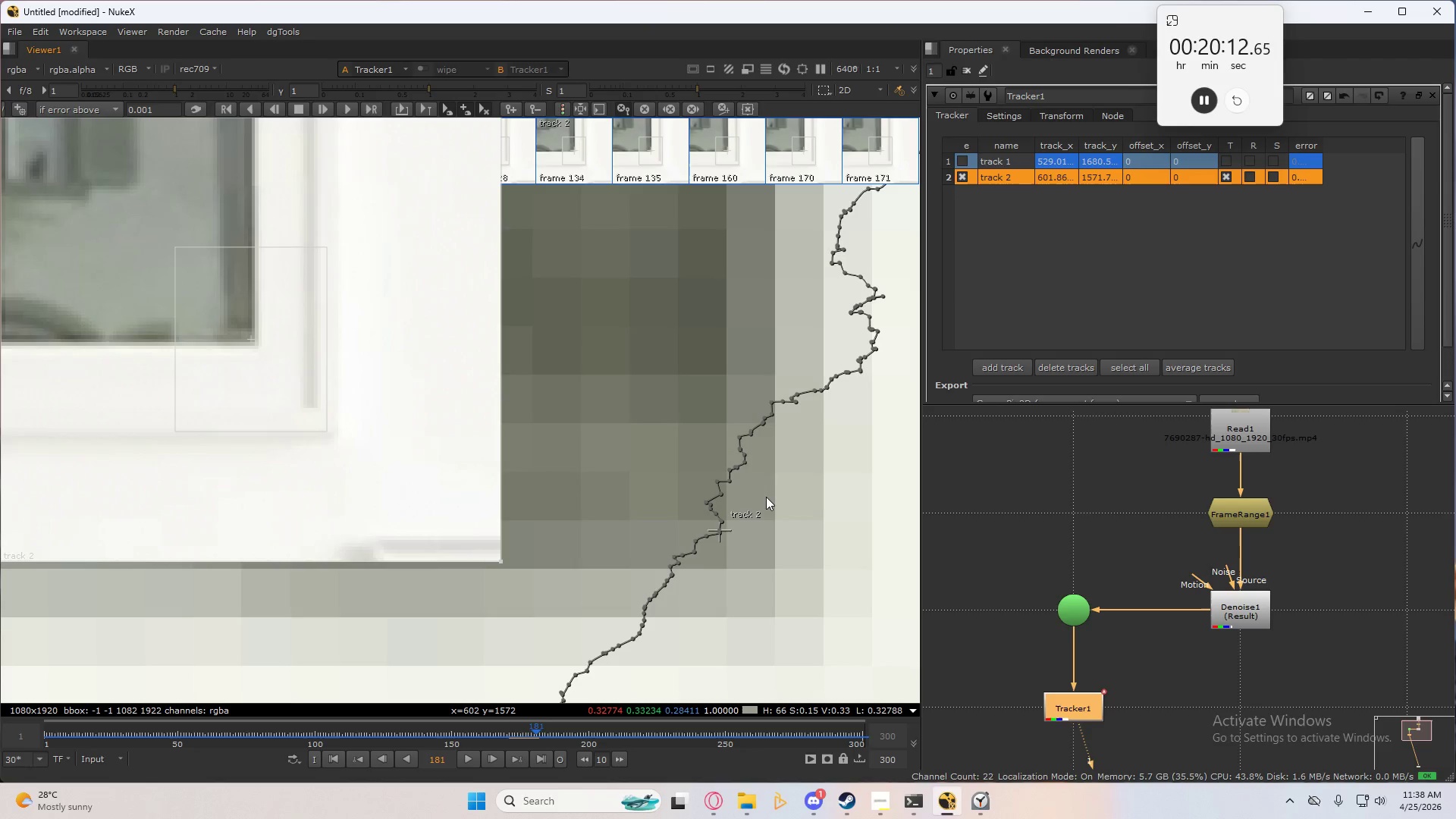 
key(ArrowRight)
 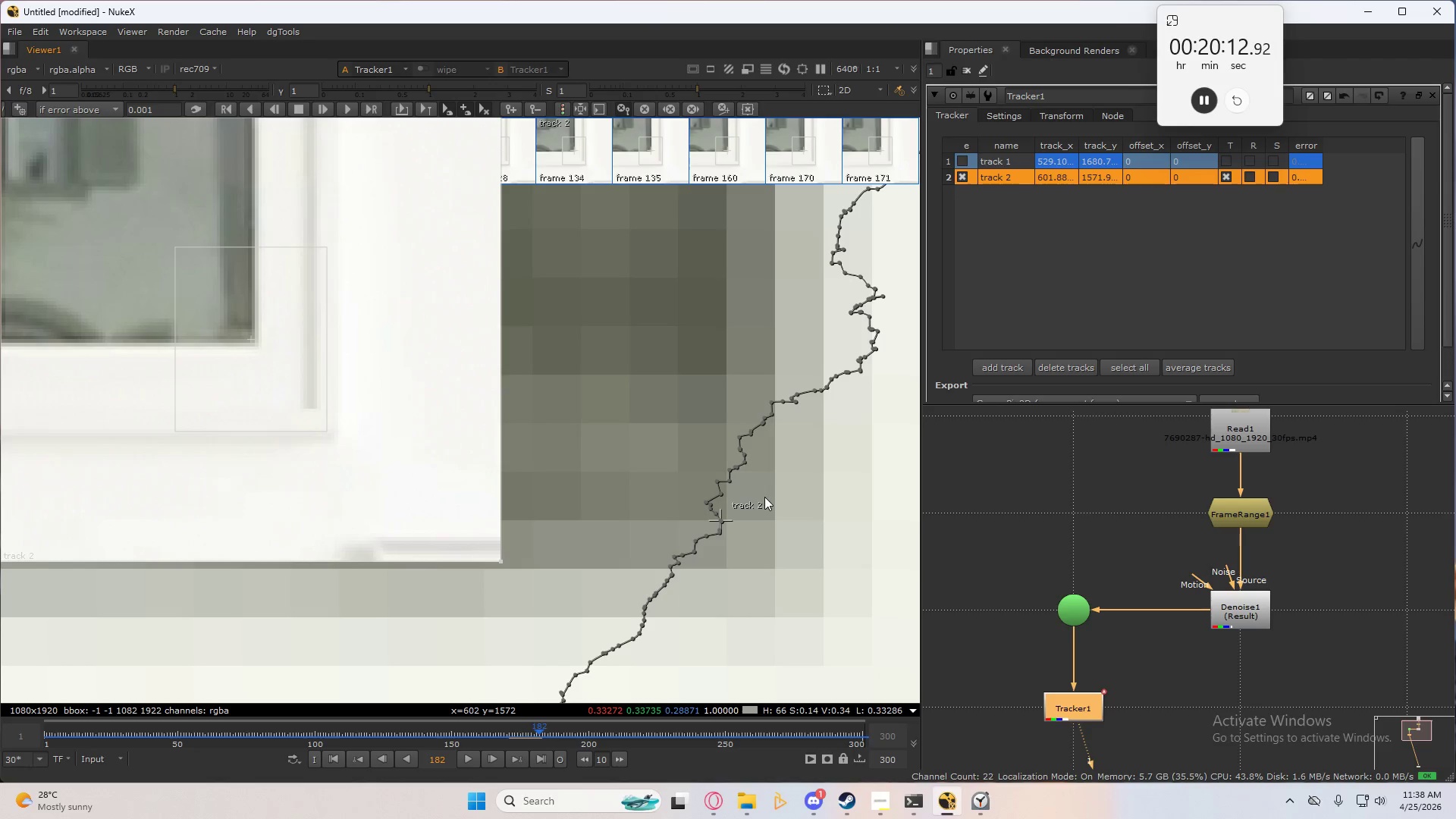 
key(ArrowRight)
 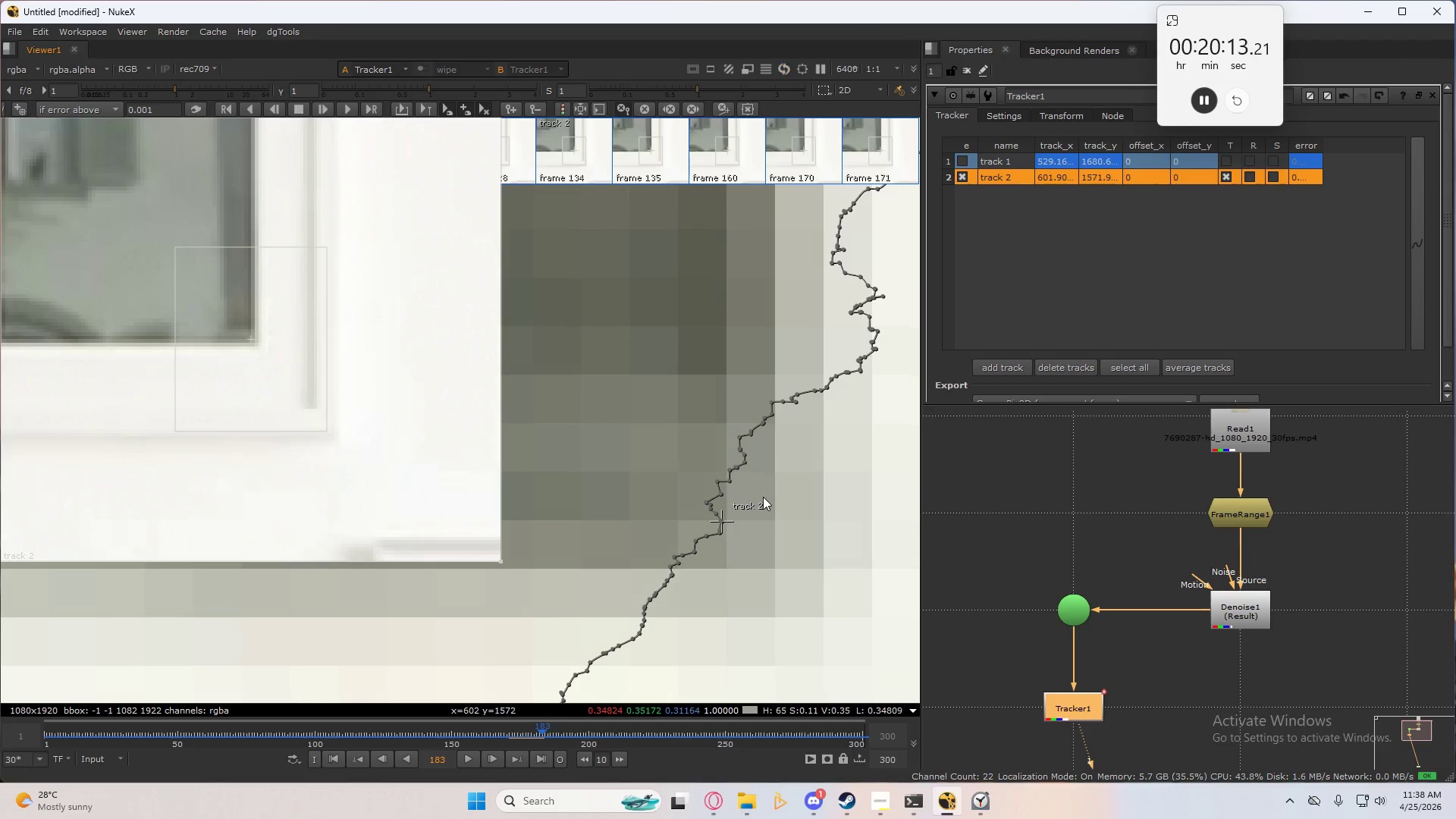 
key(ArrowRight)
 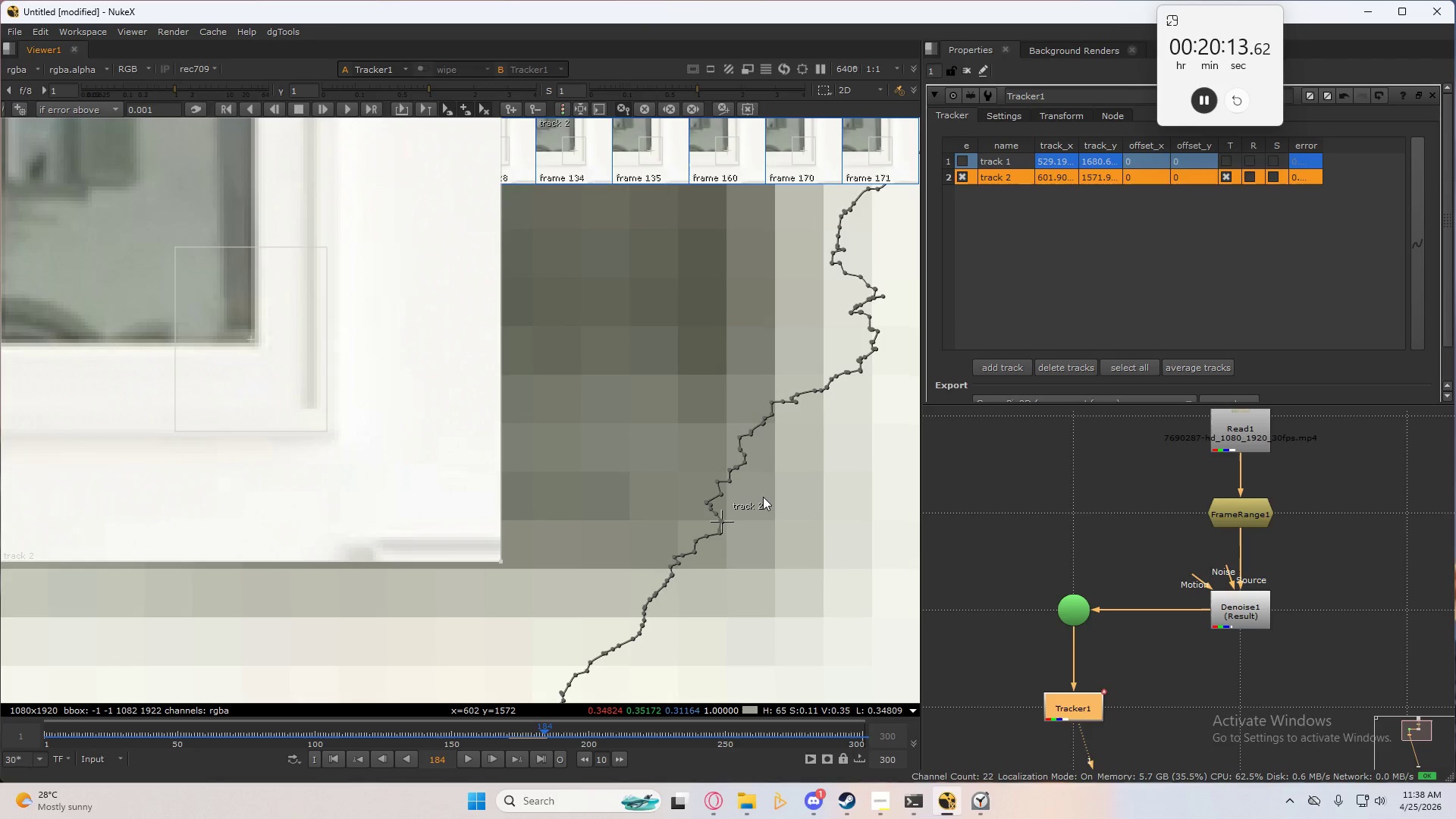 
key(ArrowRight)
 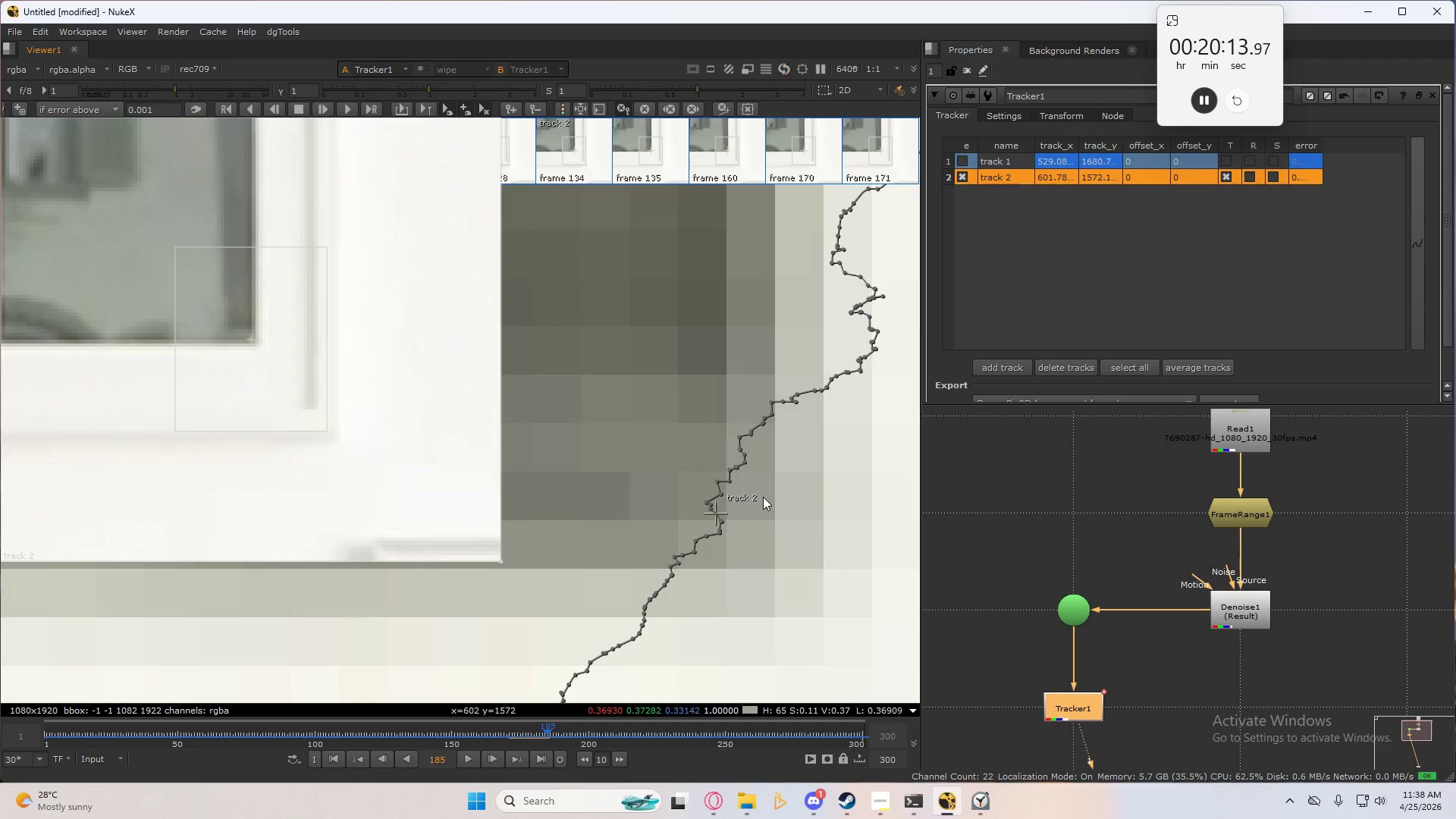 
key(ArrowRight)
 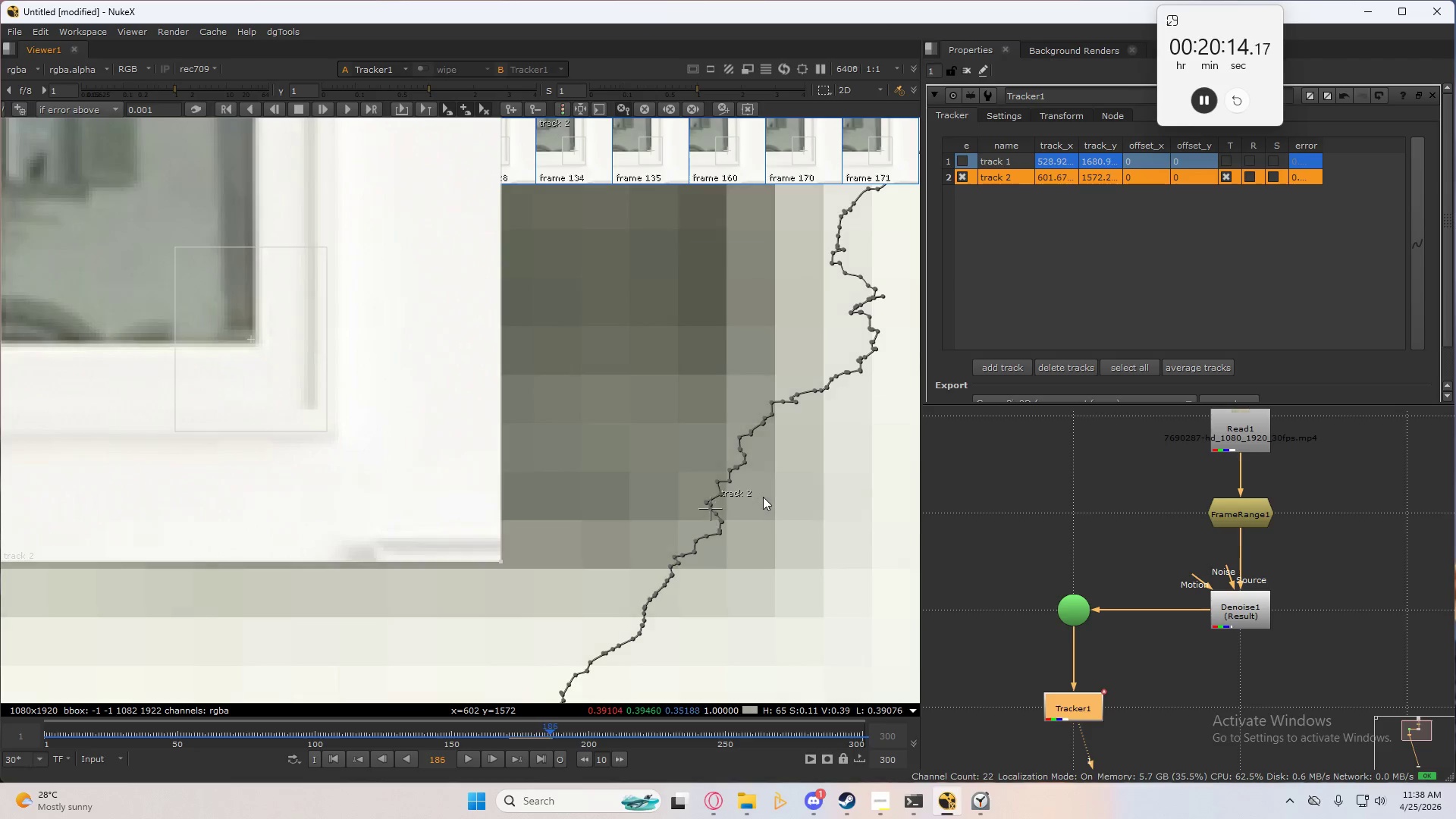 
key(ArrowRight)
 